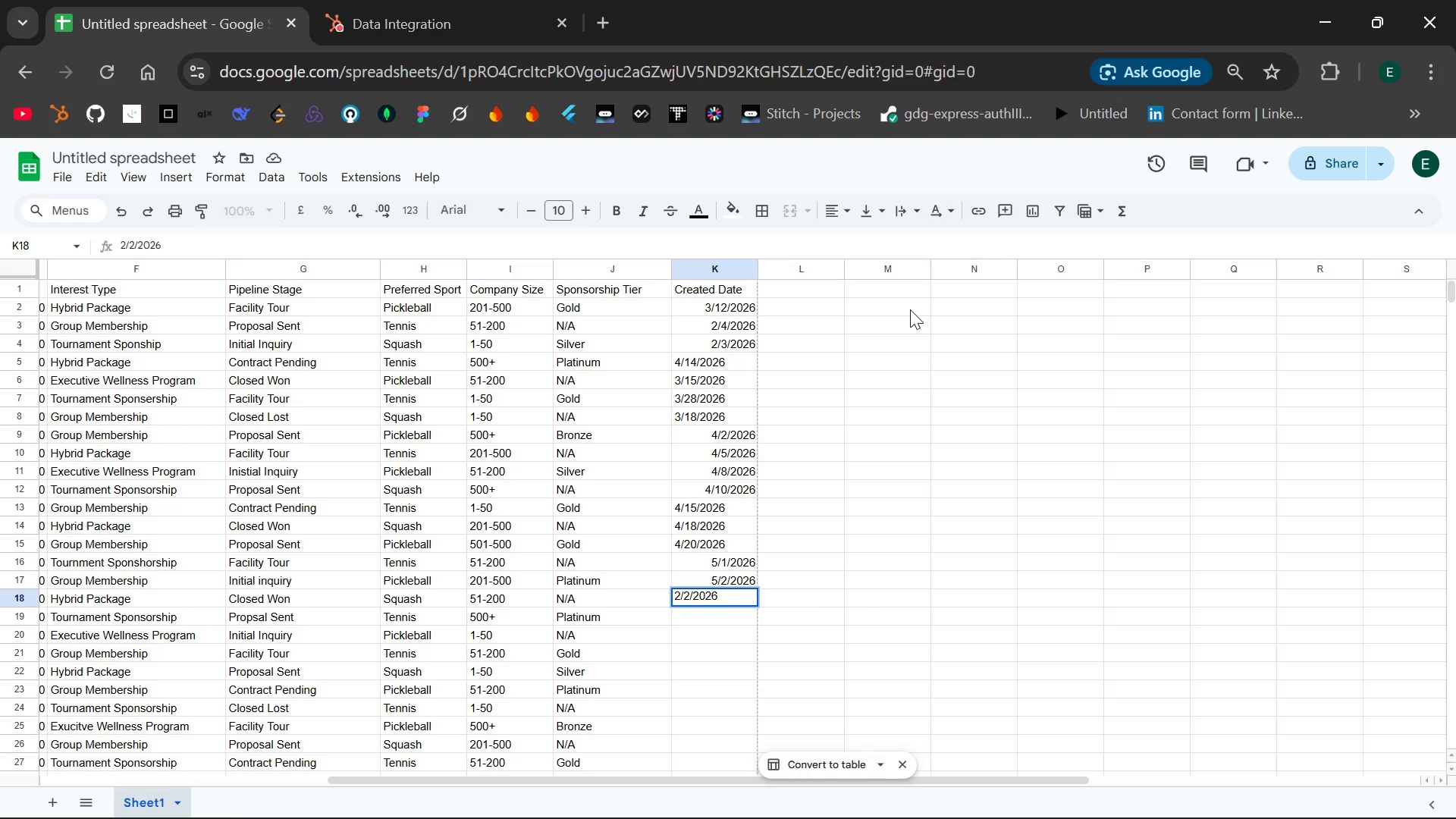 
key(Enter)
 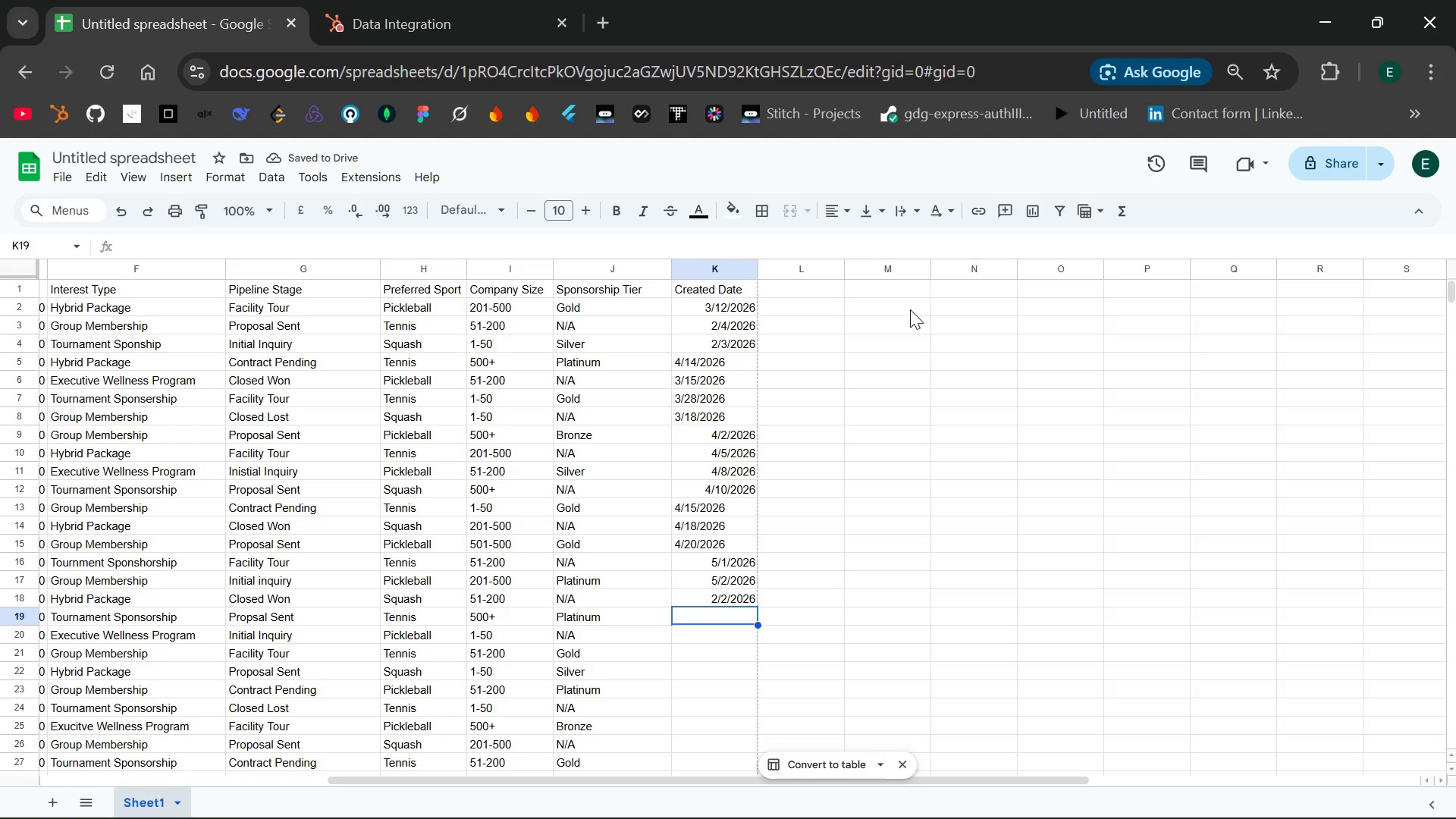 
type(2/3/2026)
 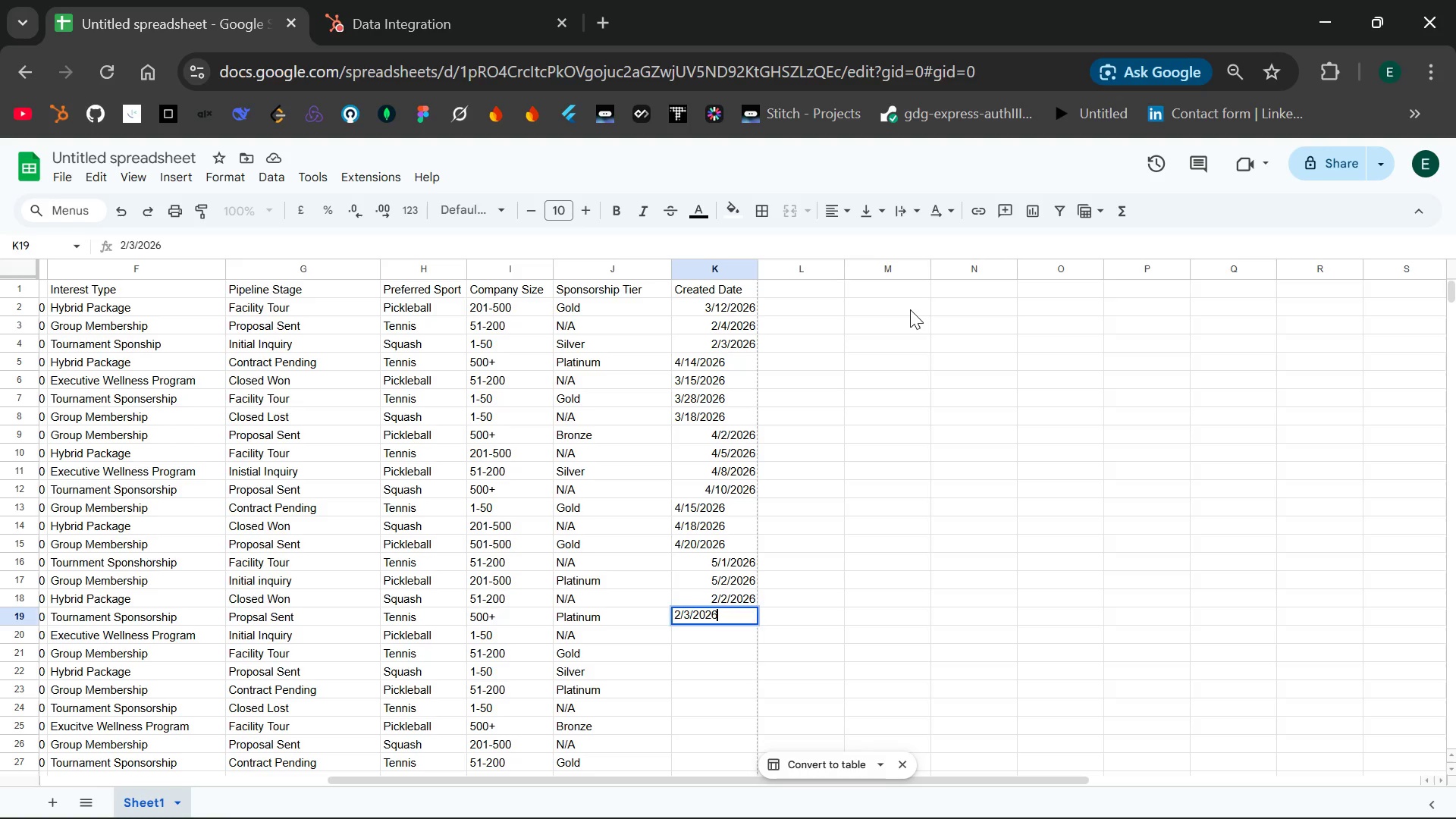 
key(Enter)
 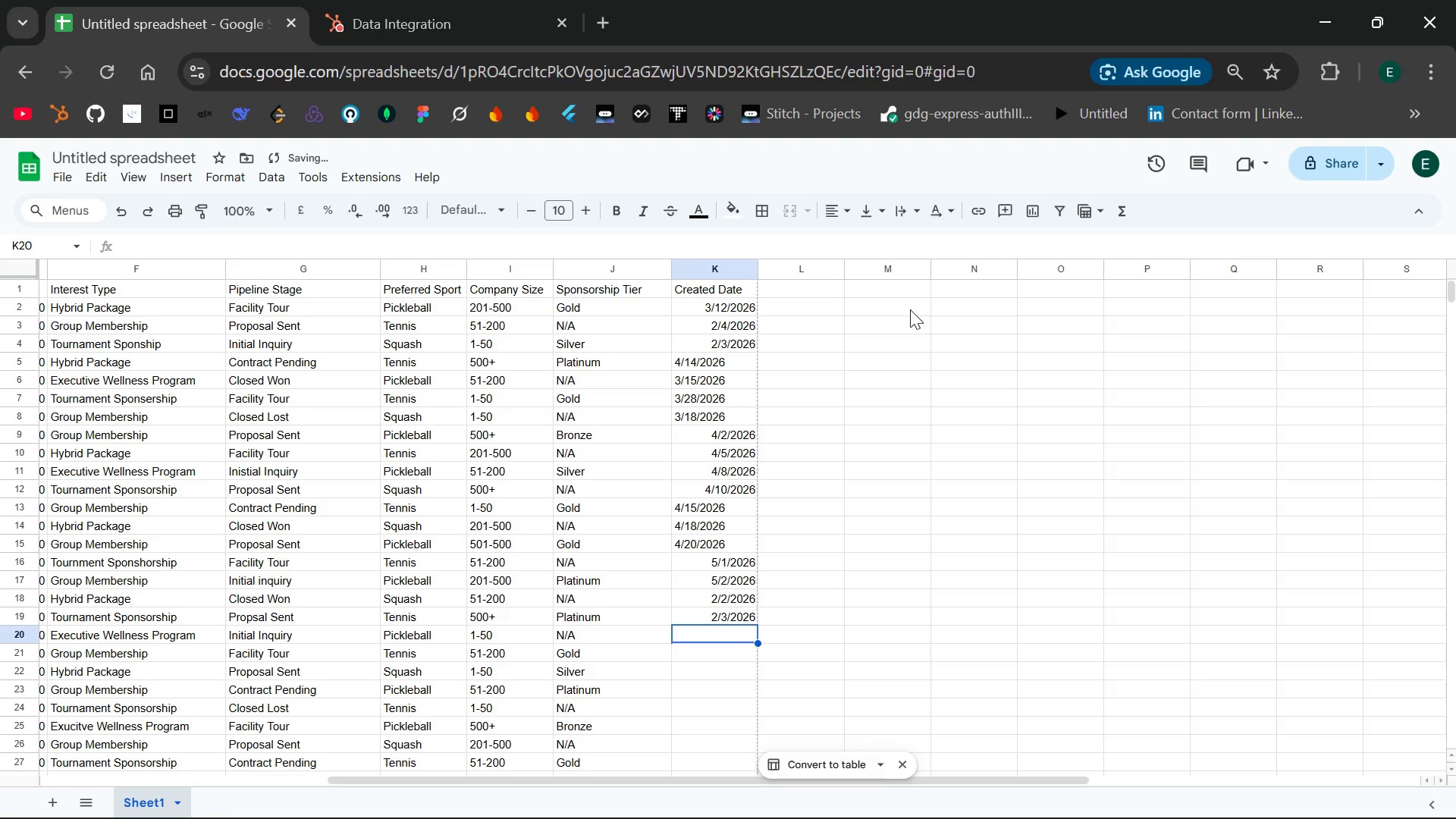 
type(2/8/2026)
 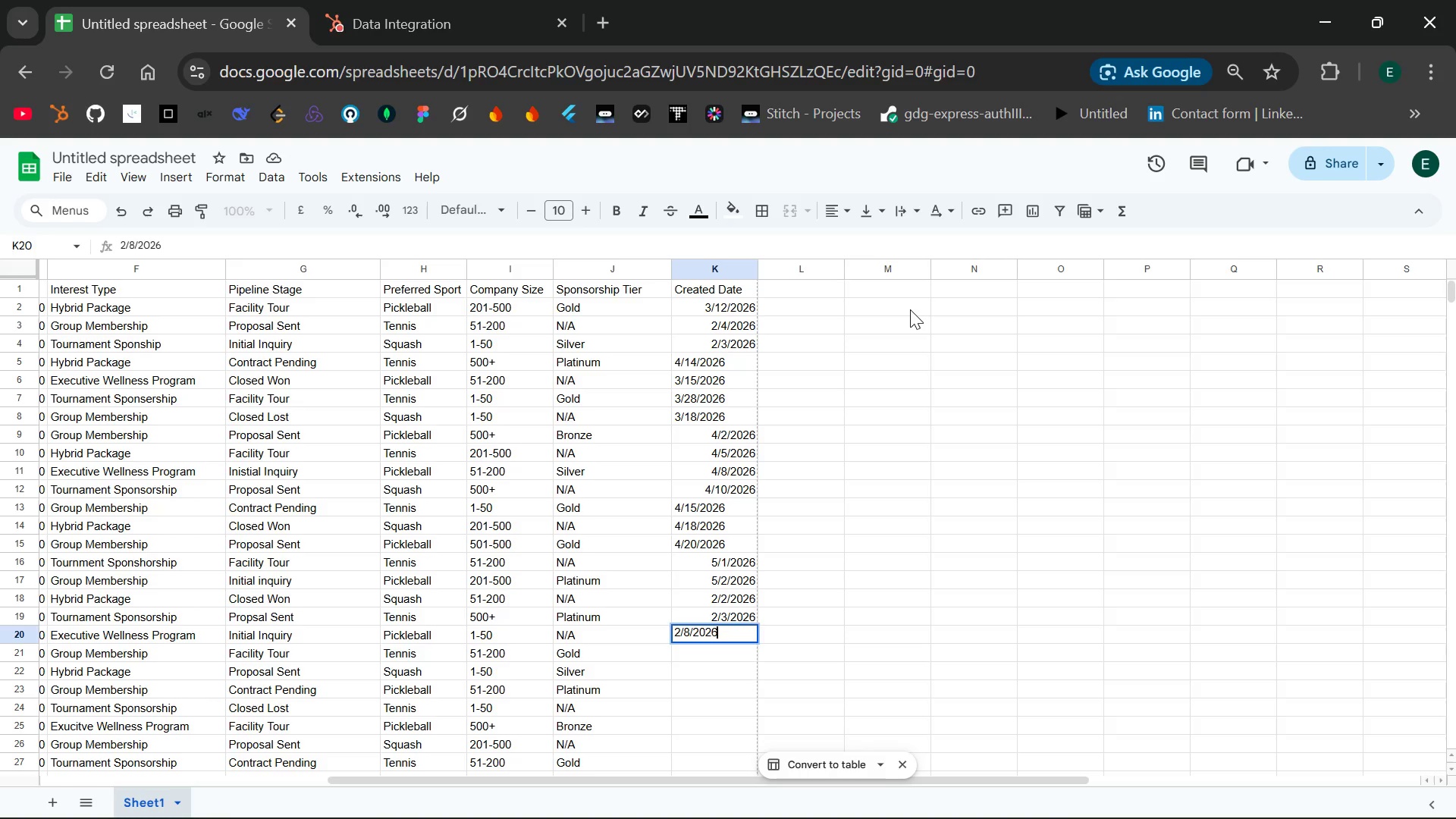 
key(Enter)
 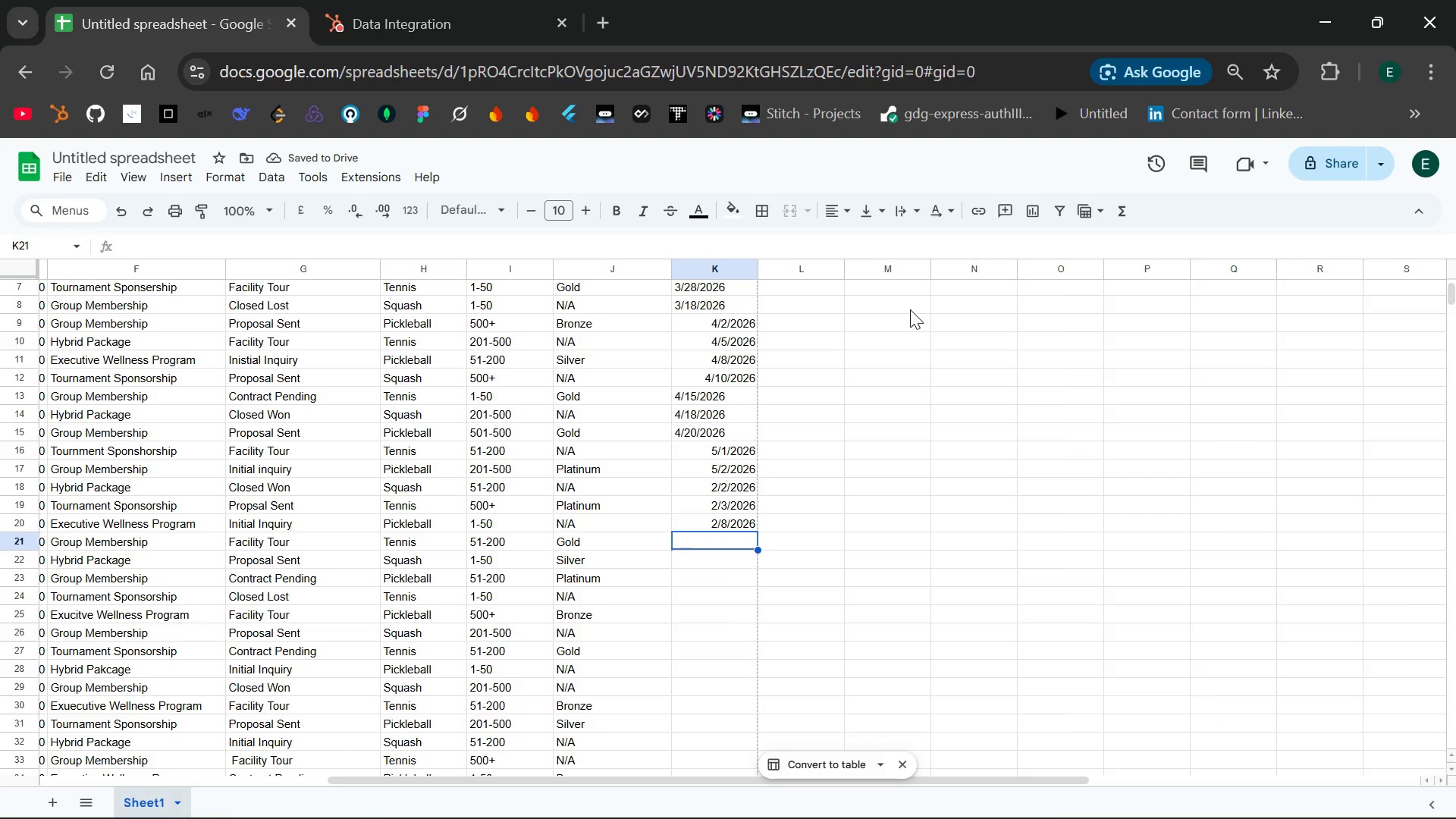 
wait(5.16)
 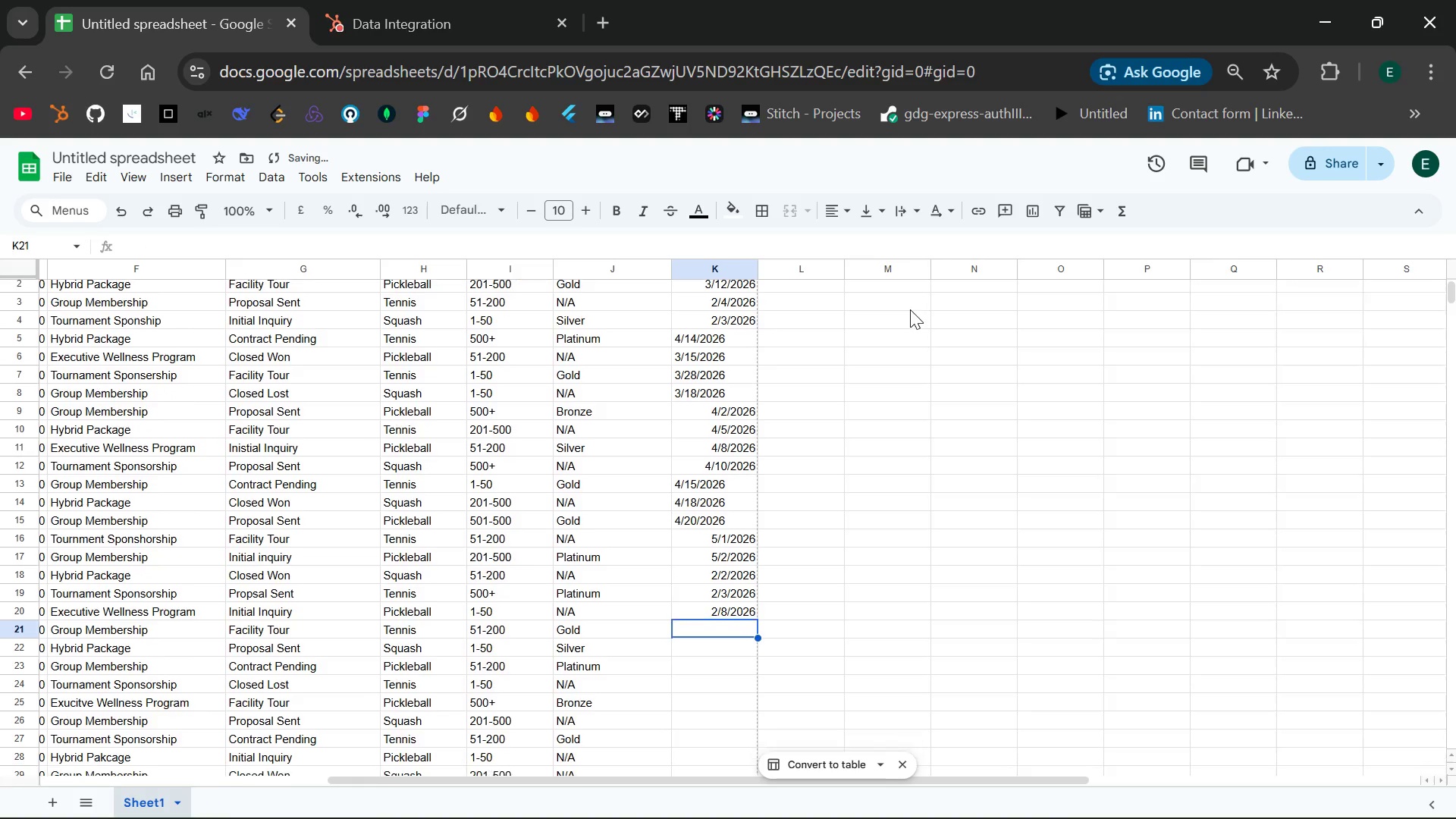 
type(2/10/2026)
 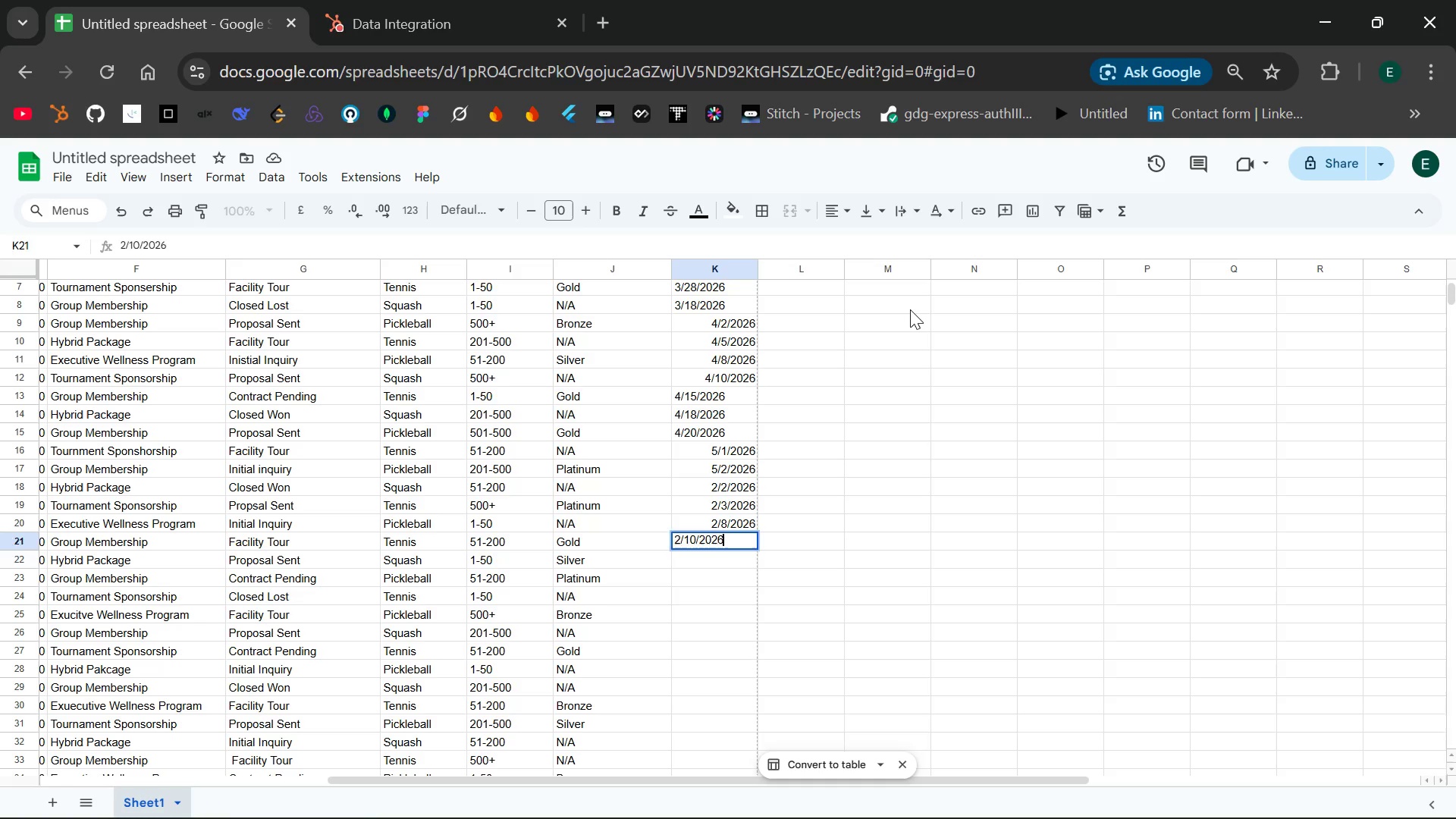 
key(Enter)
 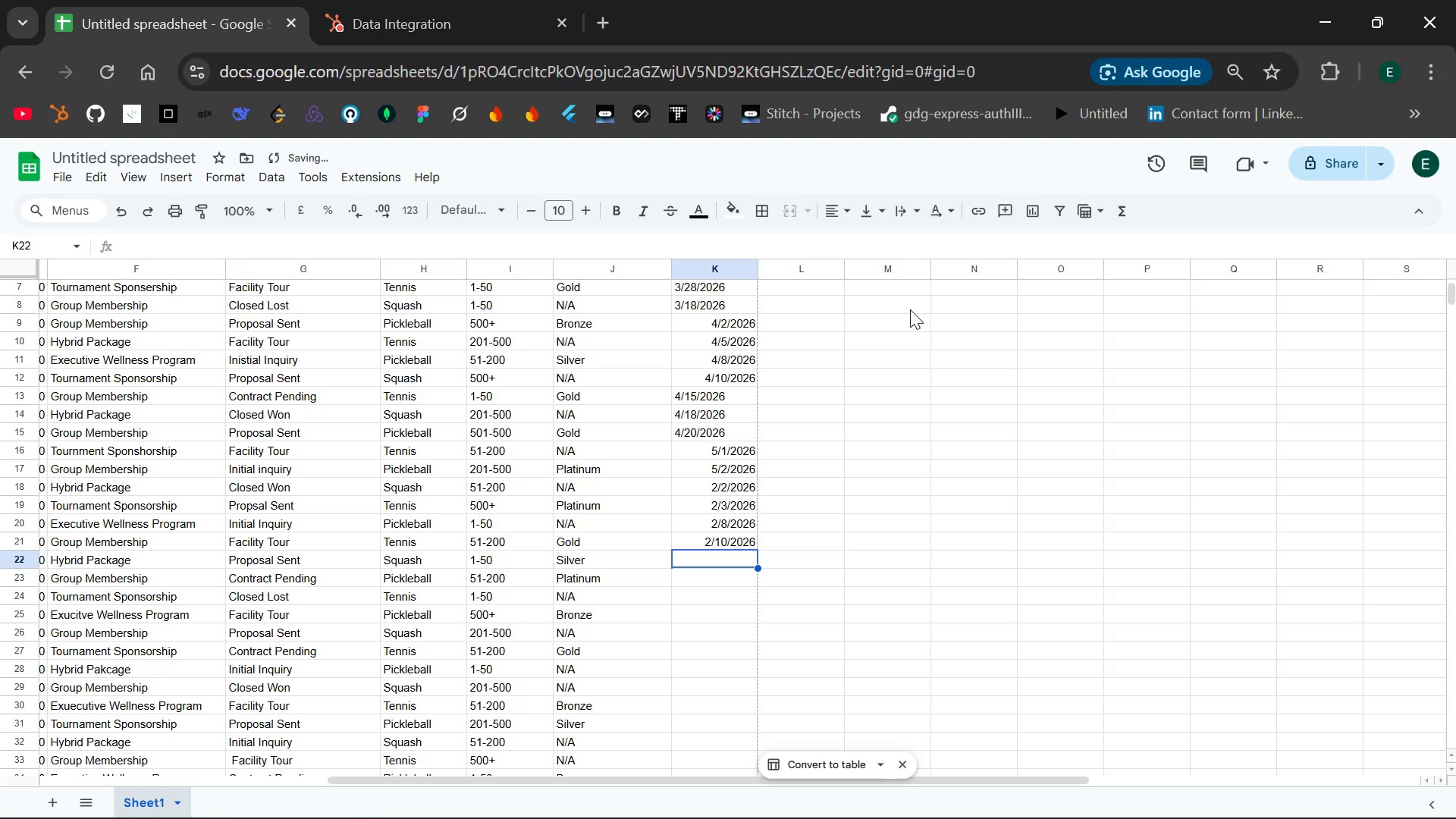 
type(2/12/2026)
 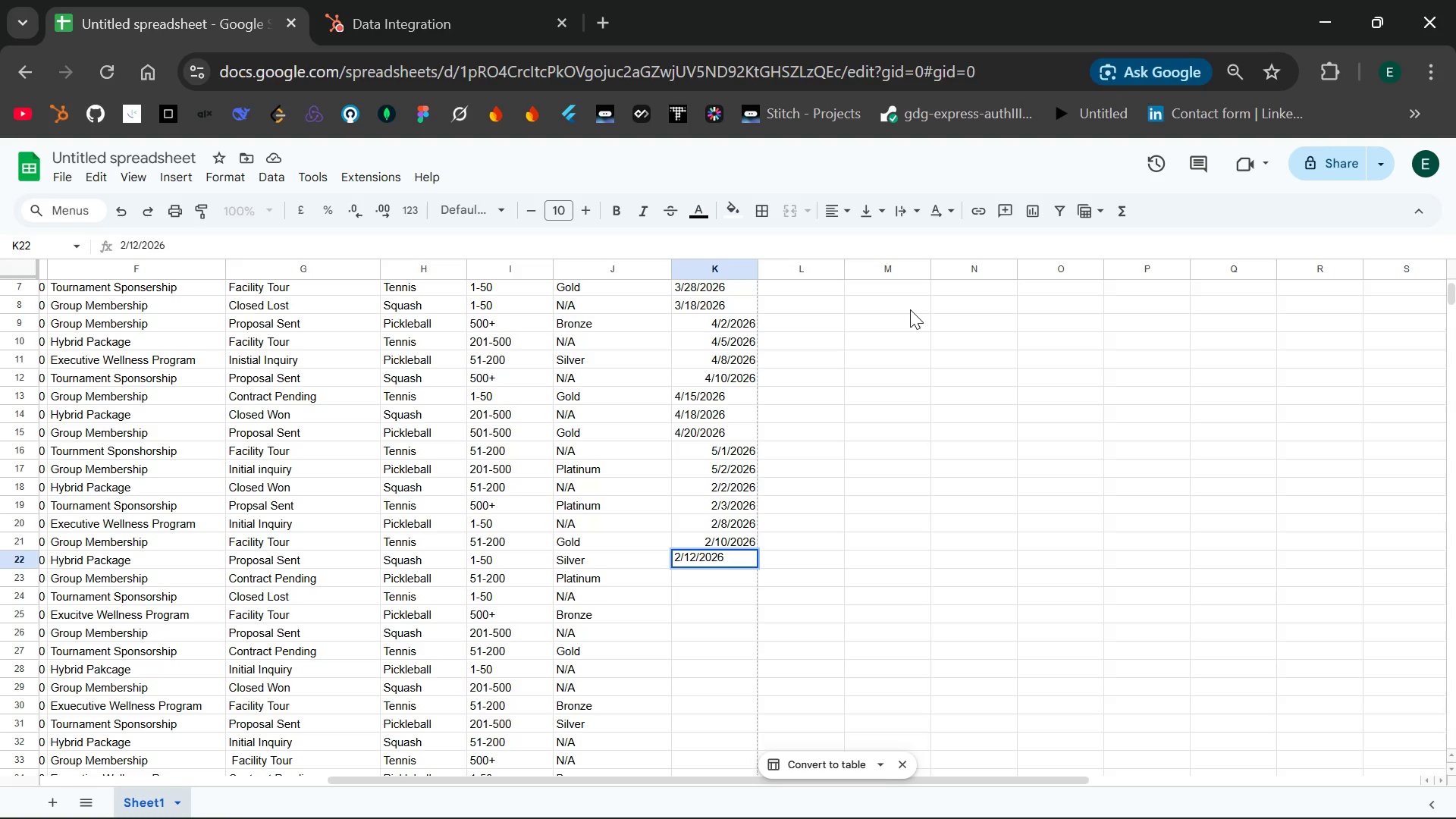 
key(Enter)
 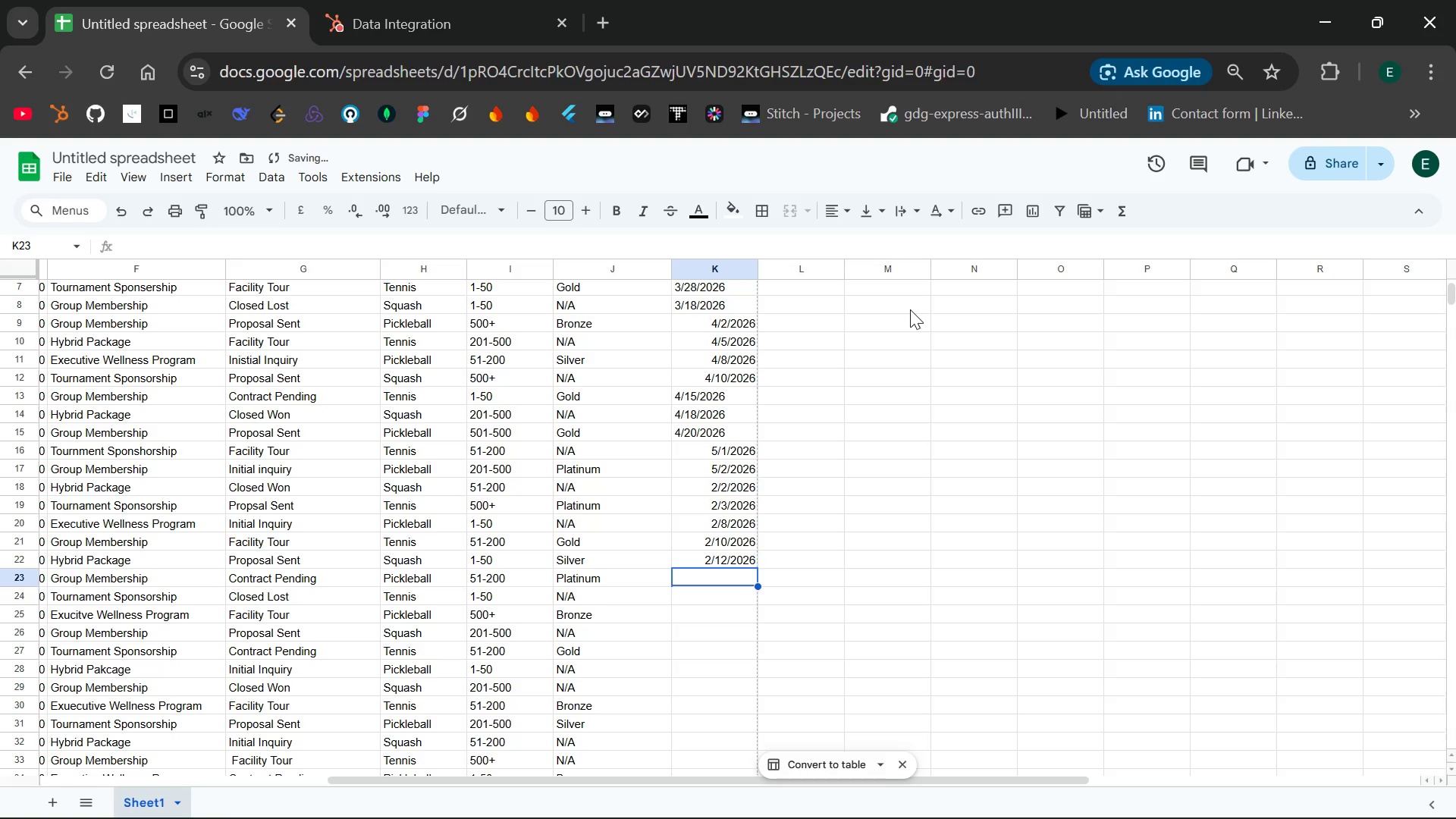 
type(2.15/2026)
 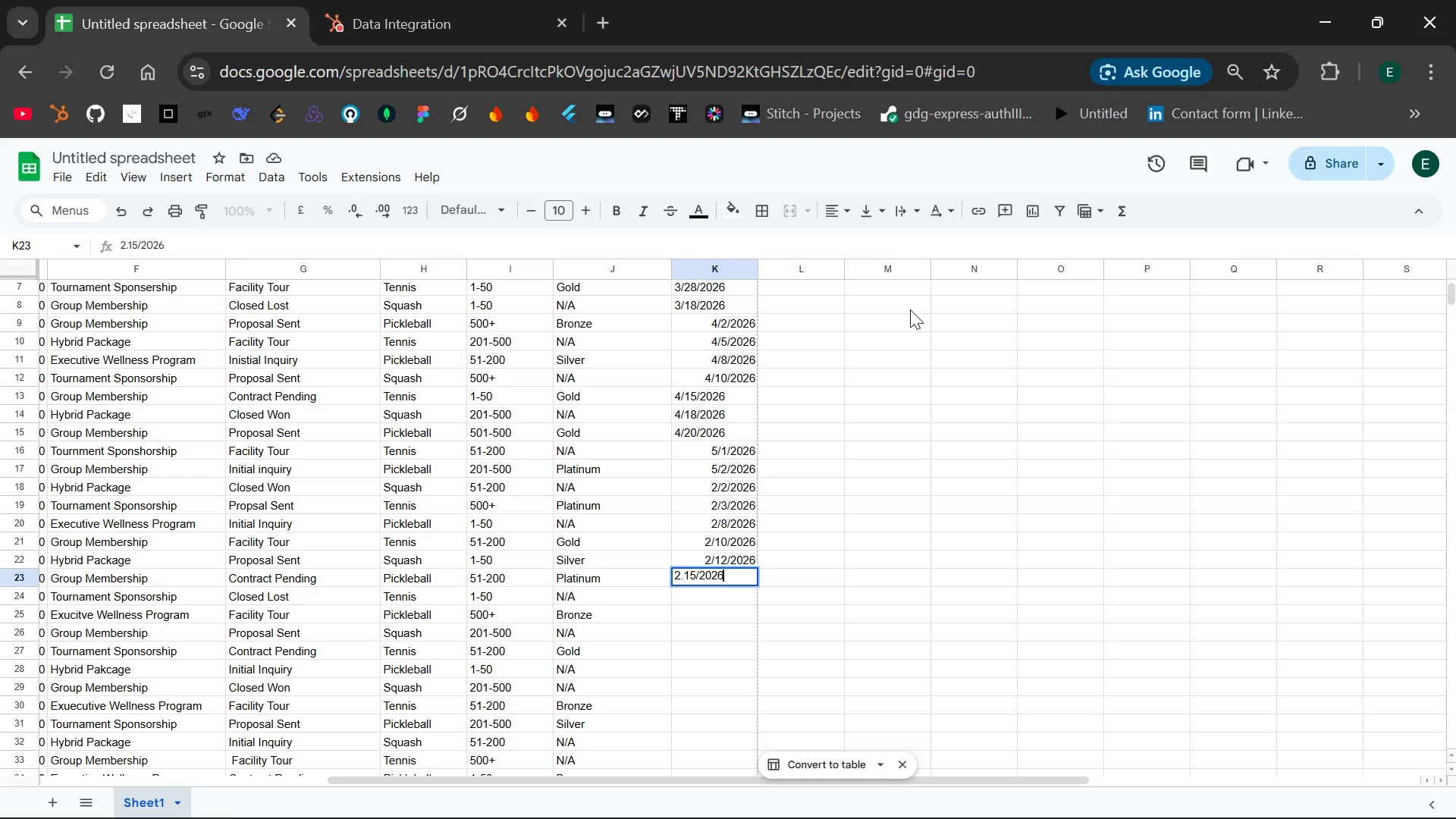 
key(Enter)
 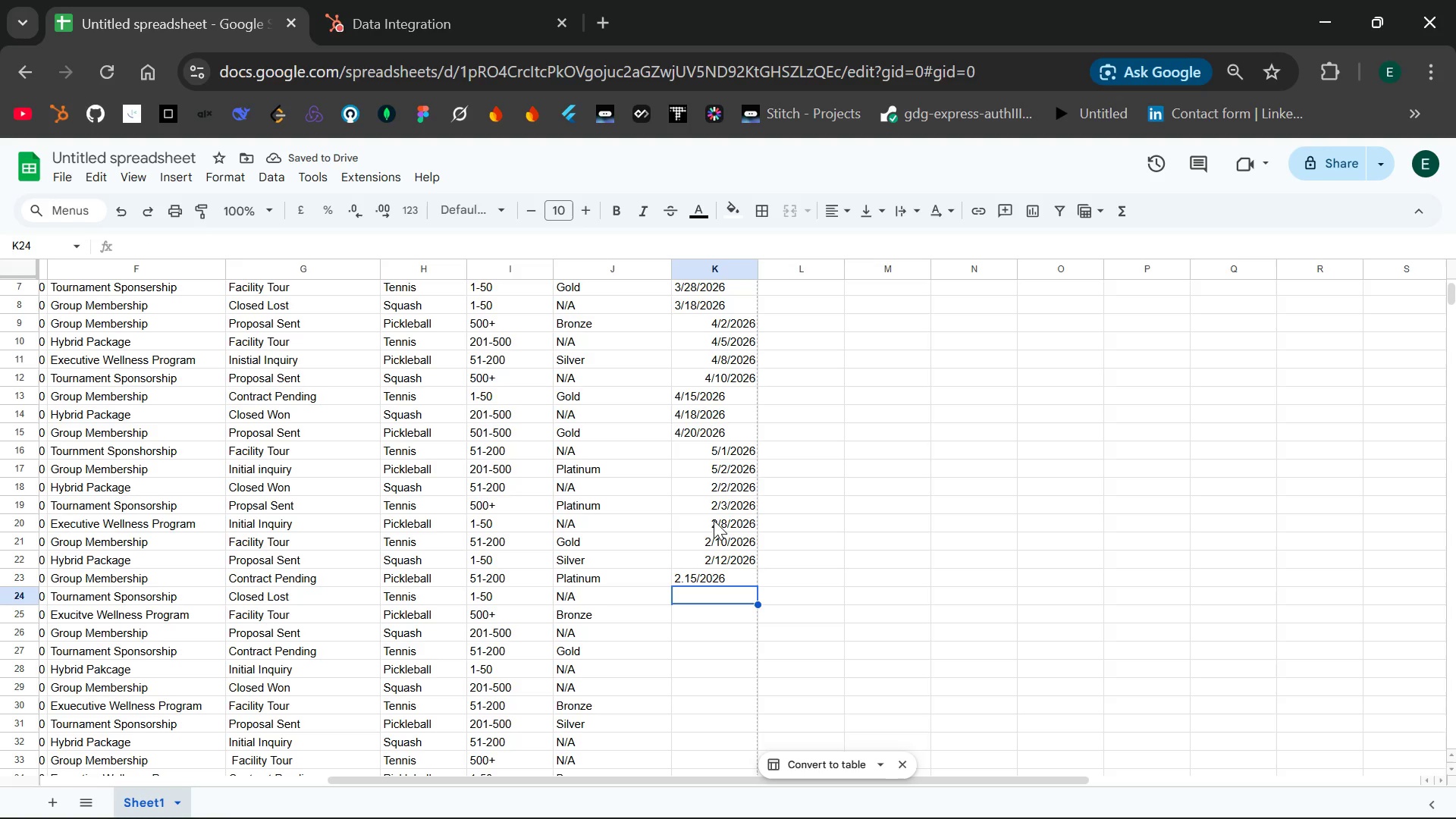 
wait(5.08)
 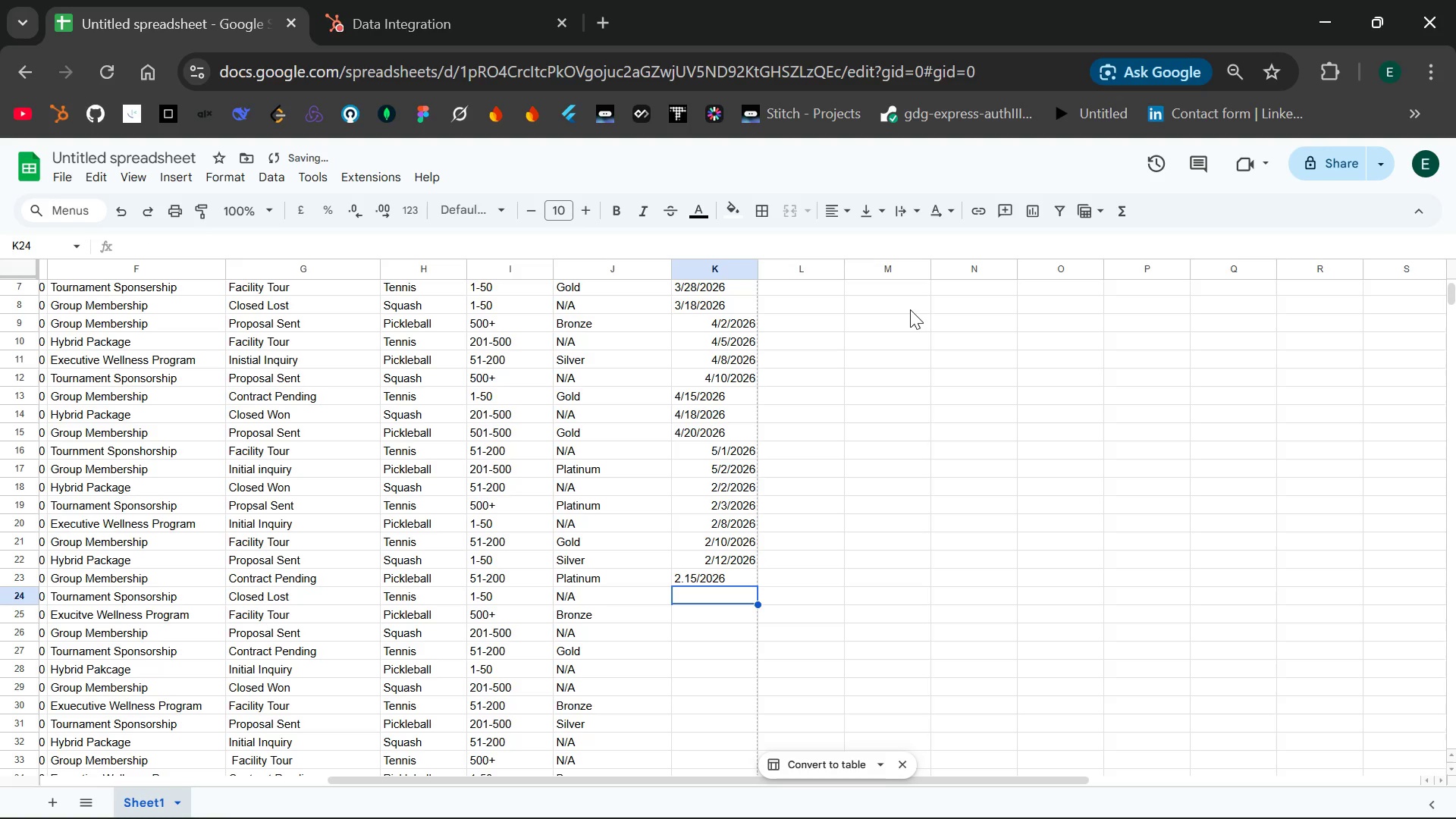 
double_click([681, 579])
 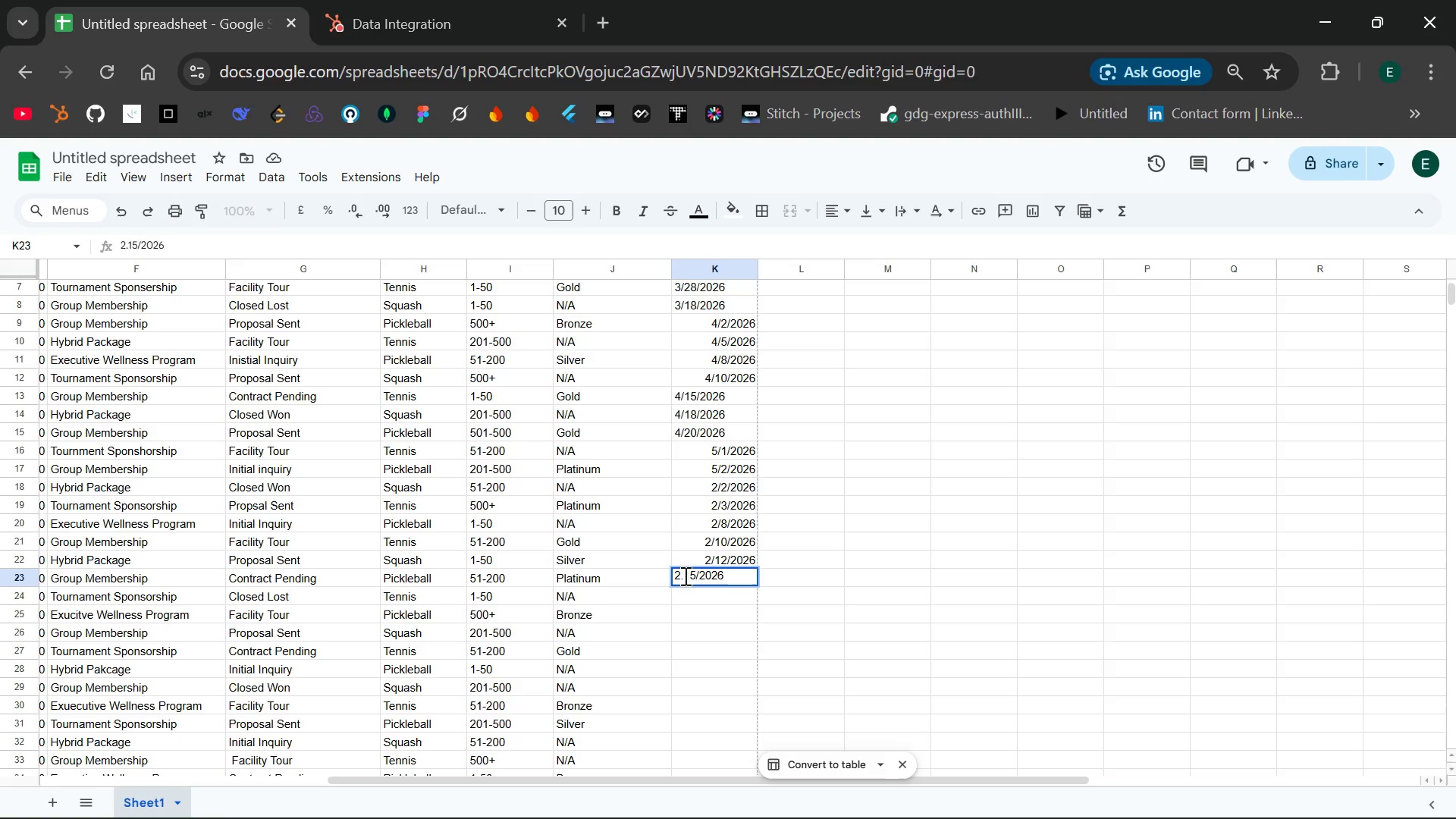 
left_click([684, 576])
 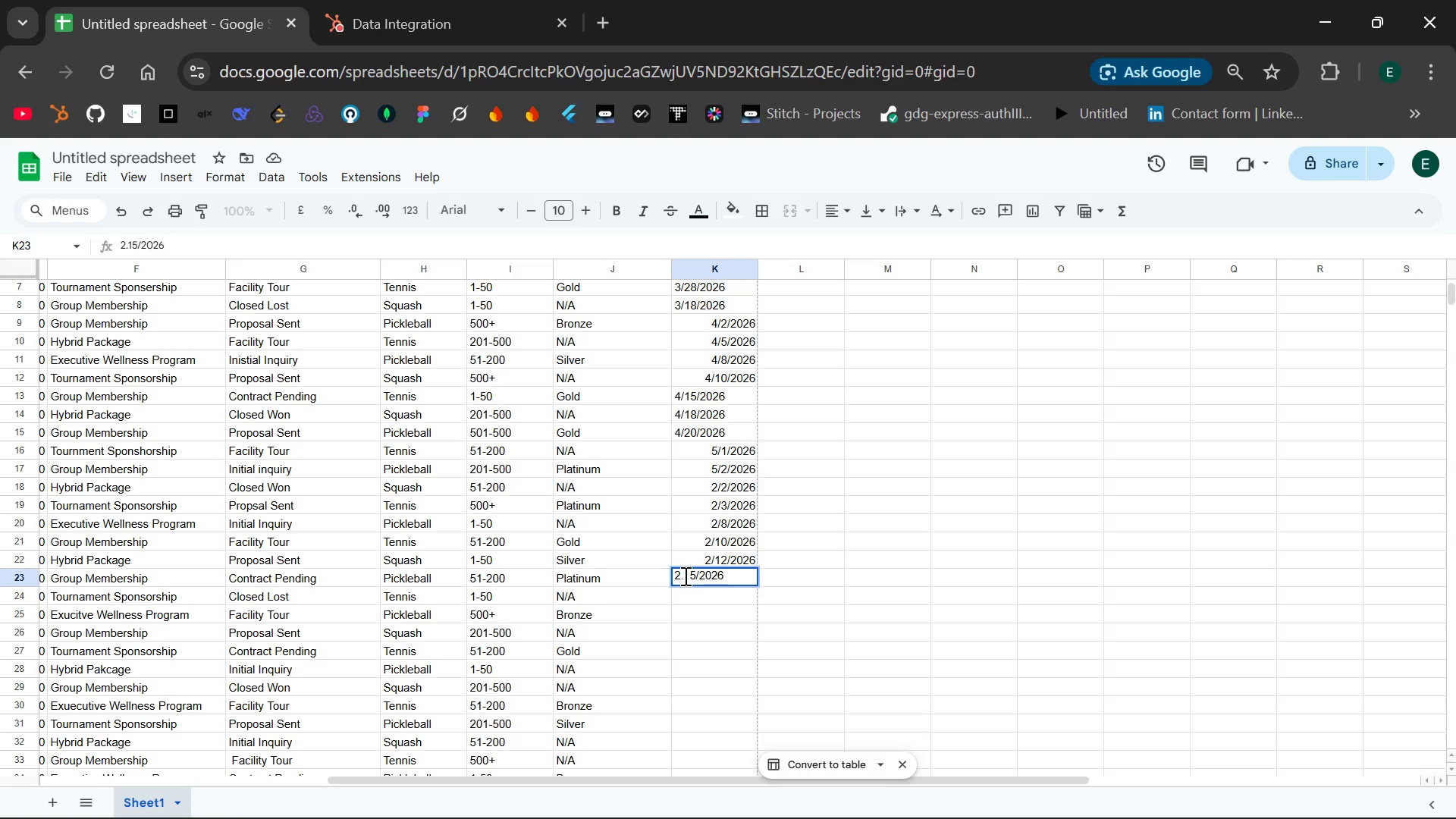 
key(Backspace)
 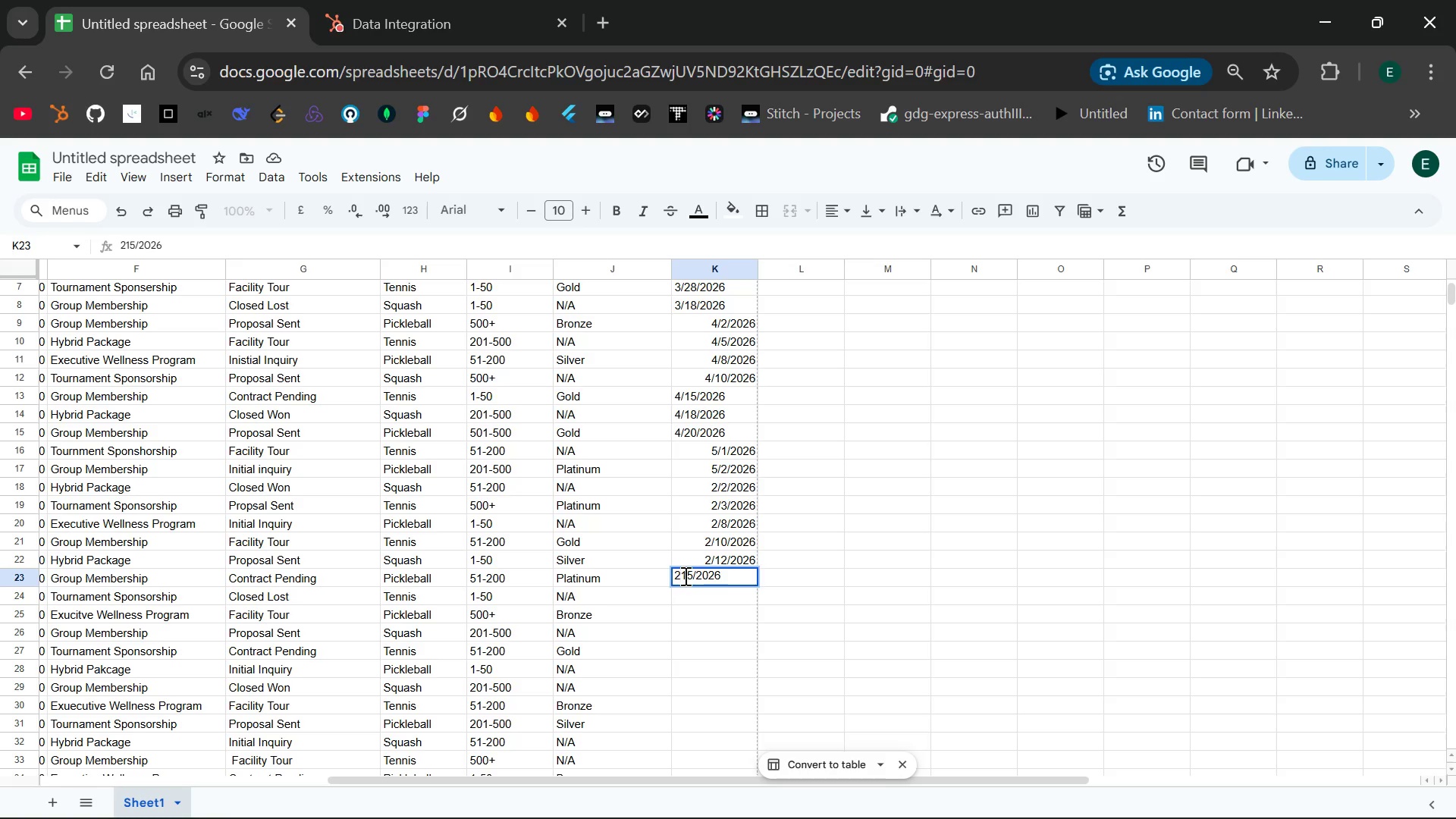 
key(Slash)
 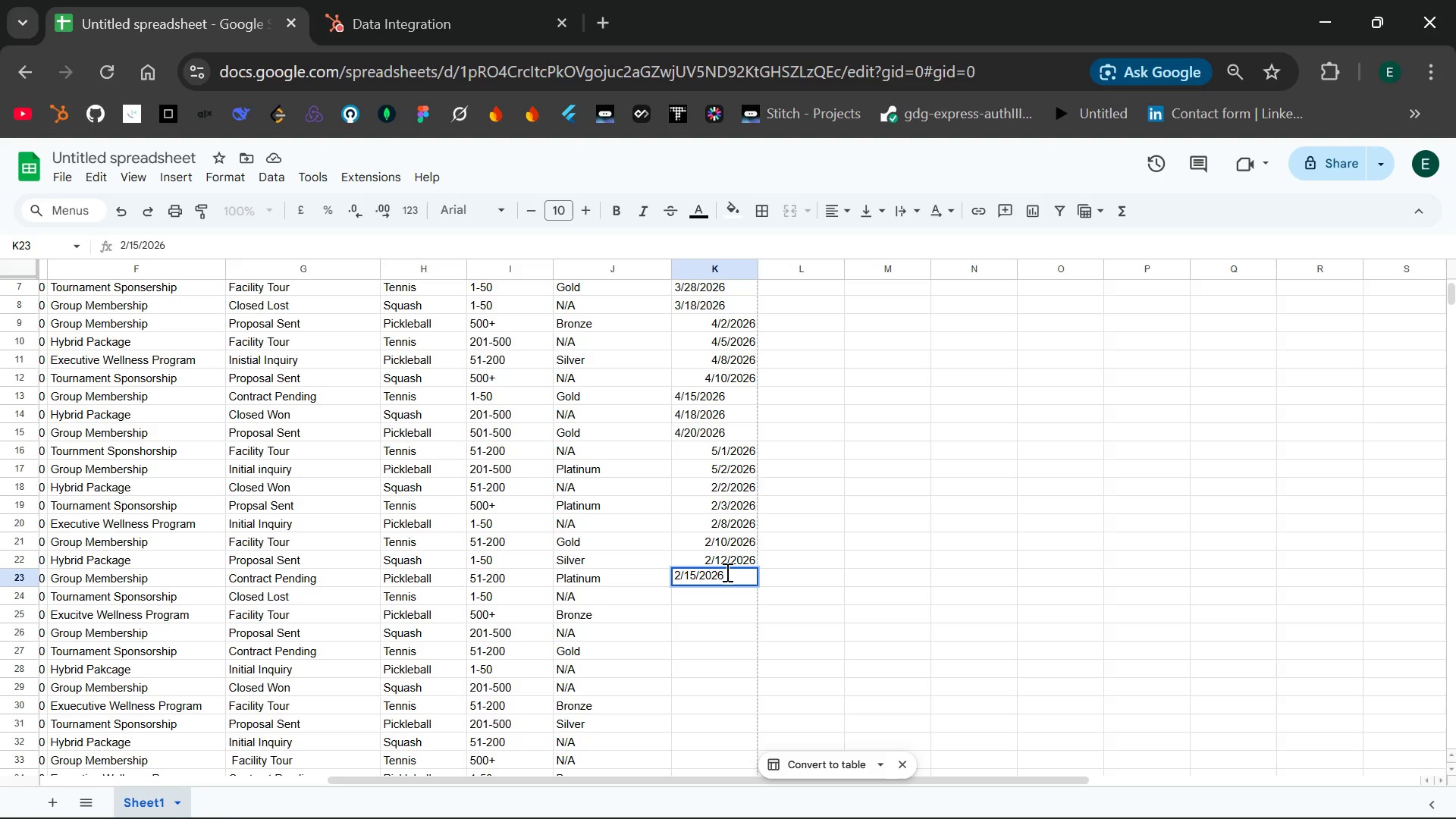 
left_click([727, 572])
 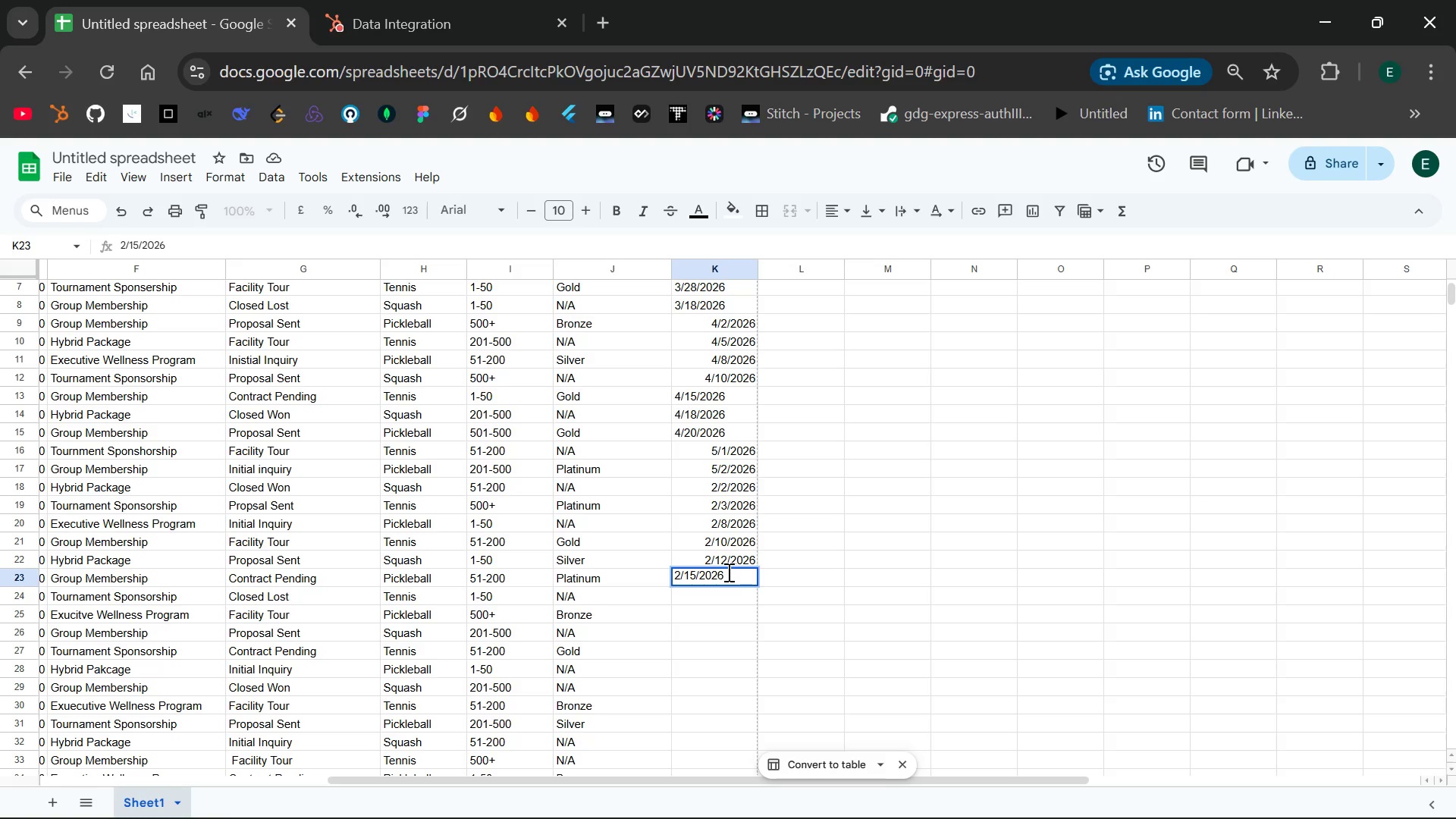 
key(Enter)
 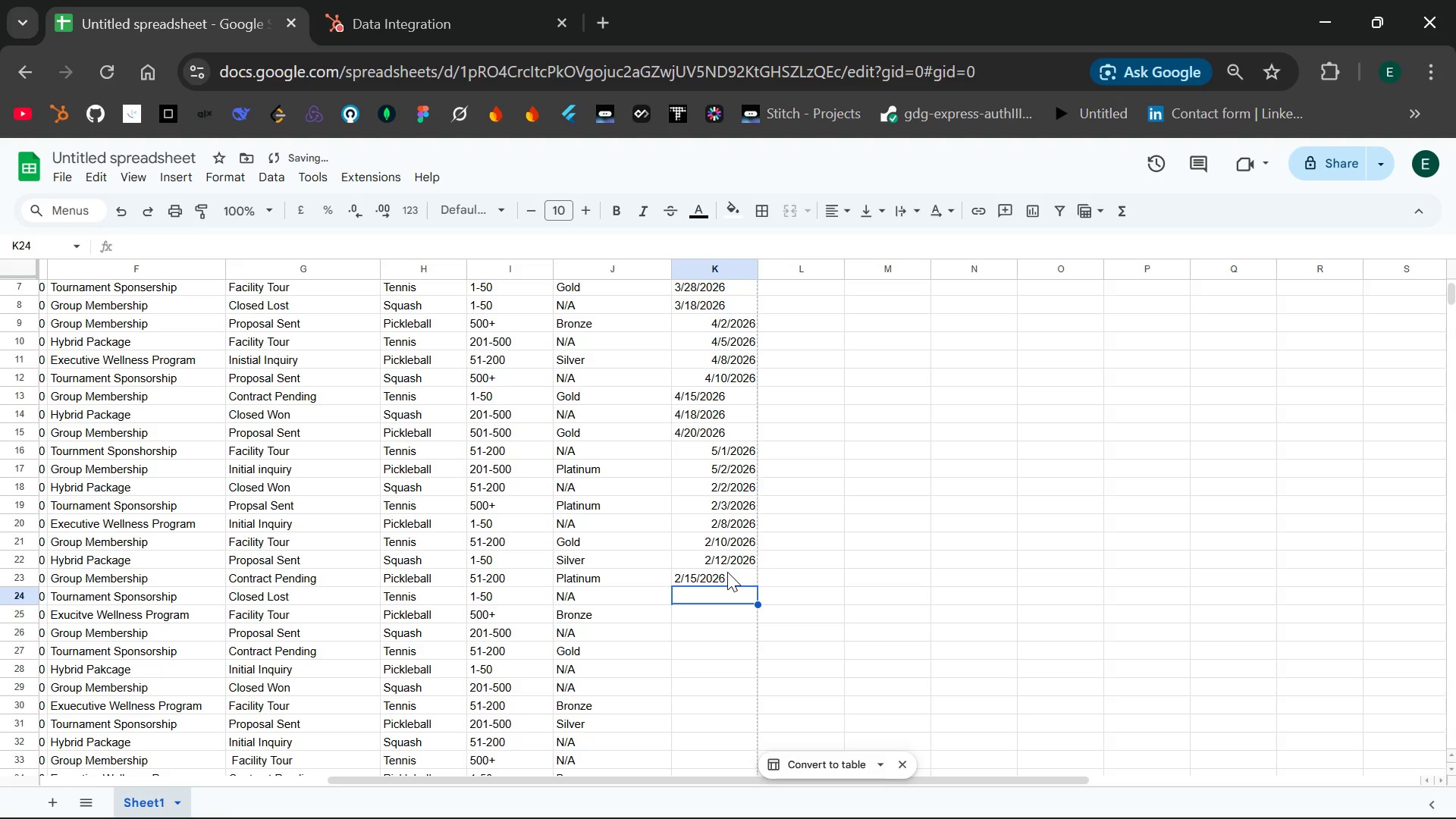 
key(2)
 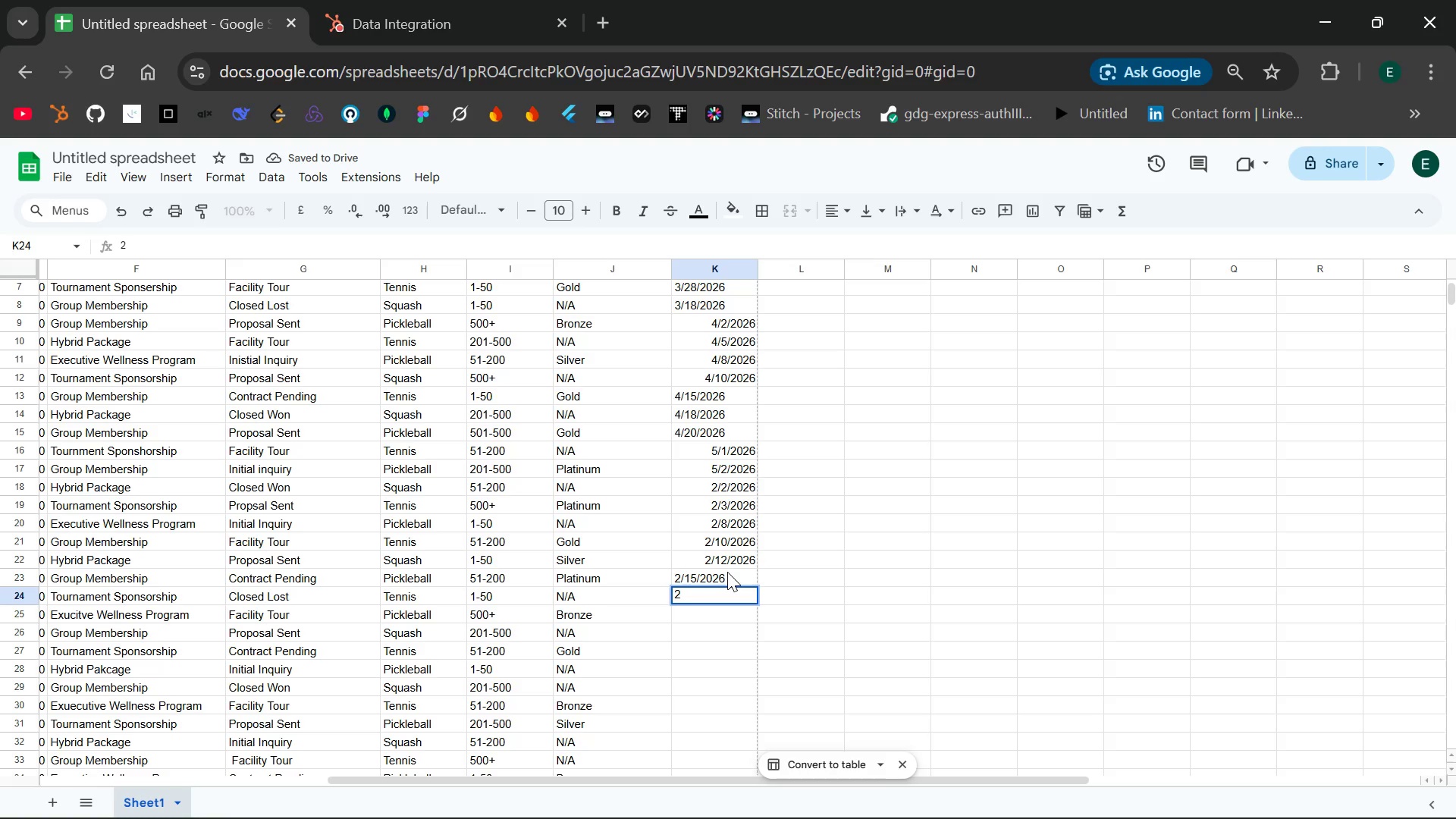 
key(Slash)
 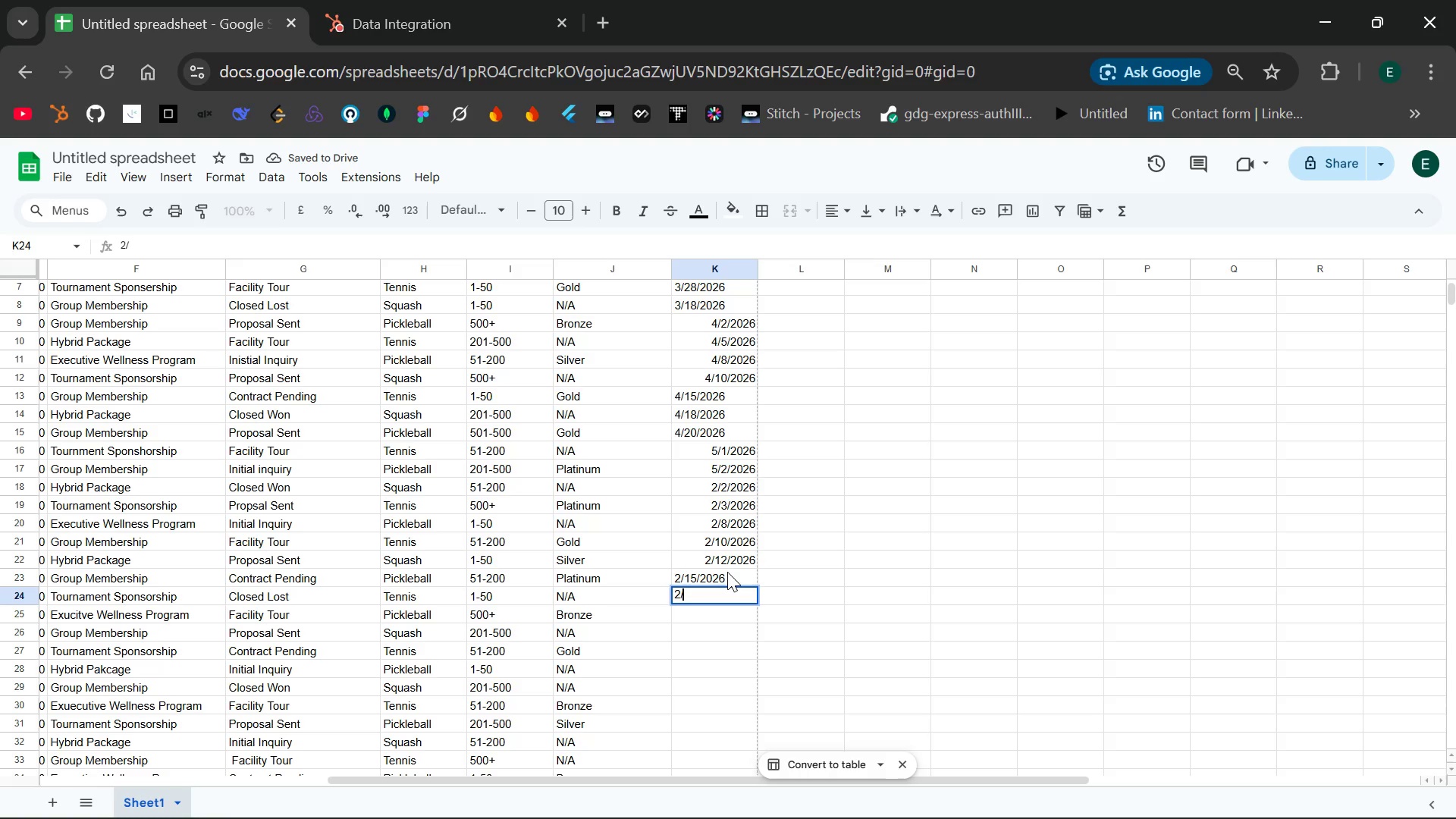 
type(18/2026)
 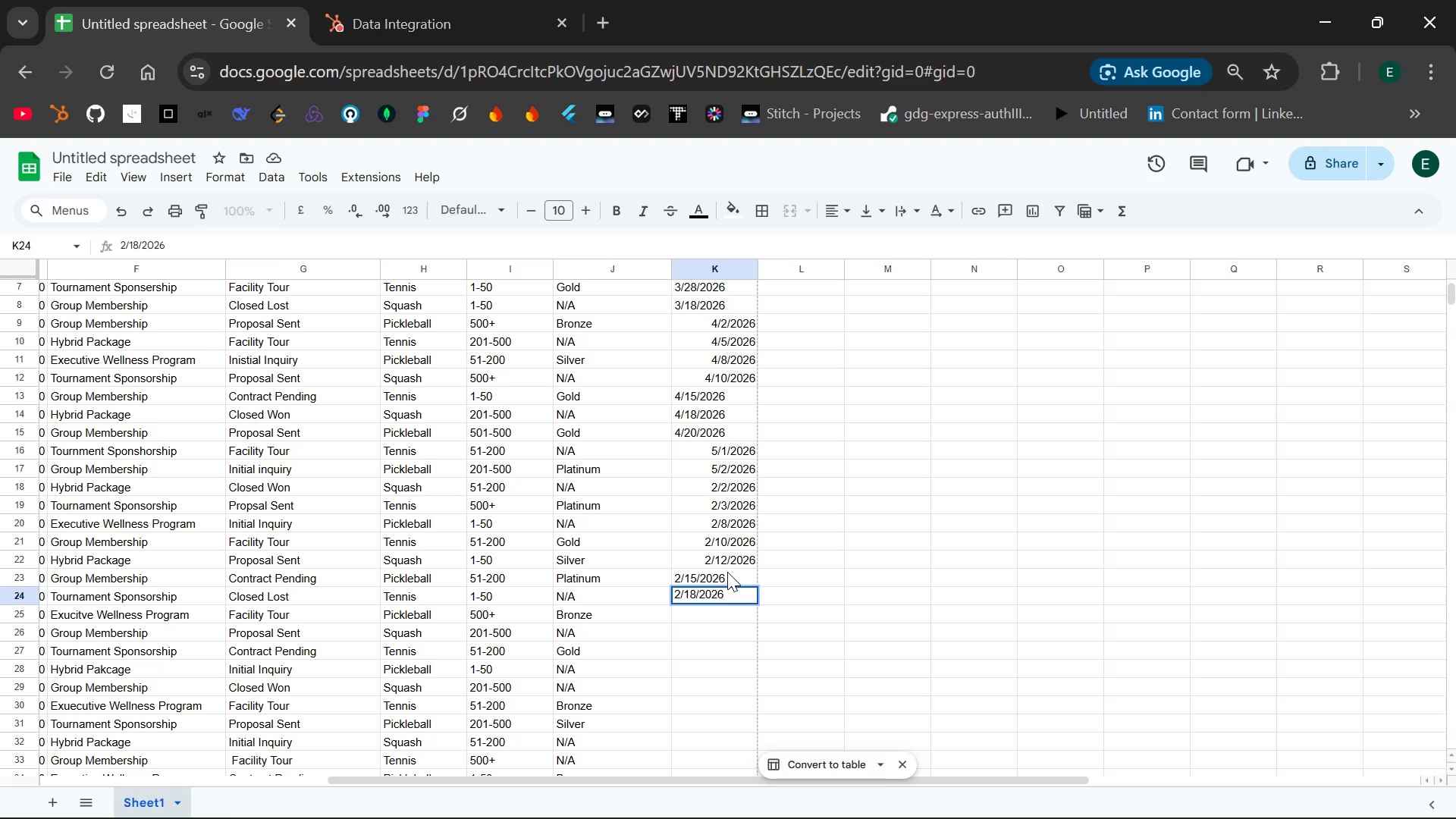 
key(Enter)
 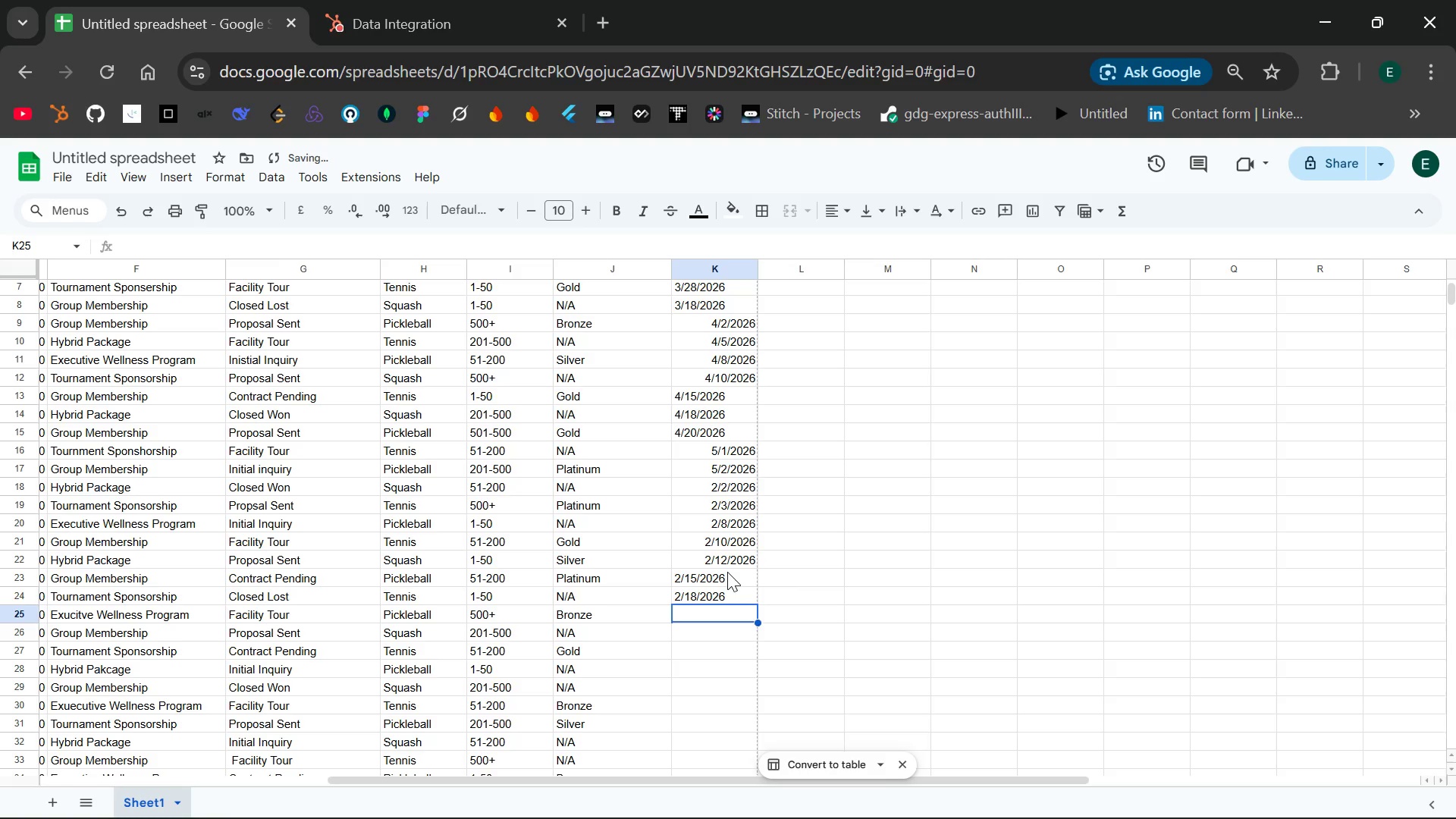 
type(2/21/2026)
 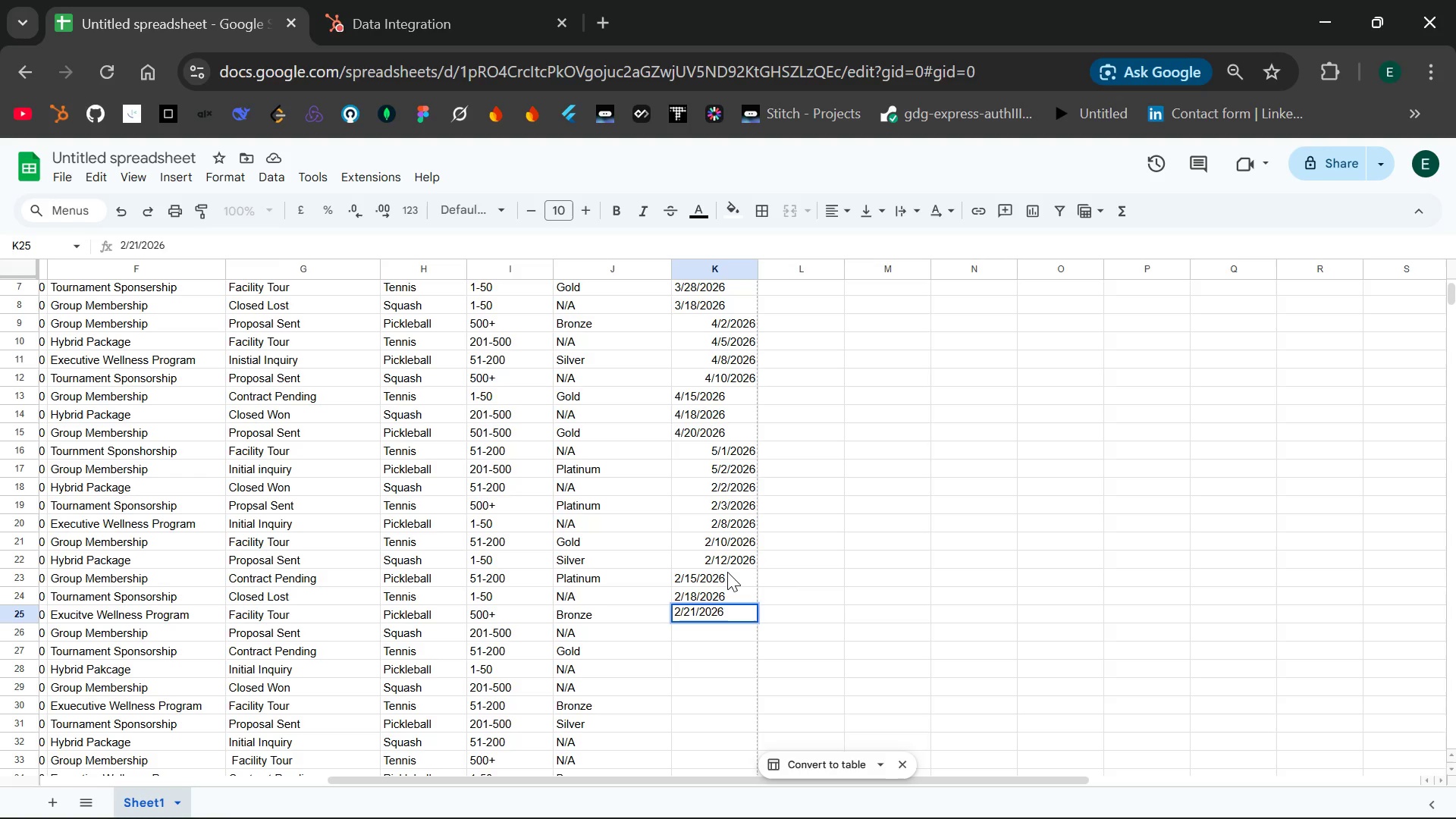 
key(Enter)
 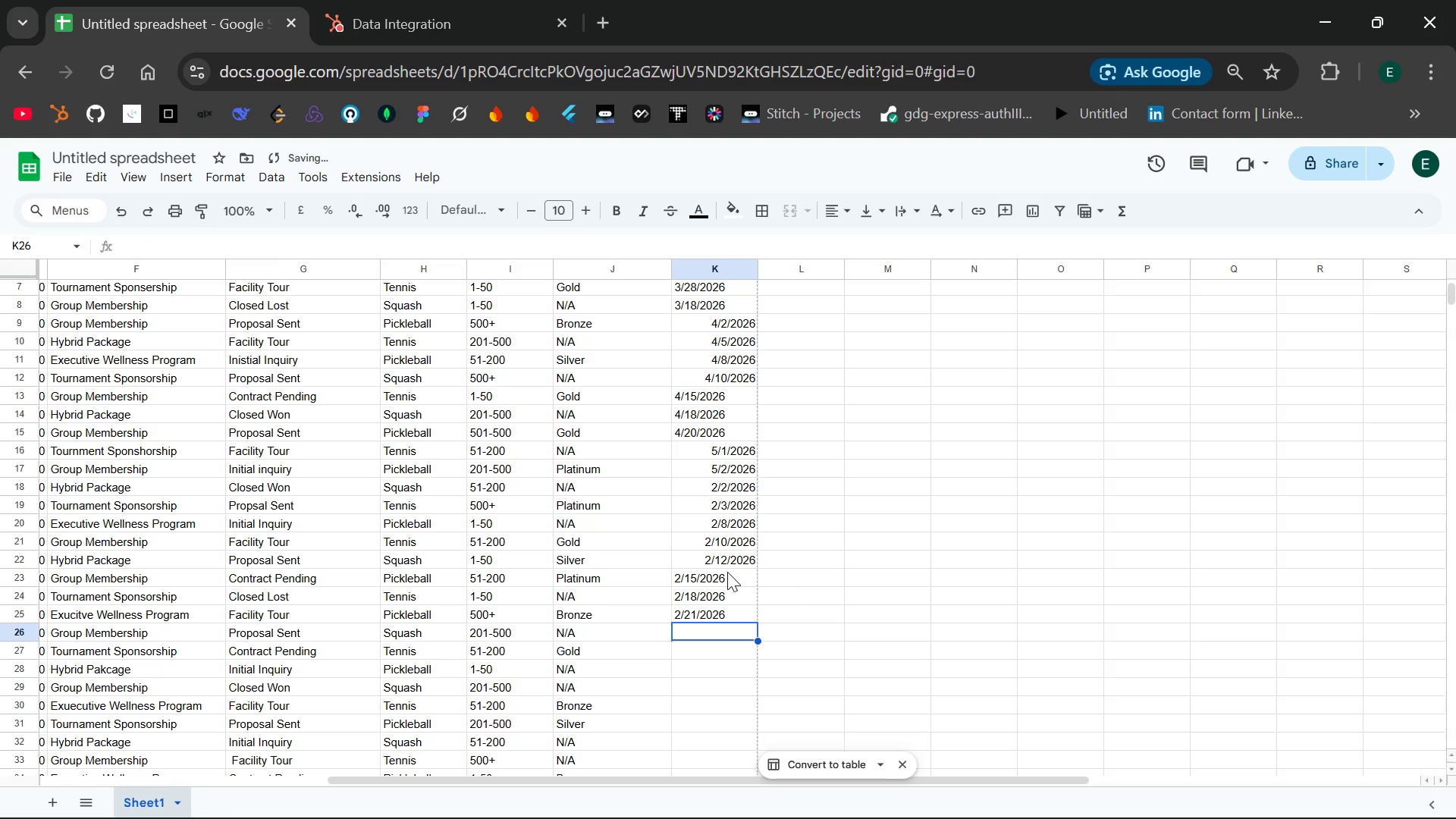 
type(2/24/2026)
 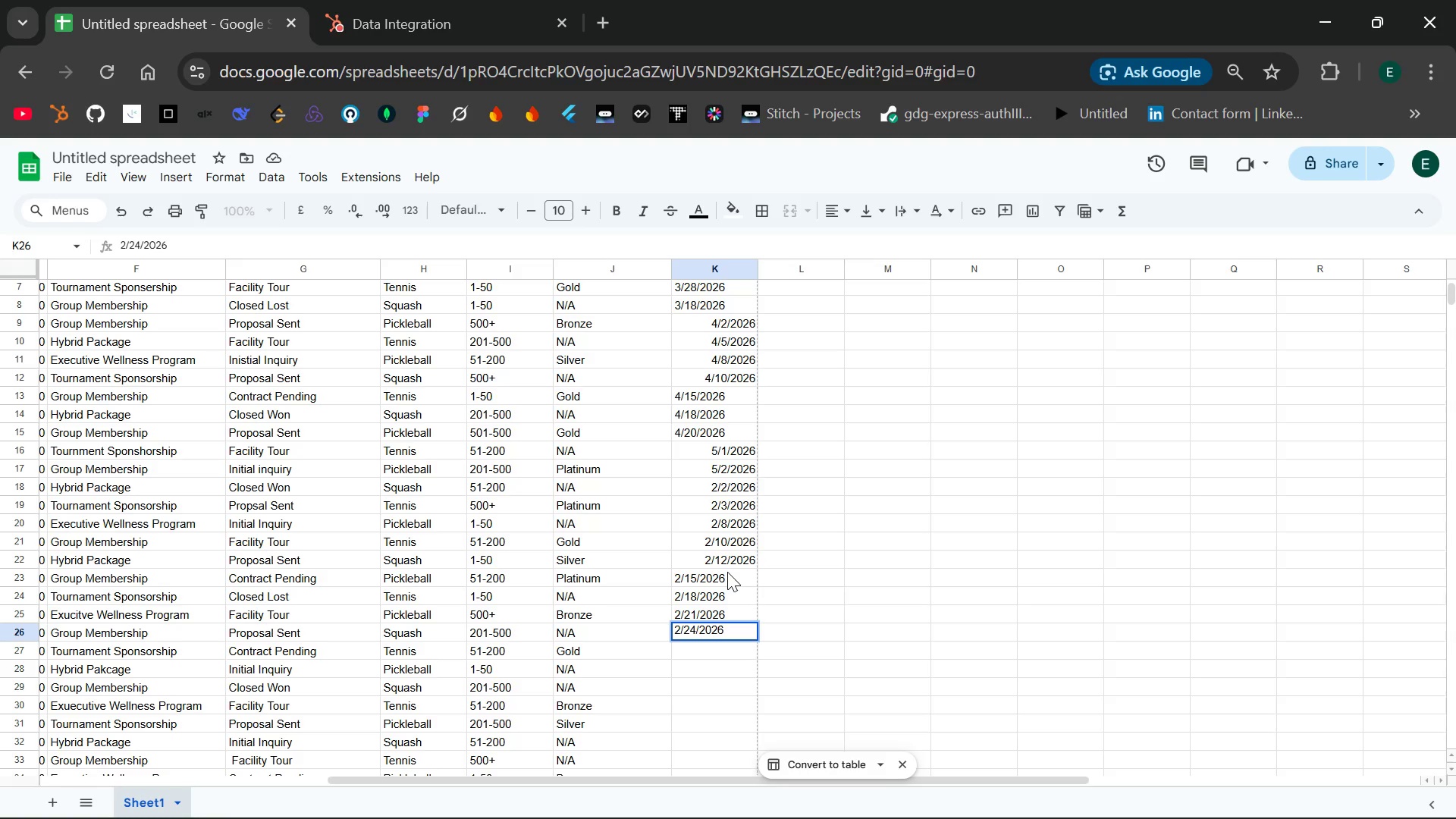 
key(Enter)
 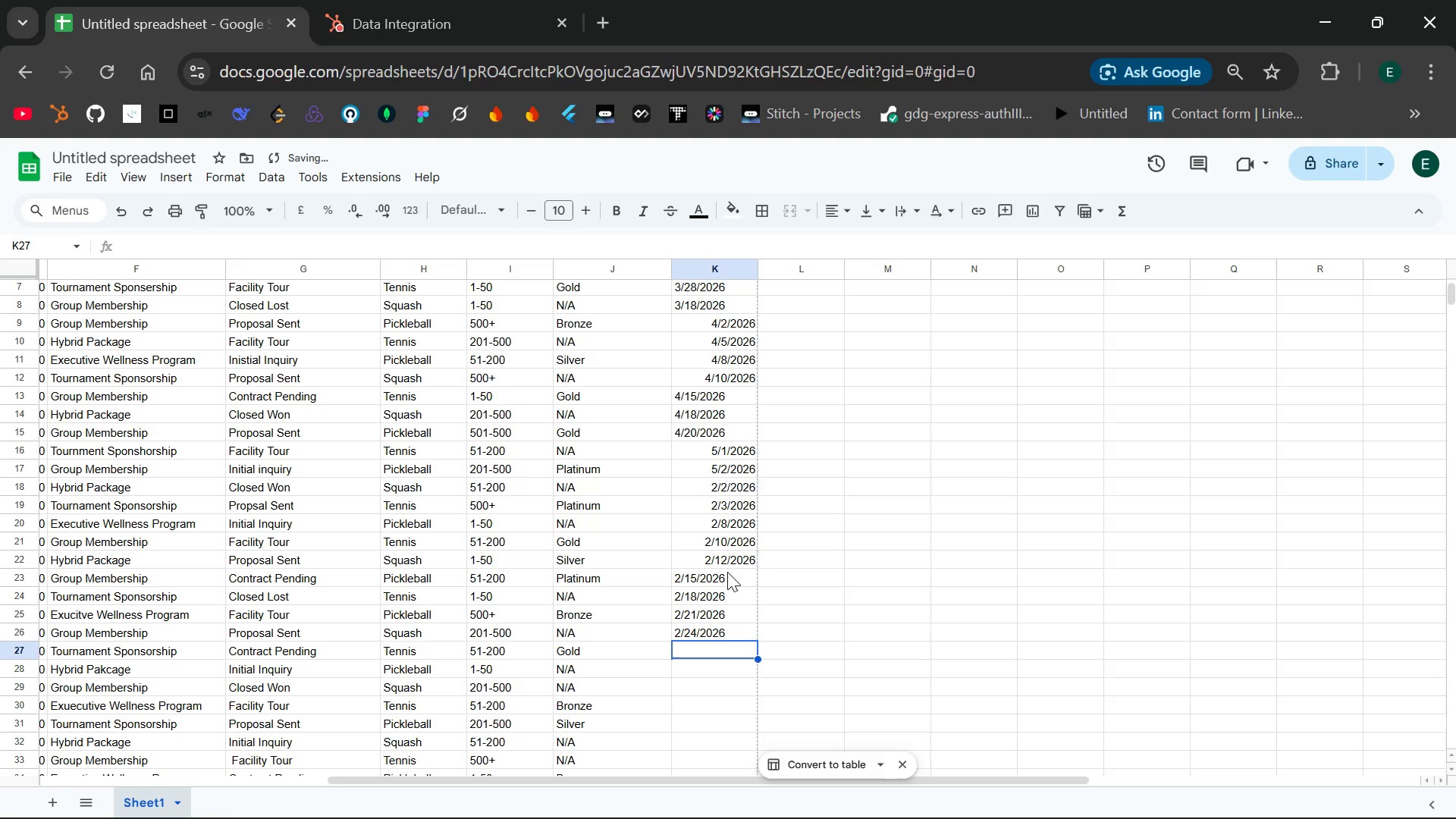 
key(2)
 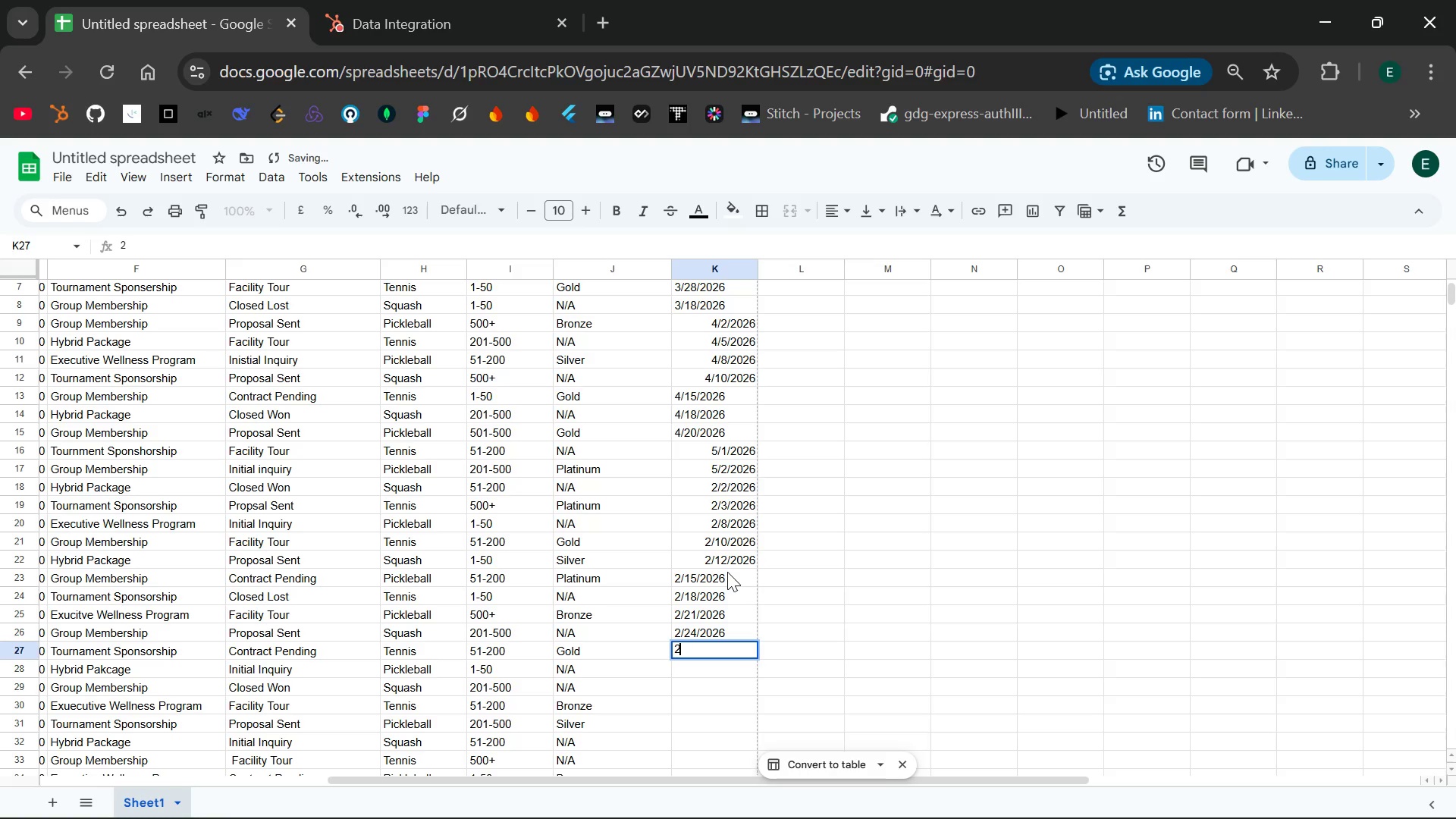 
key(Slash)
 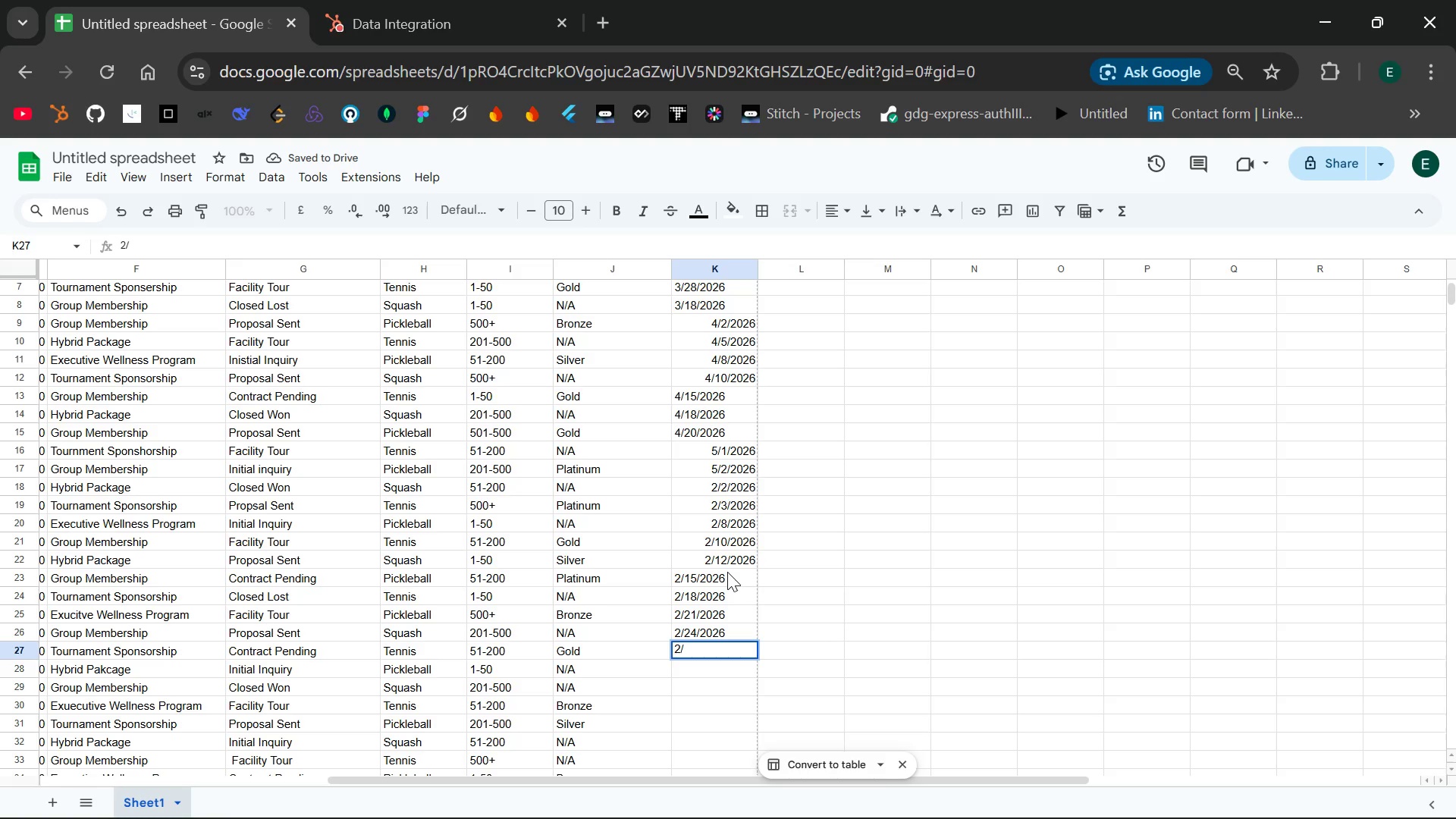 
key(2)
 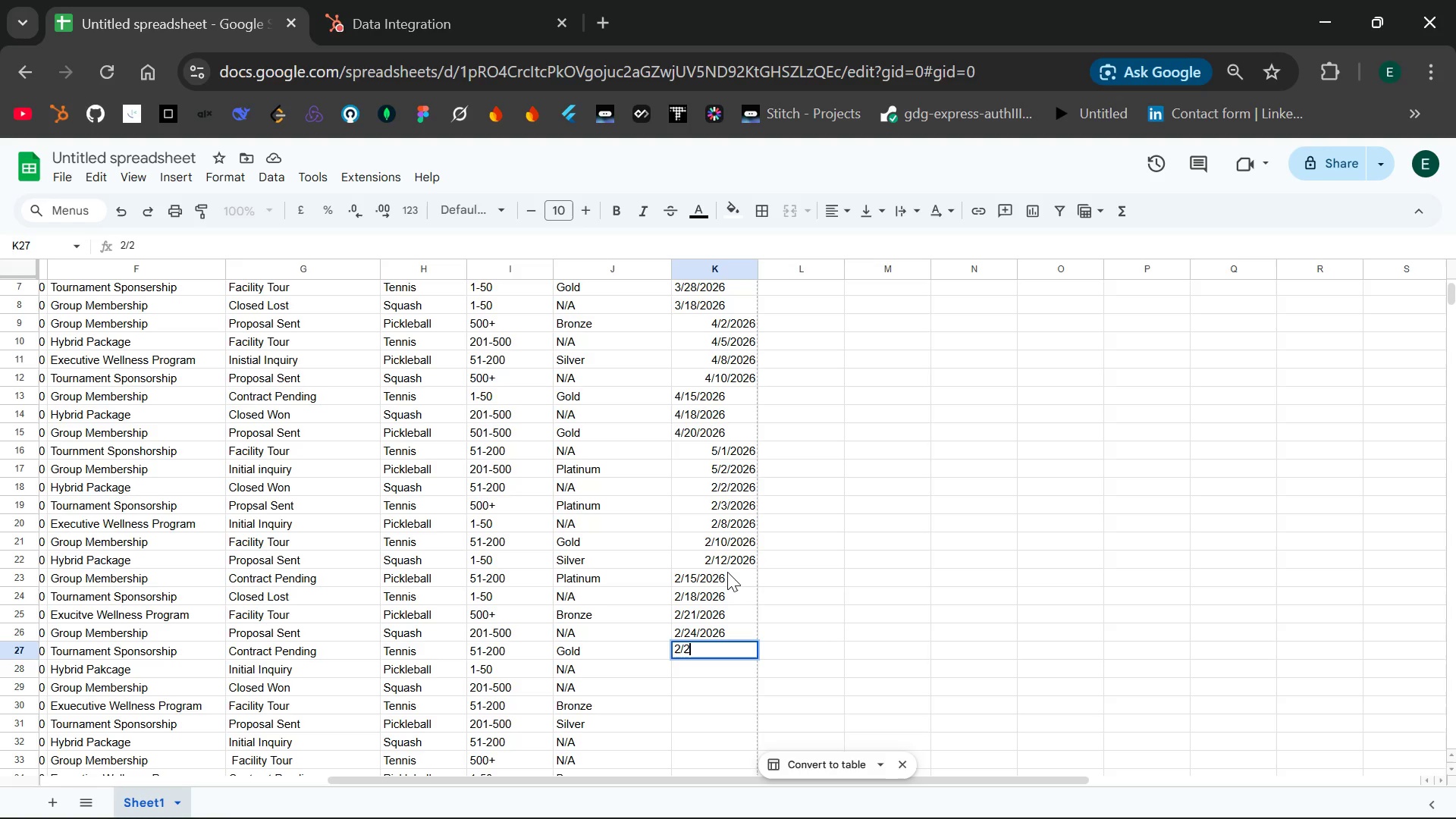 
type(6/2026)
 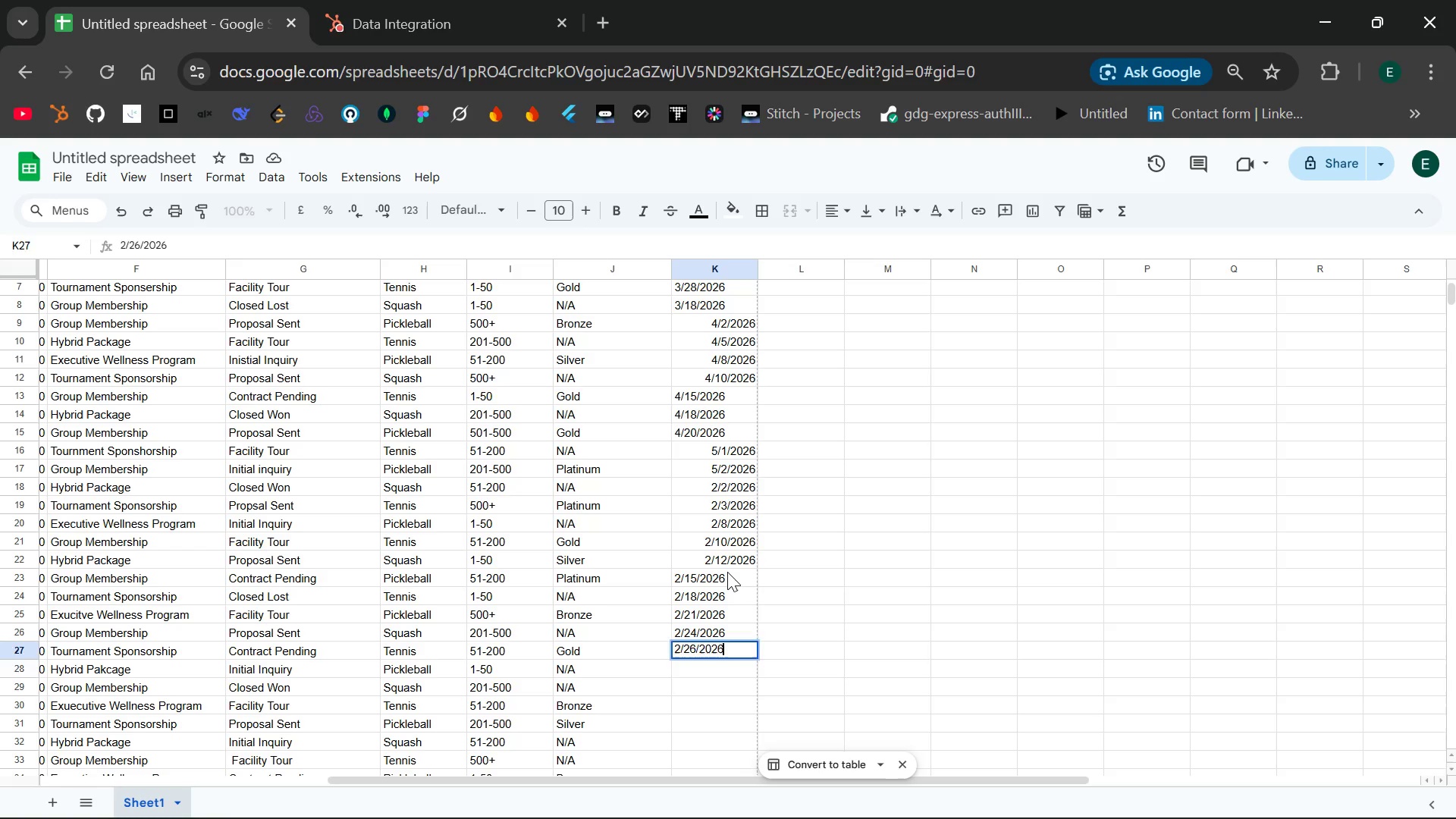 
key(Enter)
 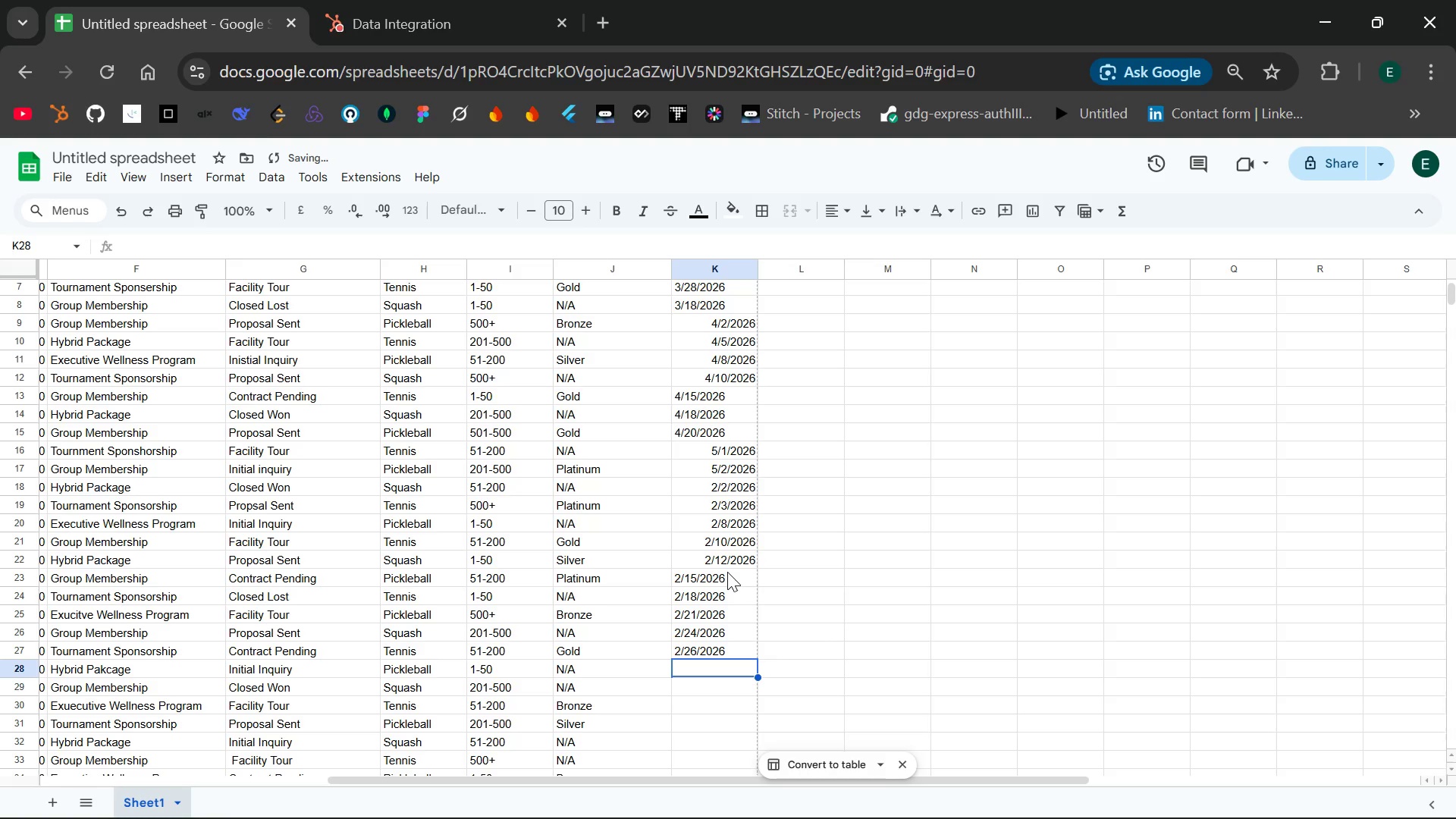 
type(2/29/2026)
 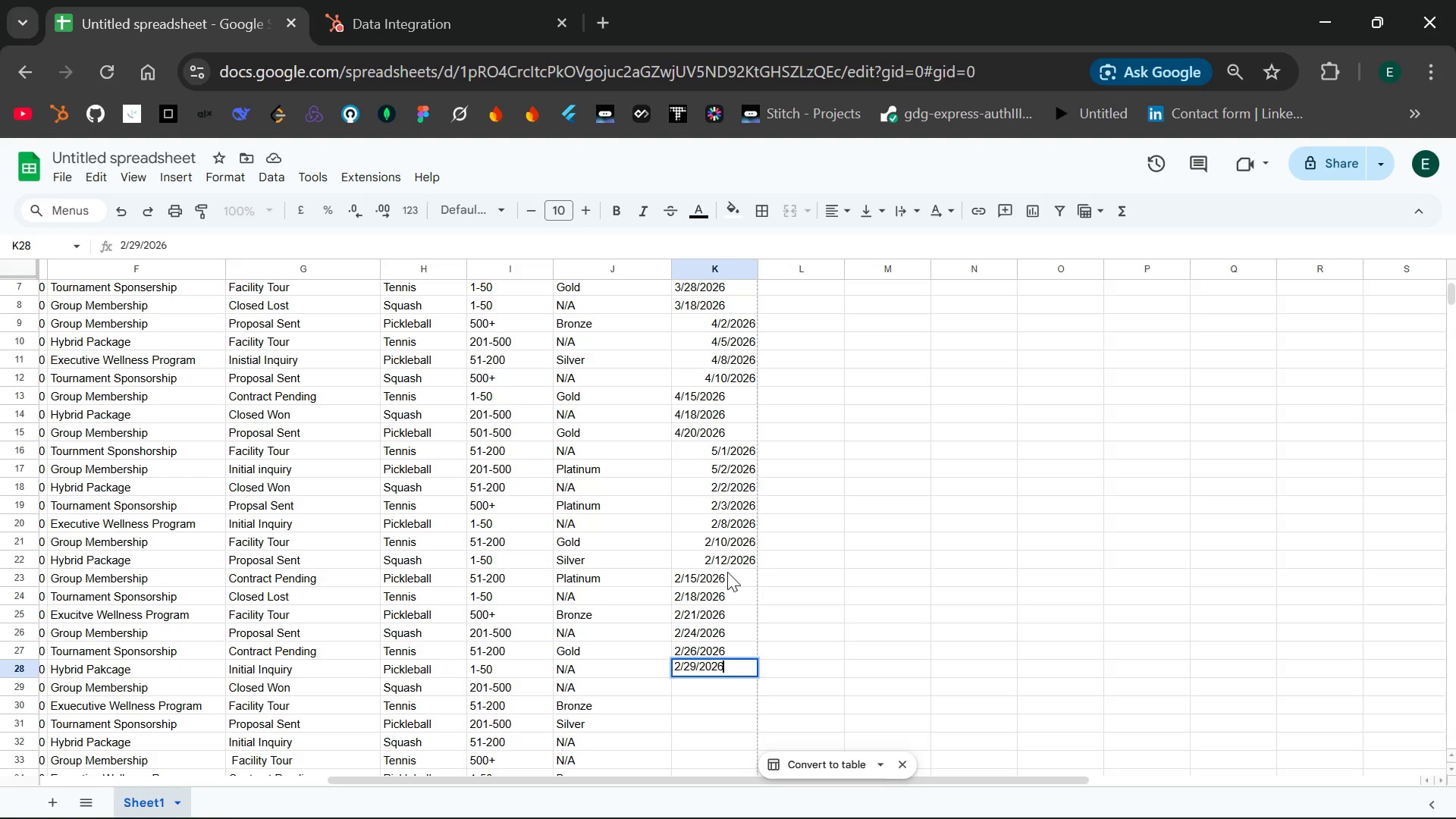 
key(Enter)
 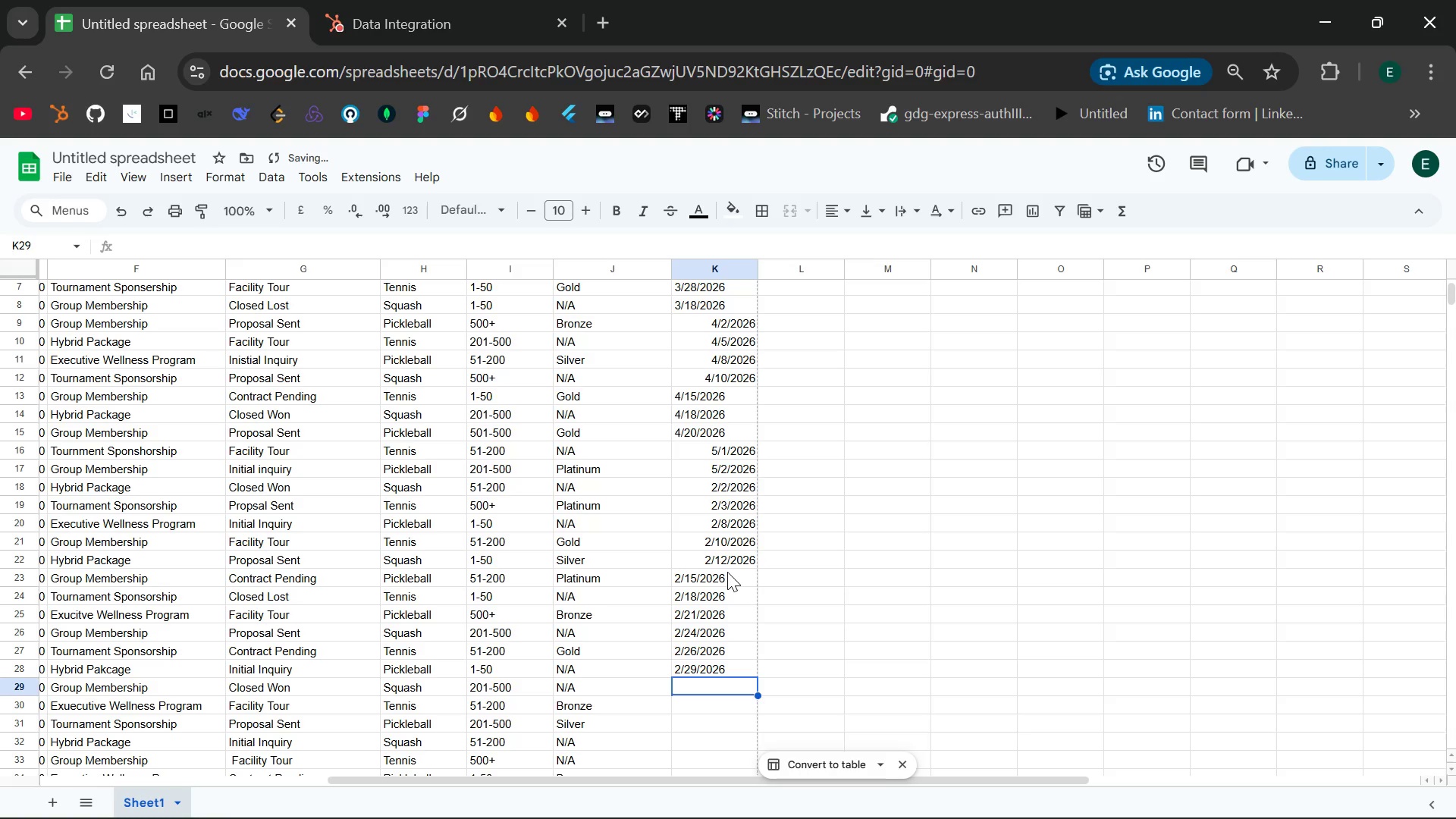 
key(3)
 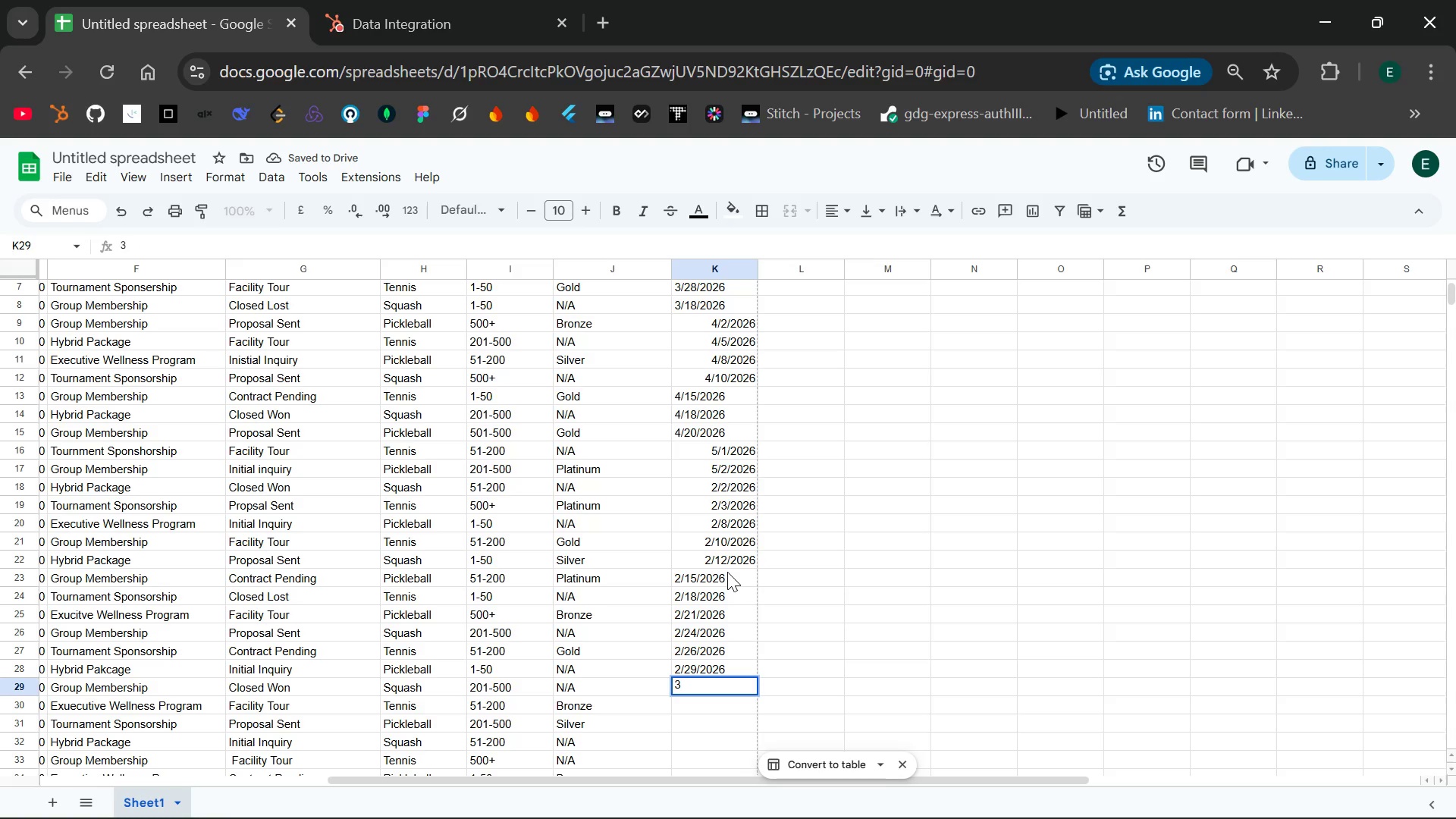 
key(Slash)
 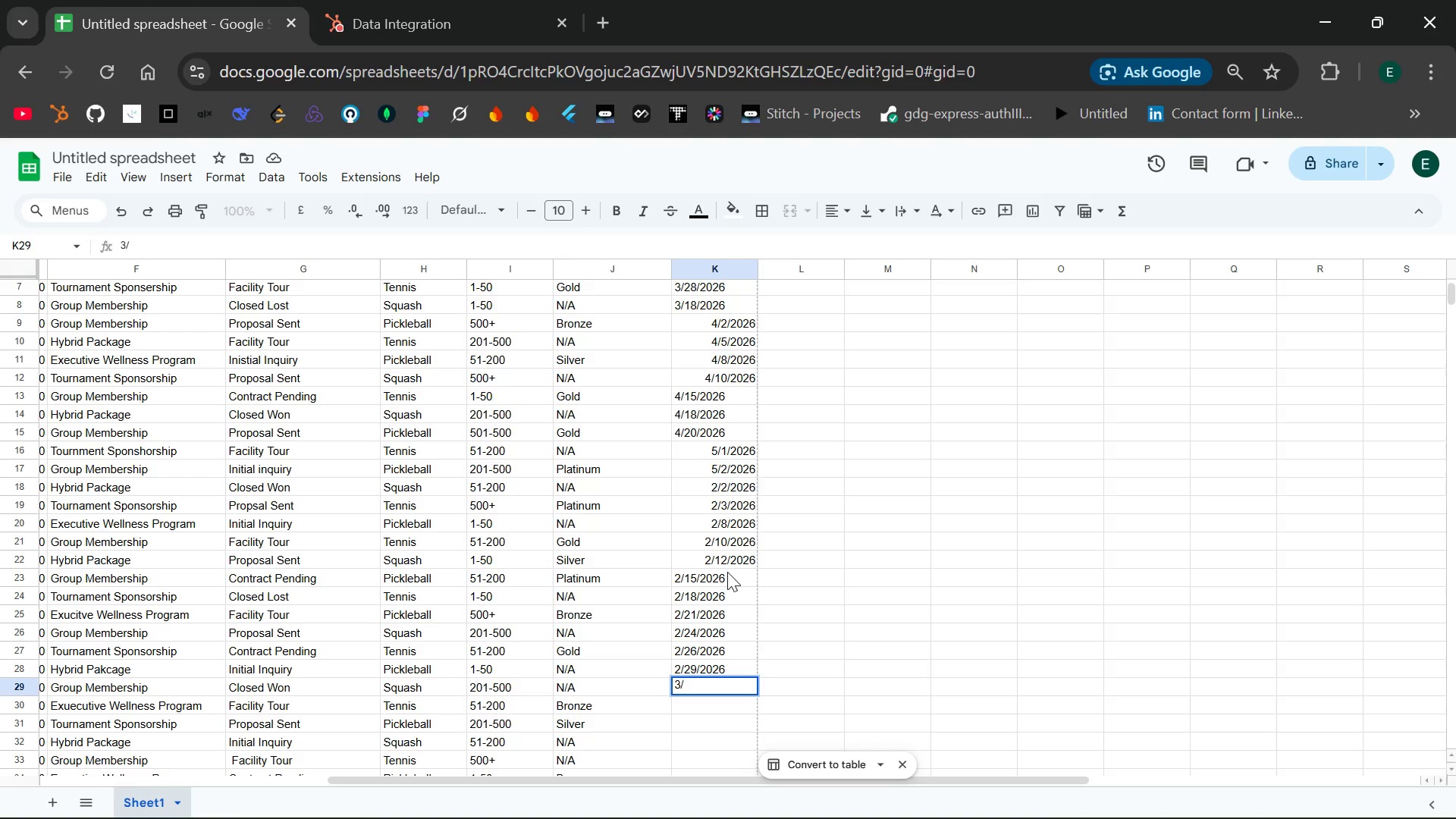 
type(5/2026)
 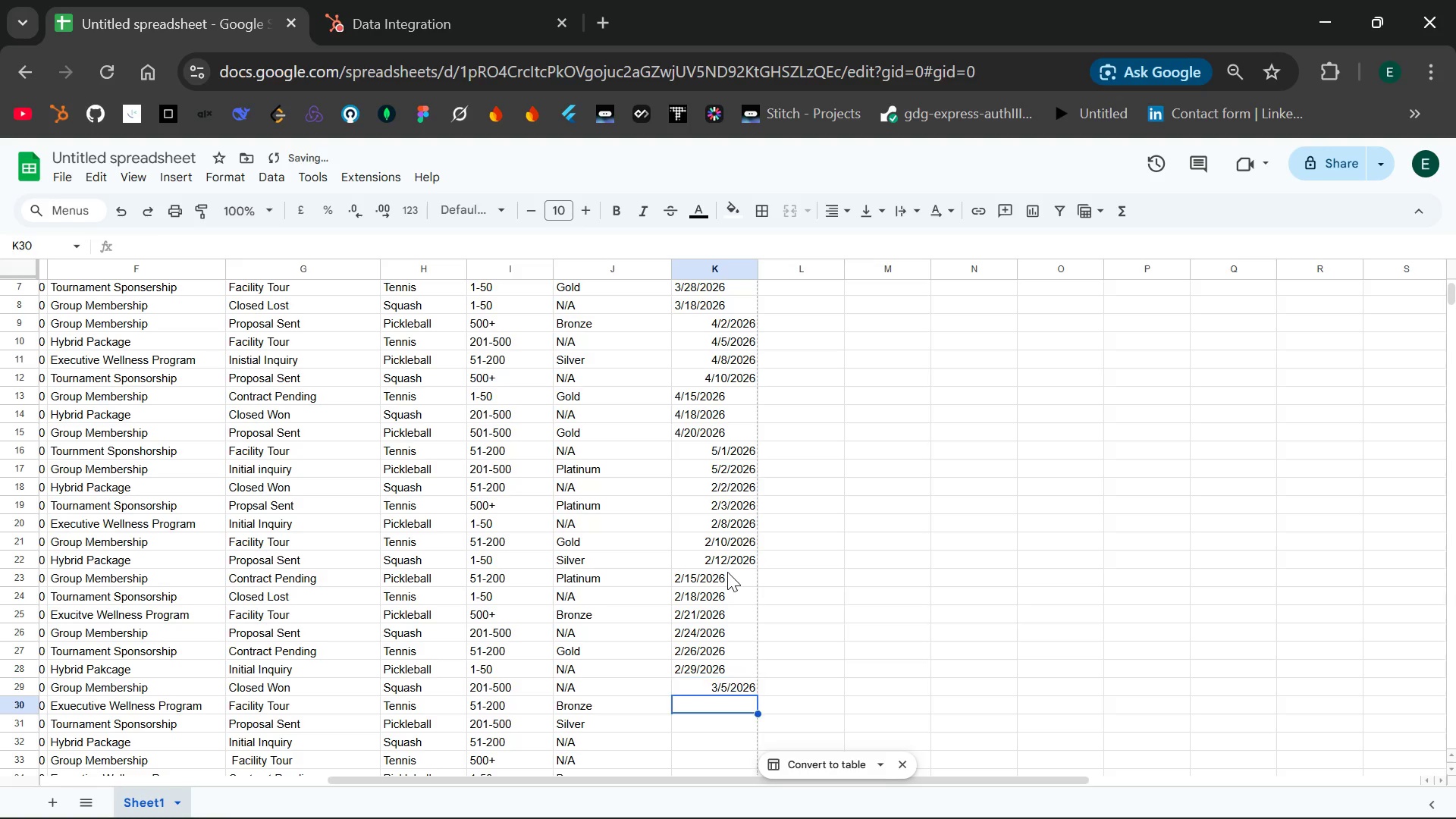 
key(Enter)
 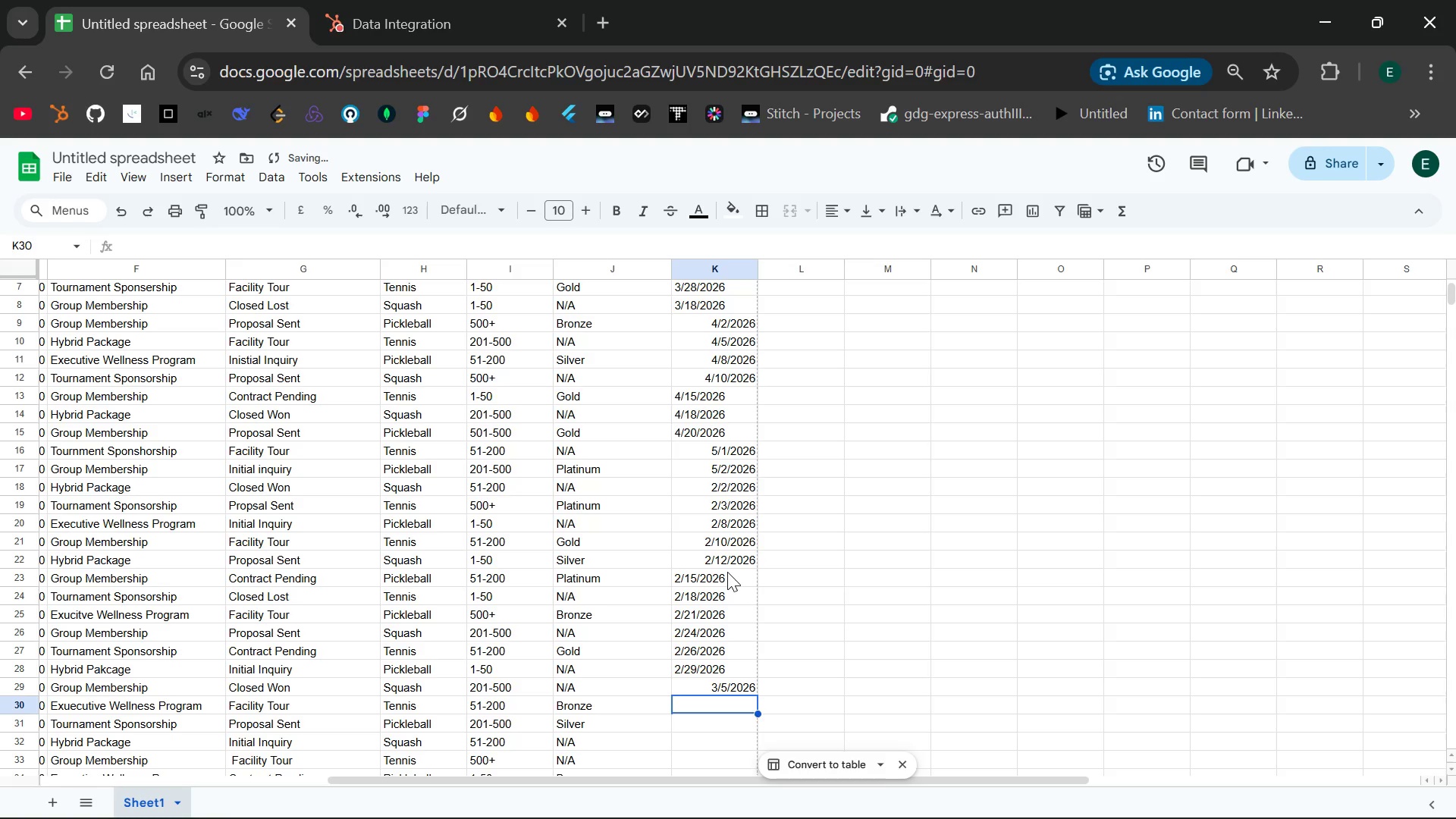 
type(3/10/)
key(Backspace)
key(Backspace)
key(Backspace)
type(8/2026)
 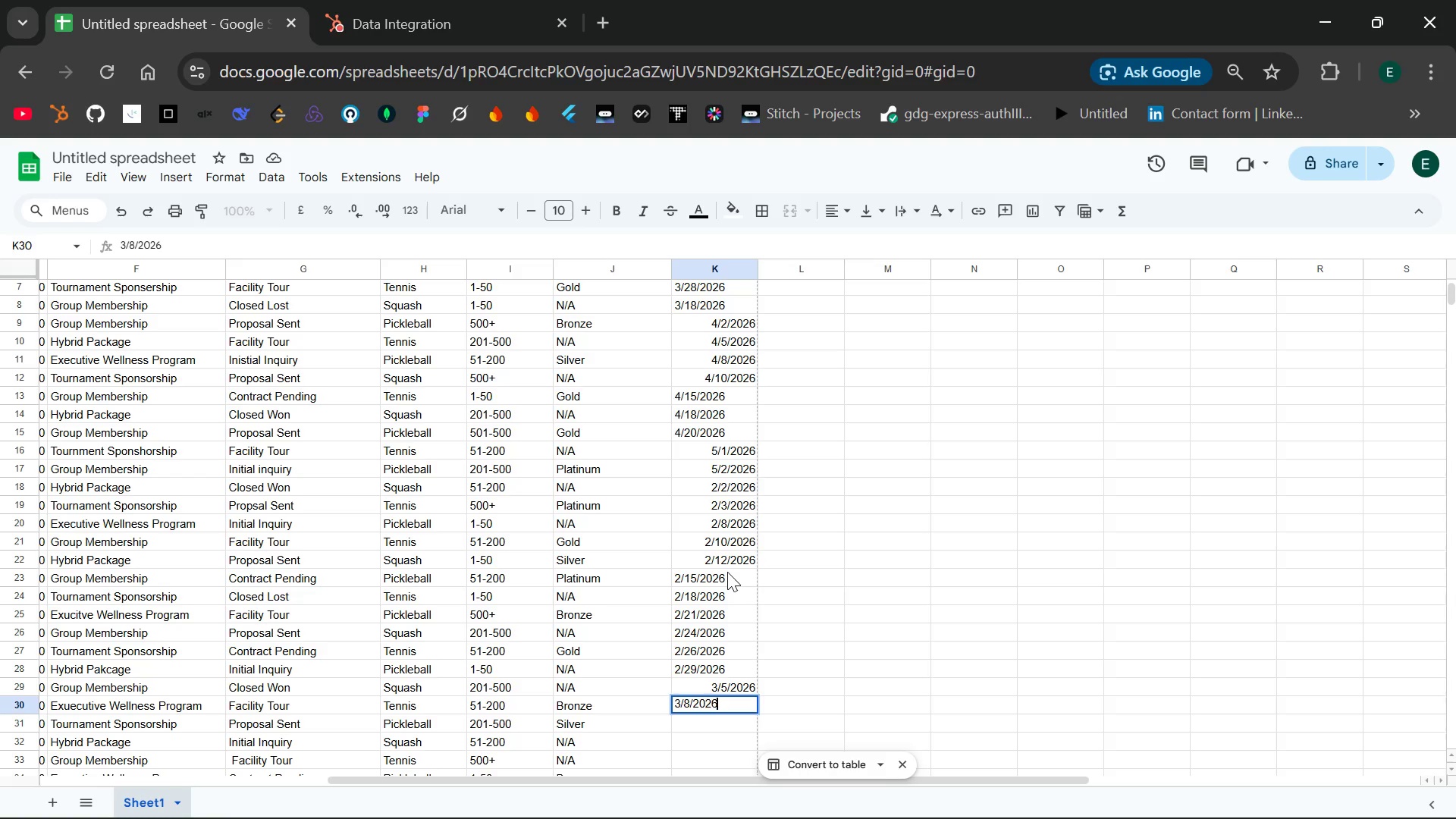 
key(Enter)
 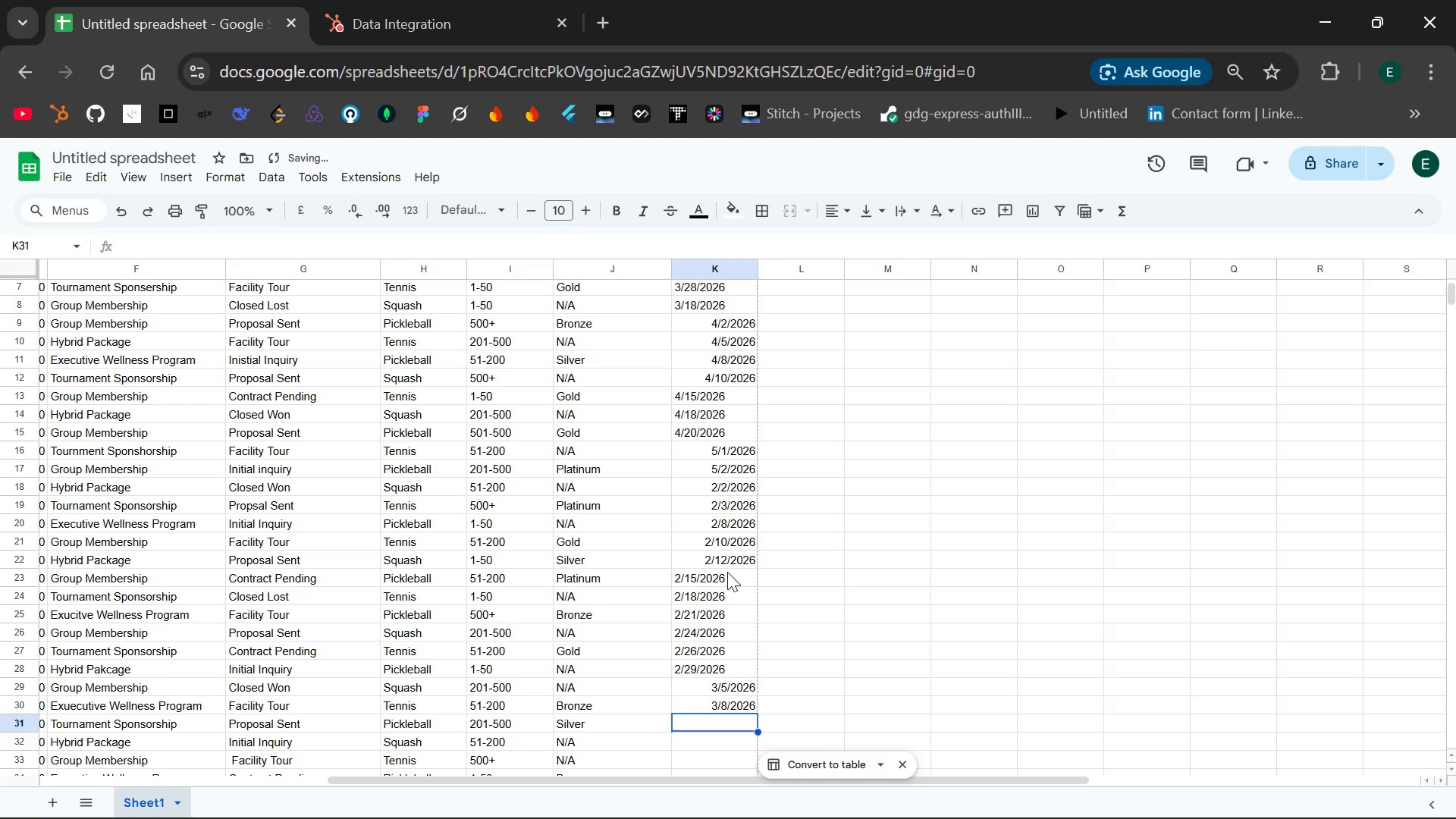 
key(3)
 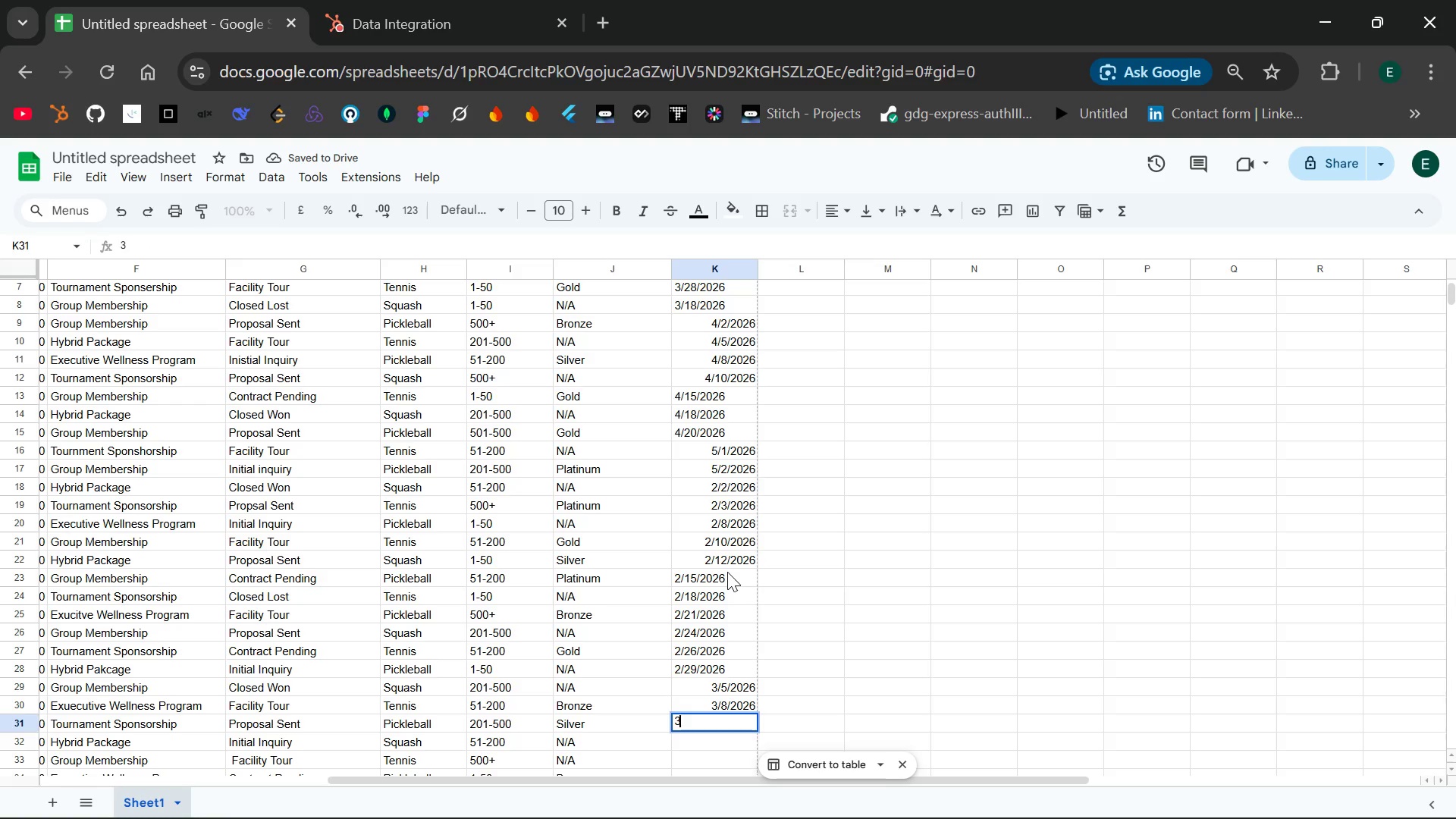 
key(Slash)
 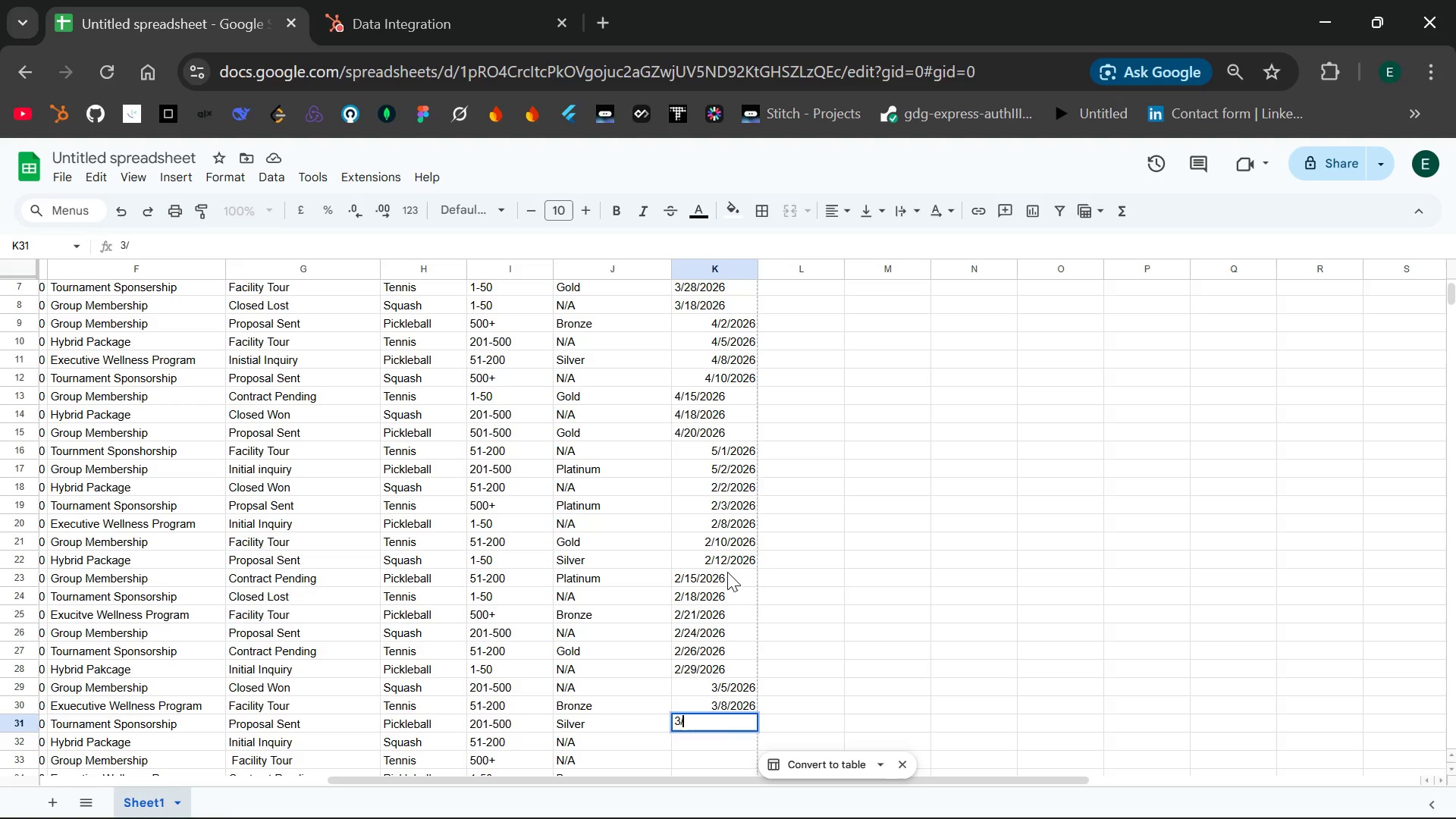 
type(10/2026)
 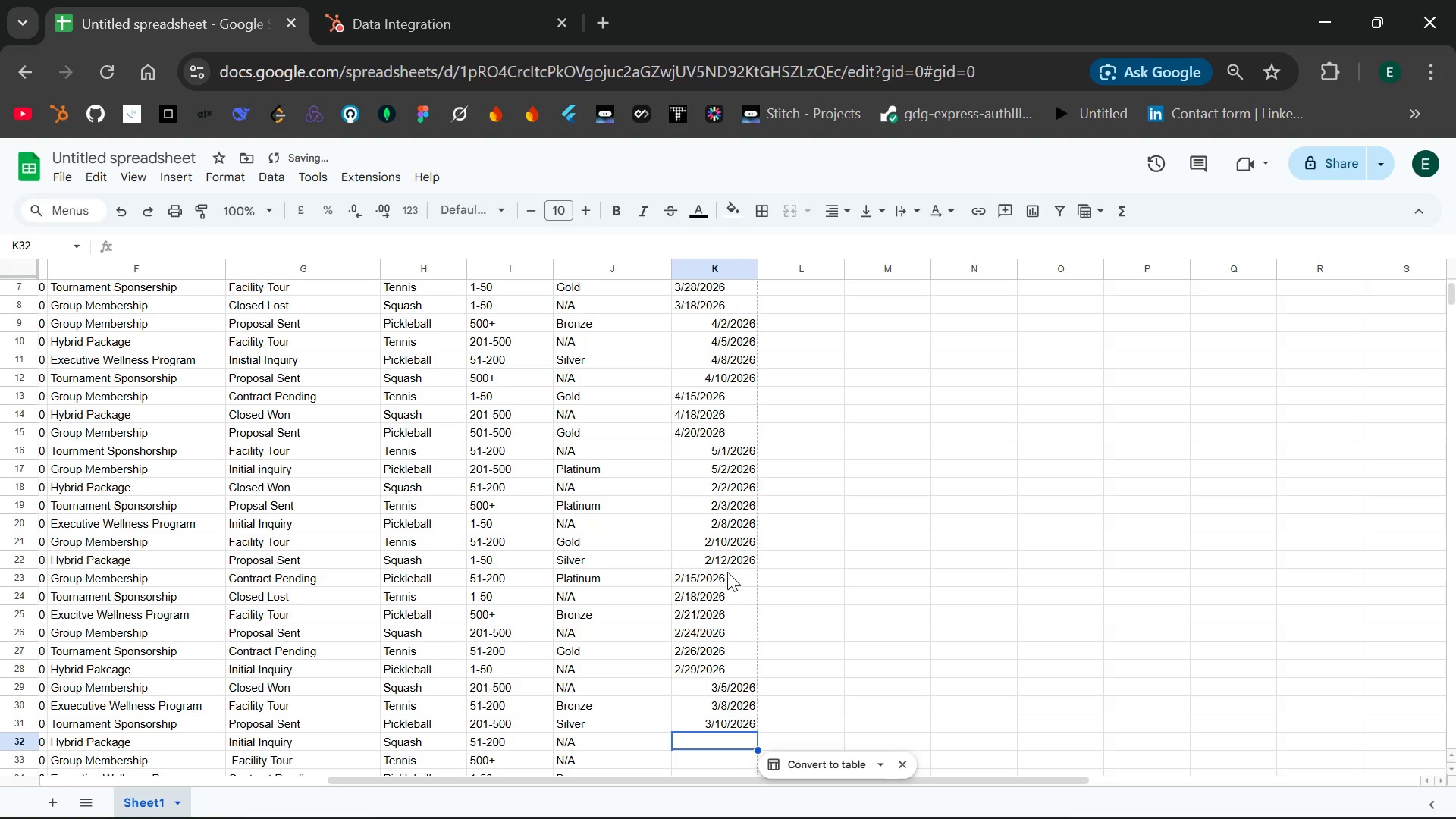 
key(Enter)
 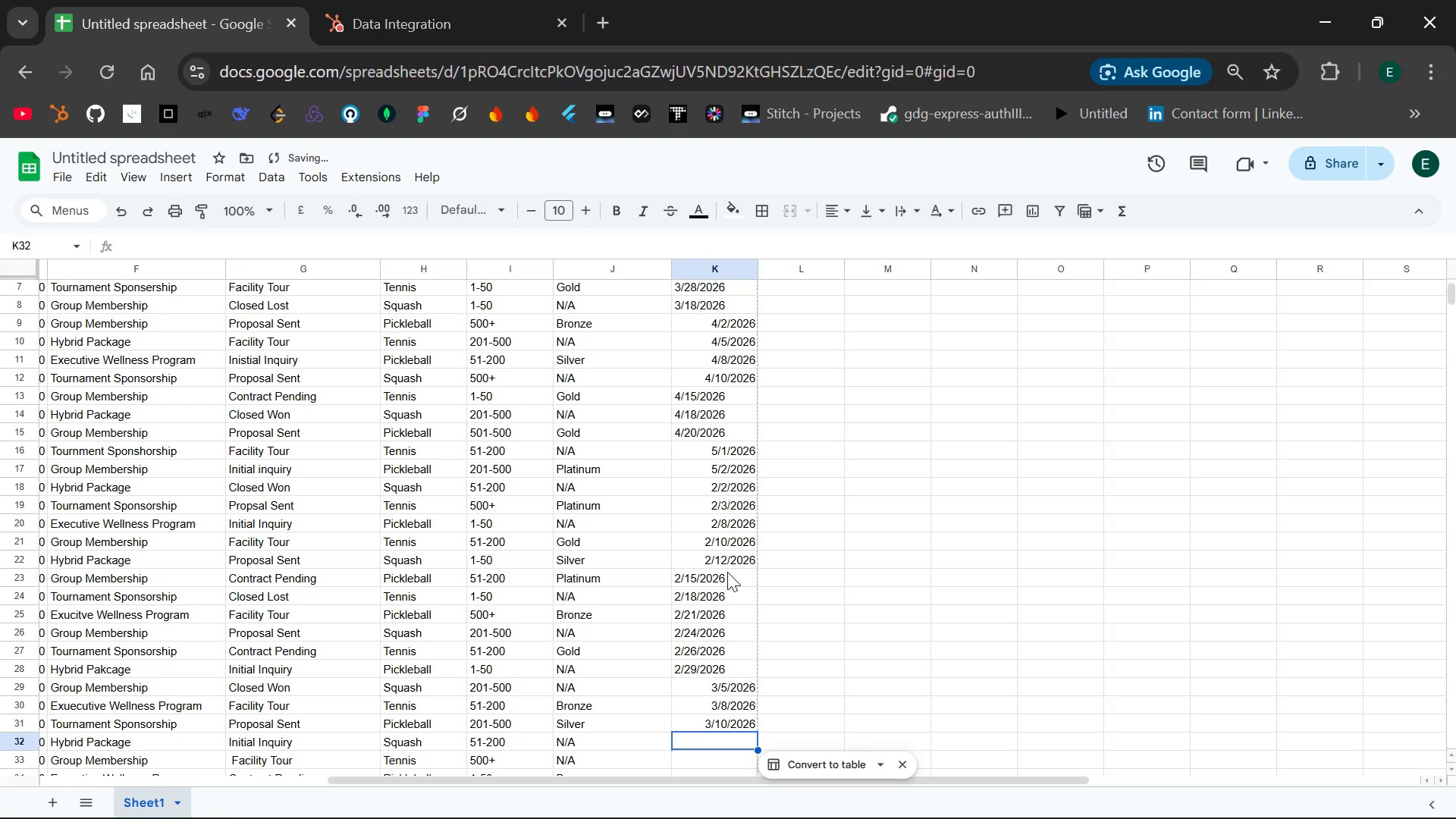 
type(3/11/2026)
 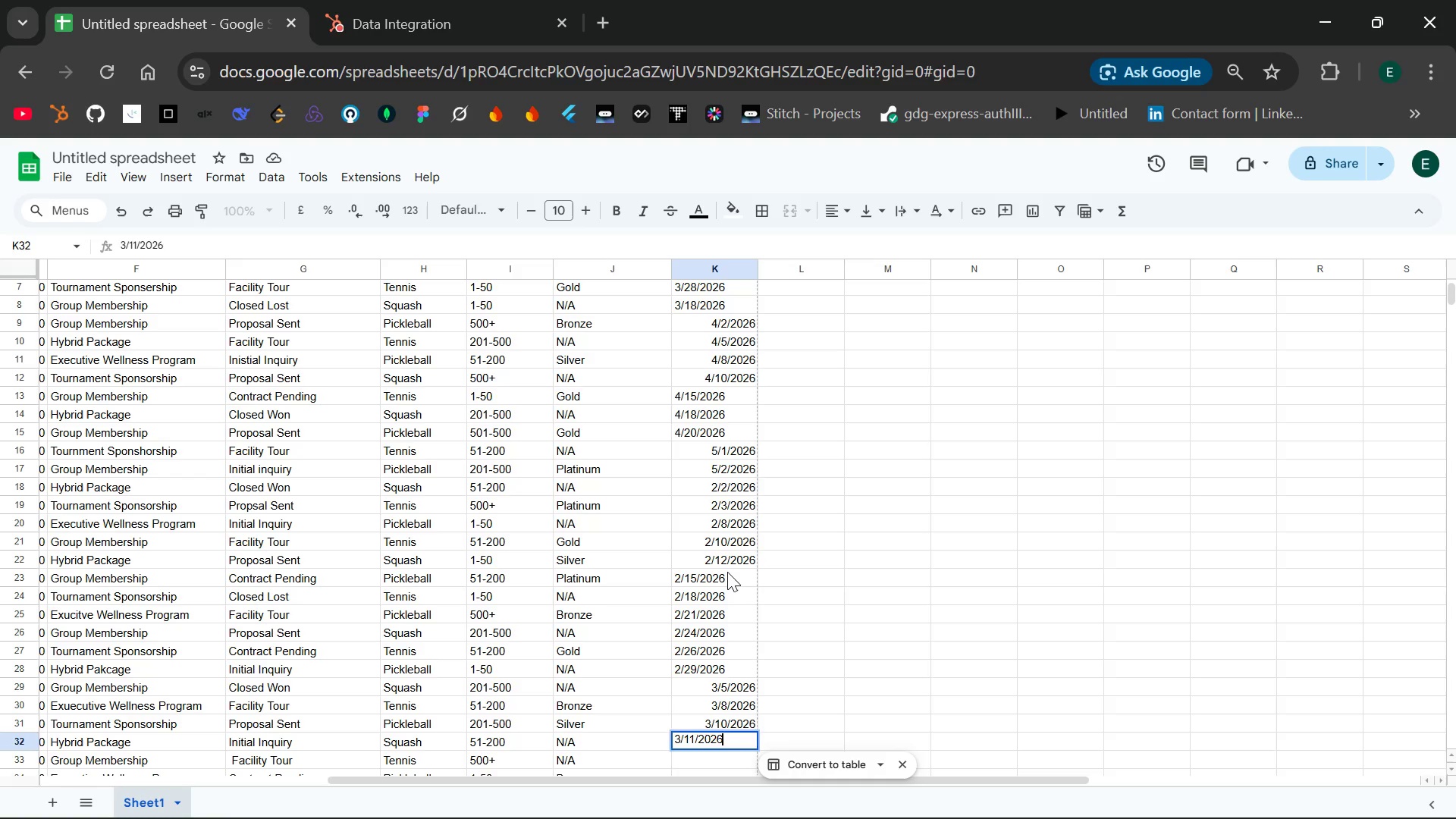 
key(Enter)
 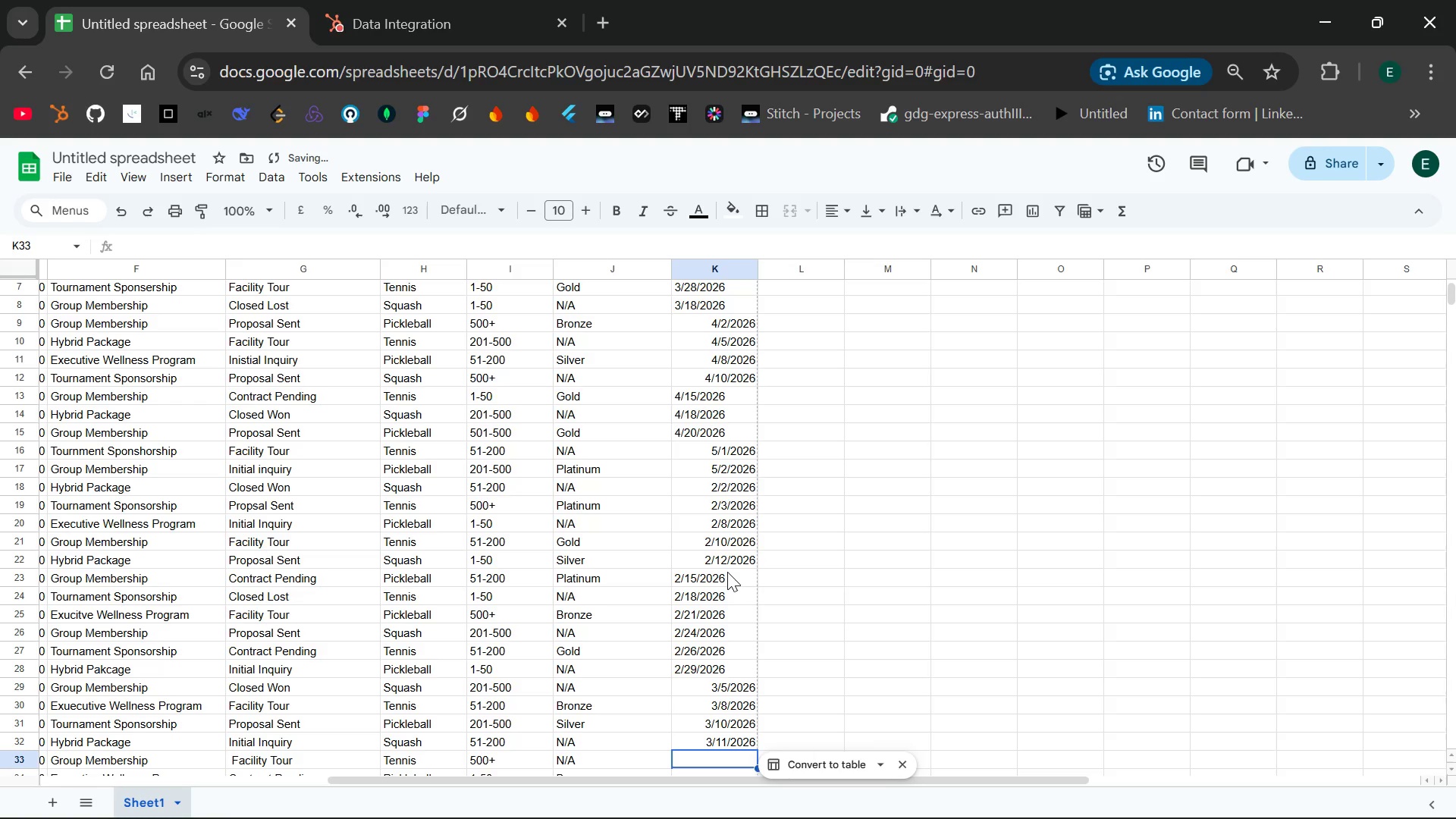 
type(3/14/2026)
 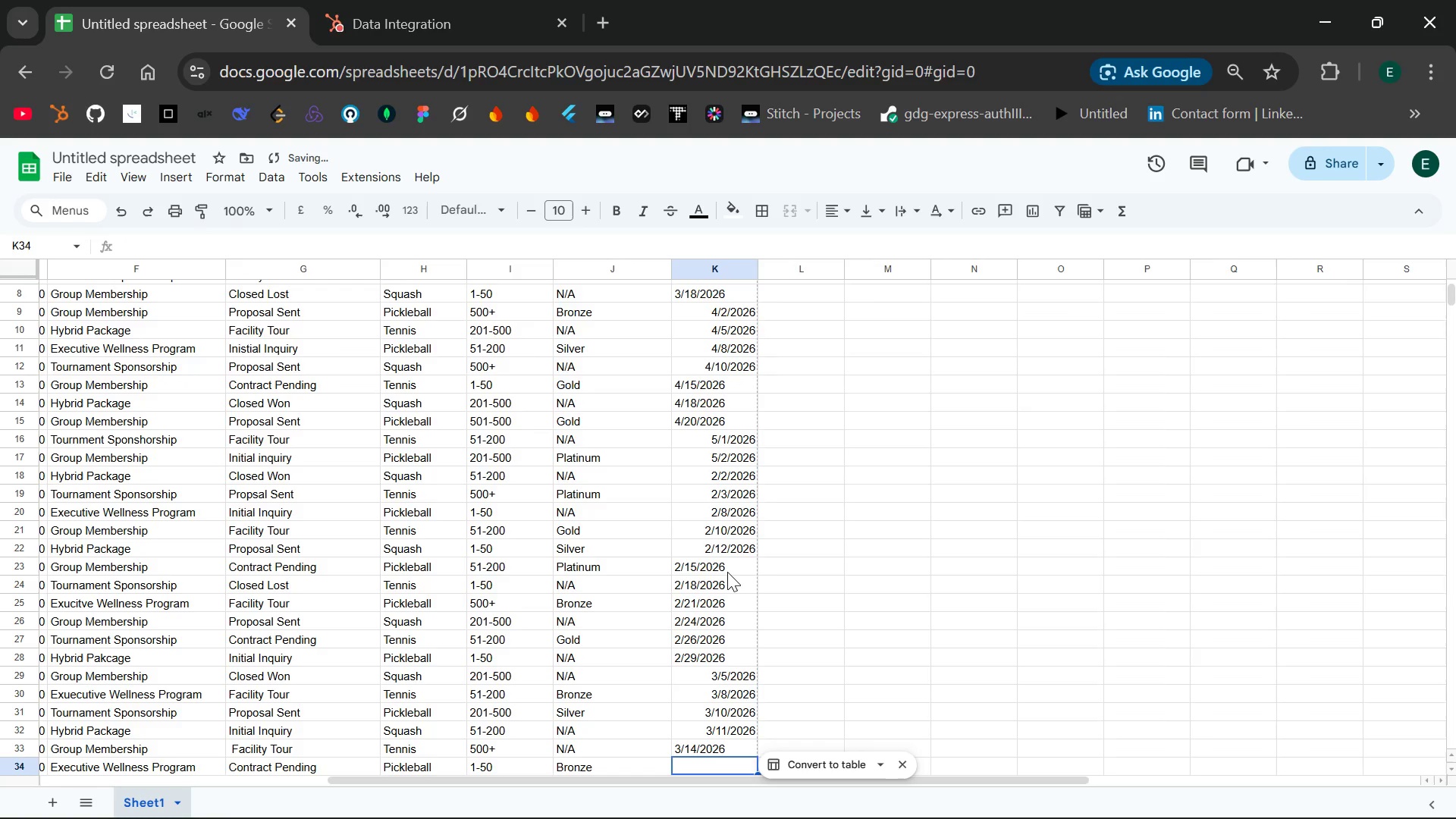 
key(Enter)
 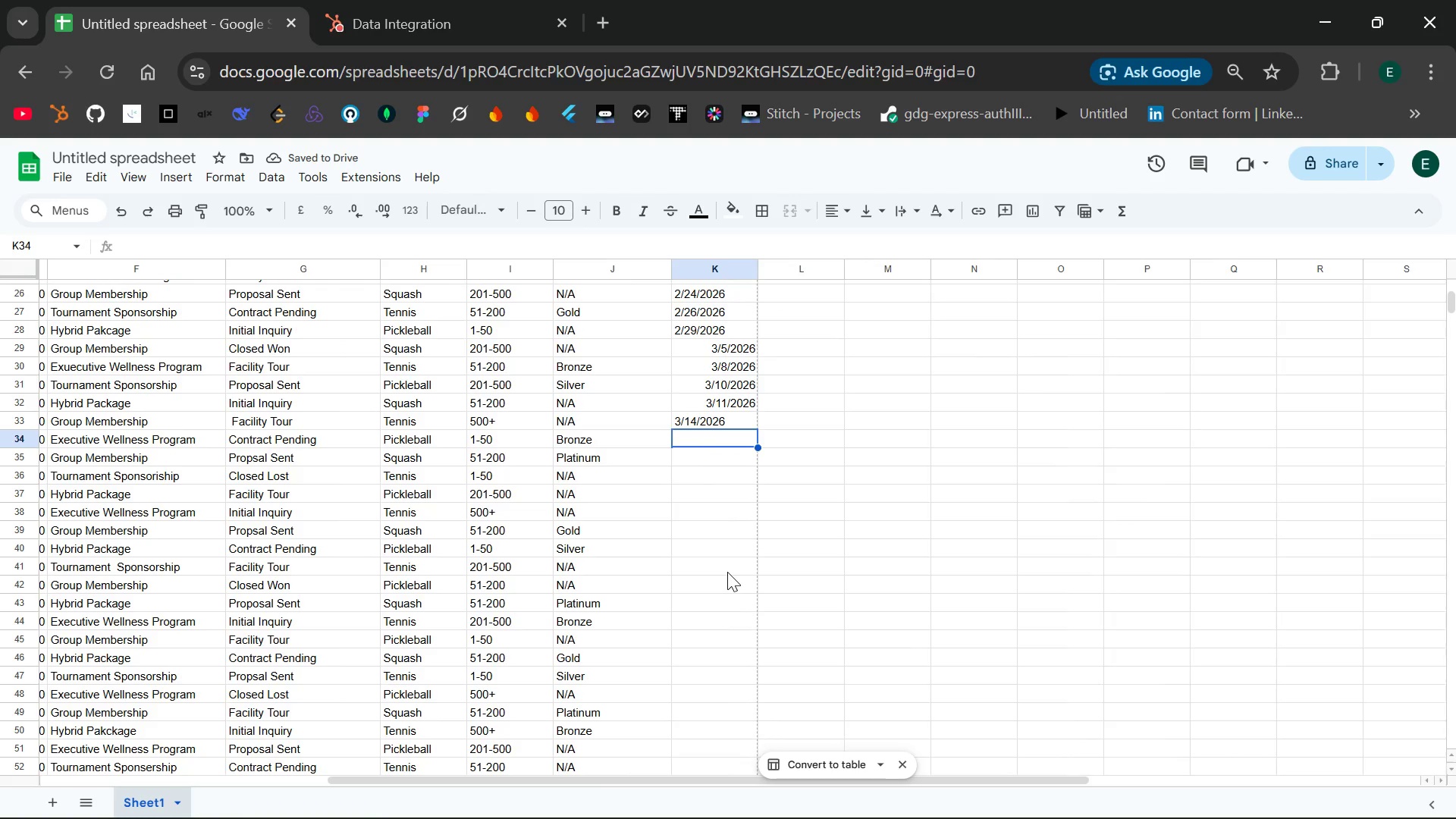 
type(3/16/2026)
 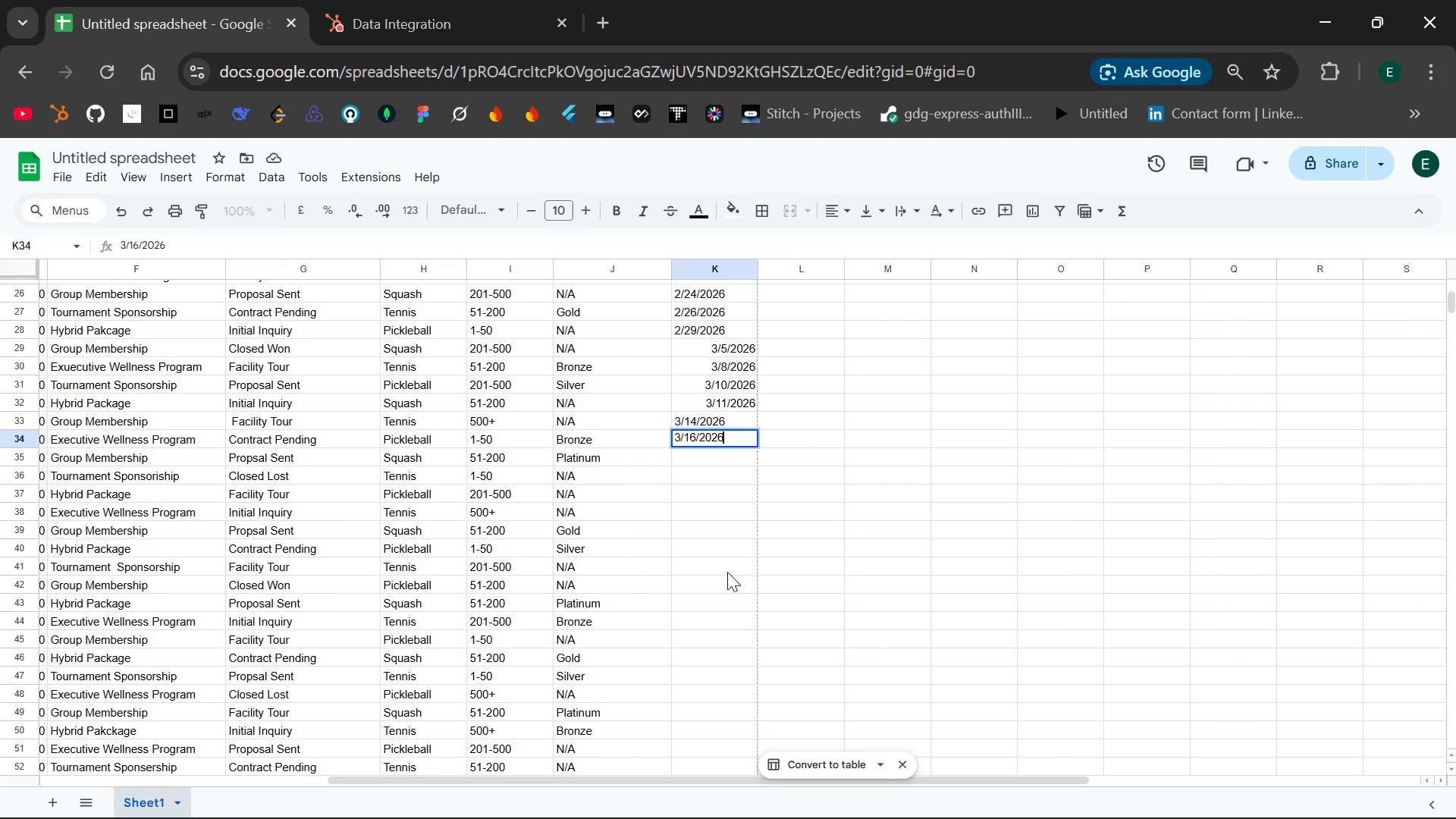 
key(Enter)
 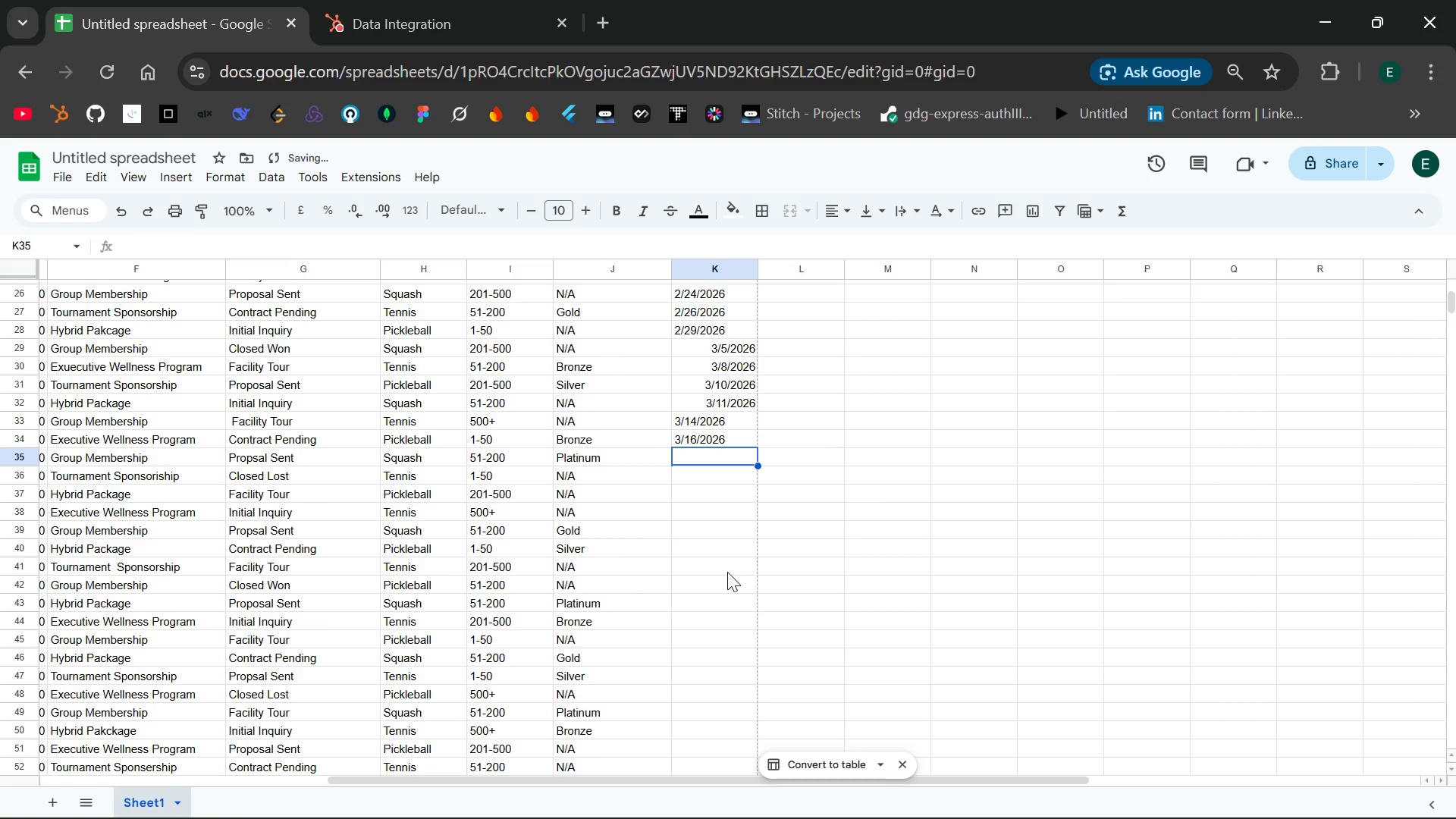 
type(3/18/2026)
 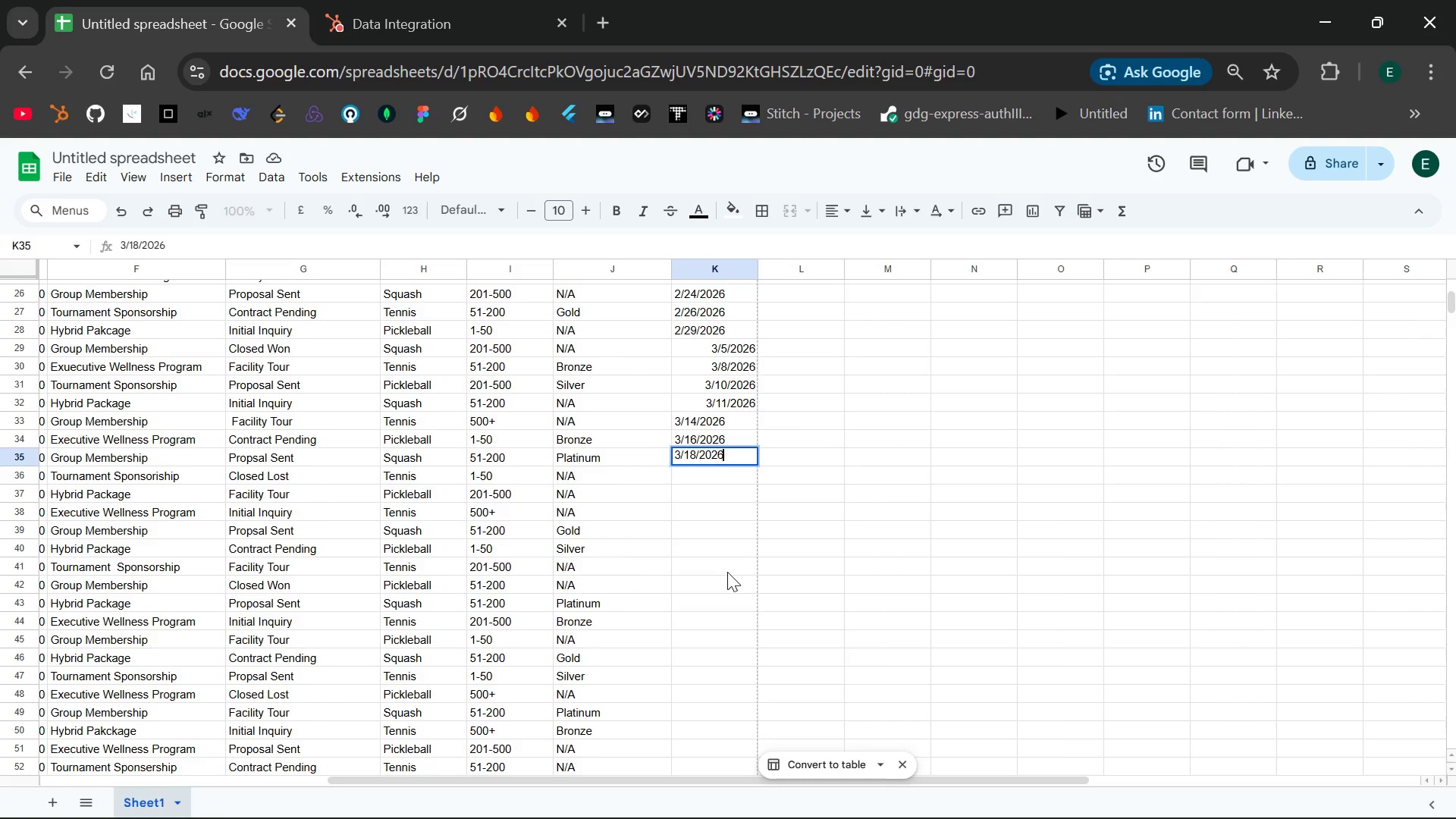 
key(Enter)
 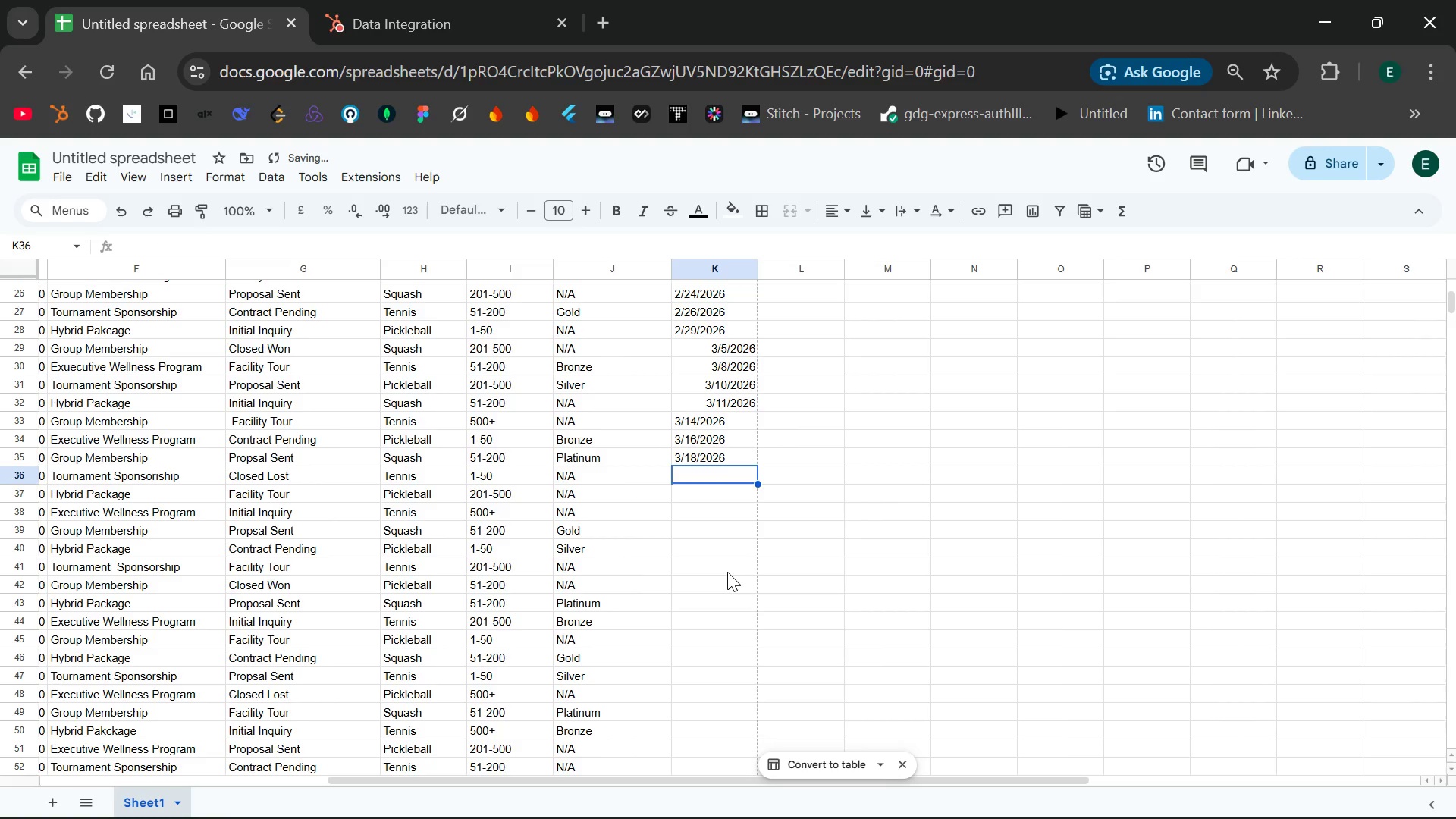 
type(3.)
key(Backspace)
type(/20/2026)
 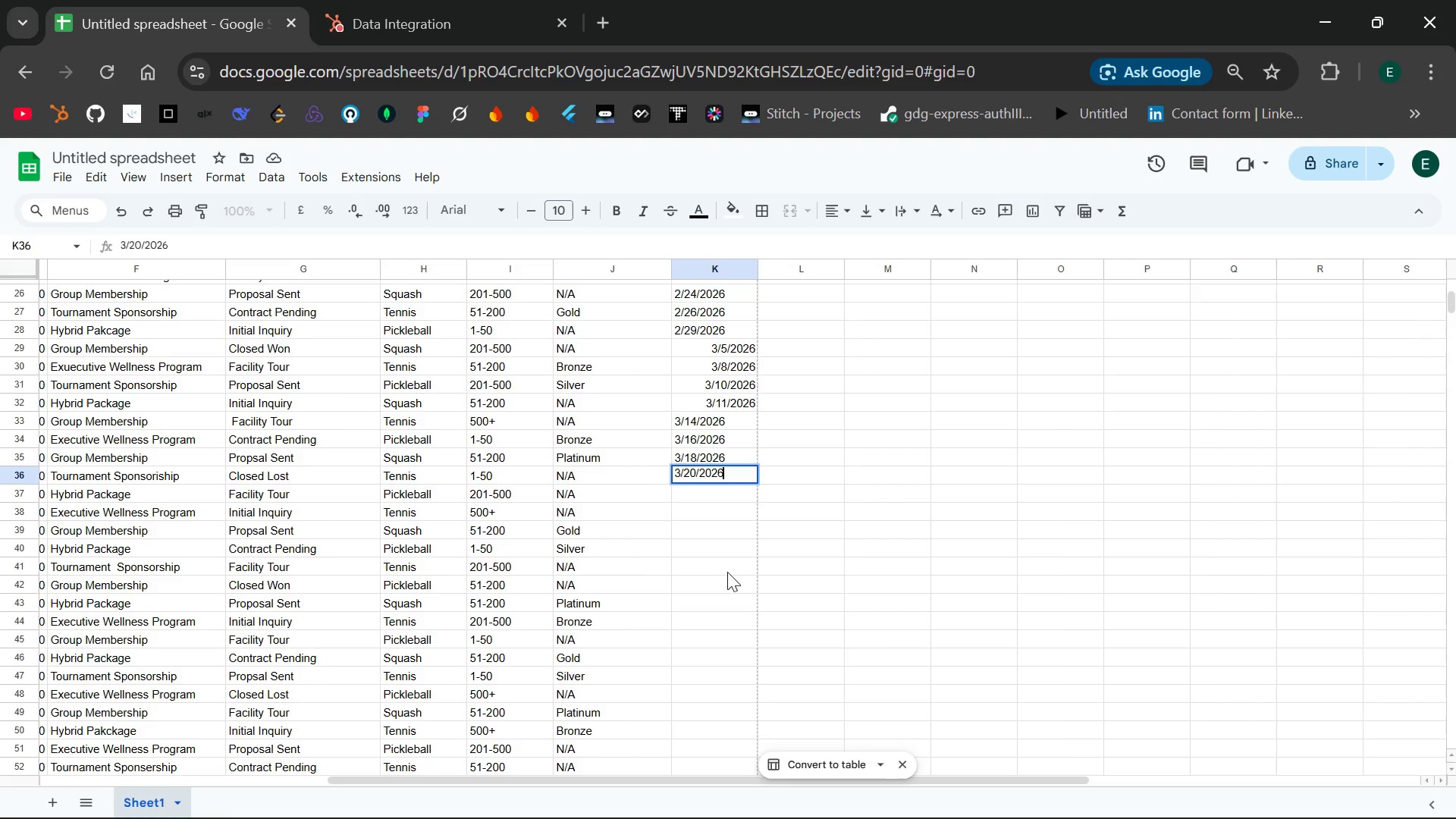 
key(Enter)
 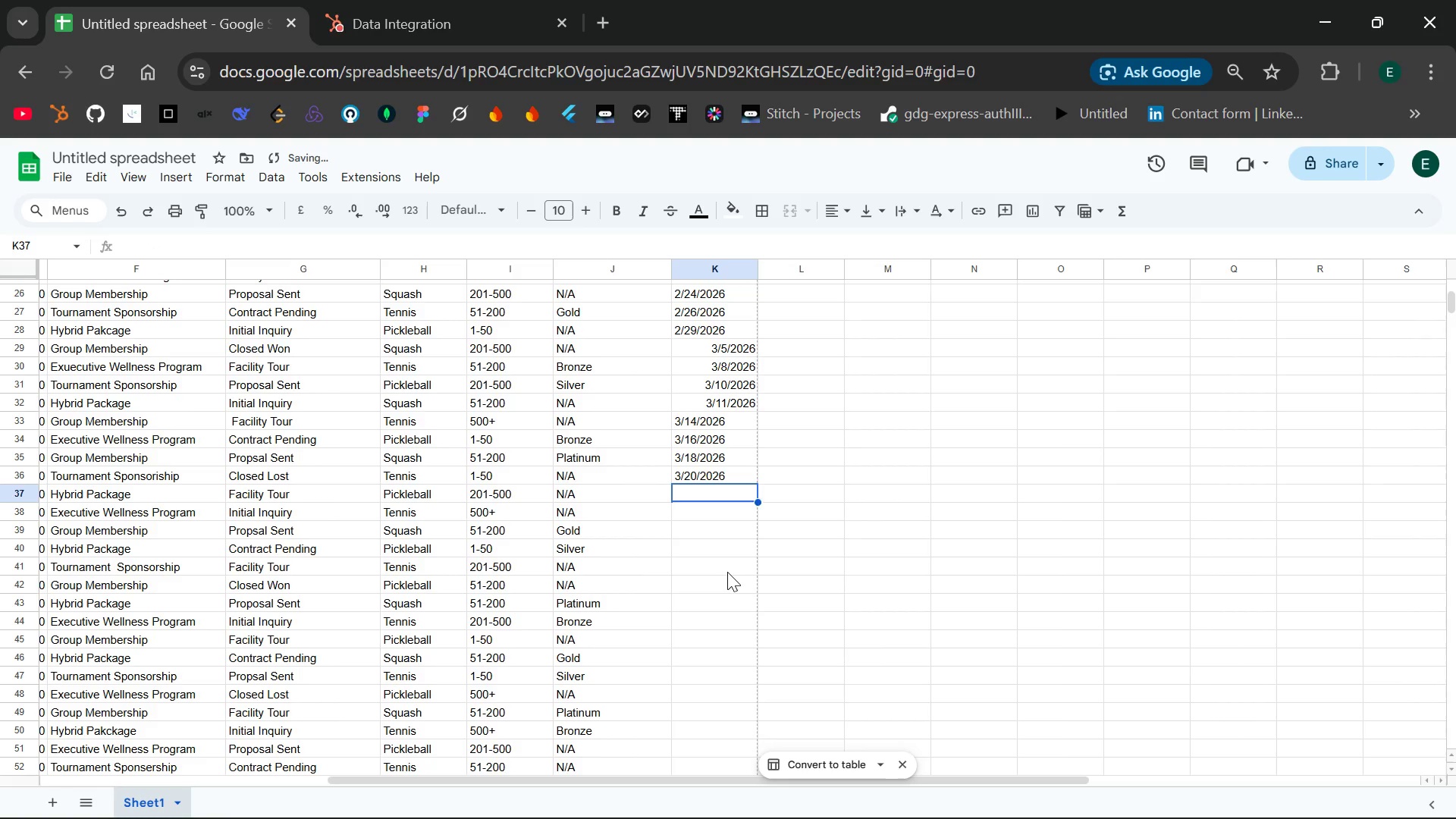 
type(3/22/2026)
 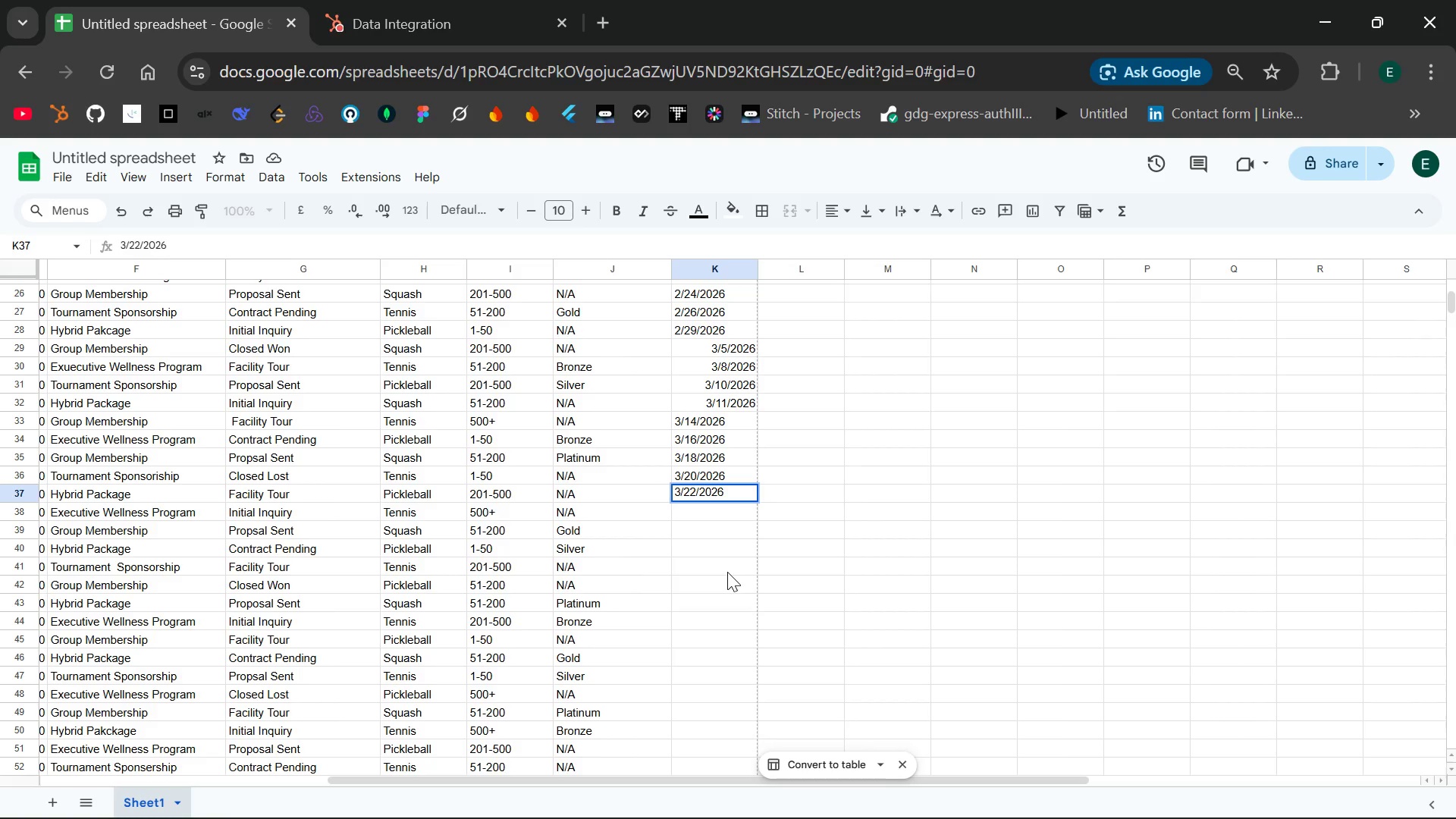 
key(Enter)
 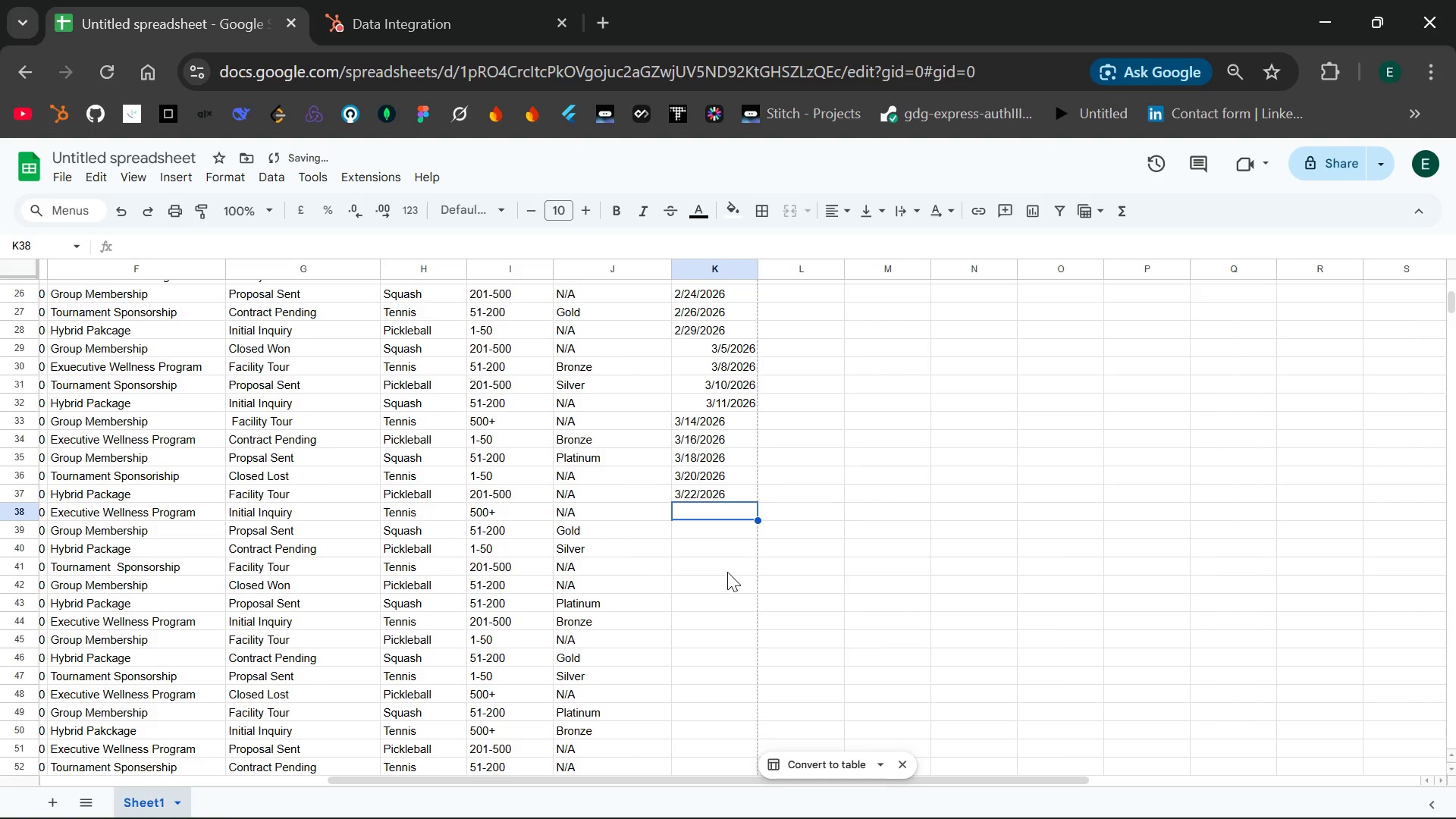 
type(3/35)
key(Backspace)
key(Backspace)
type(25/2026)
 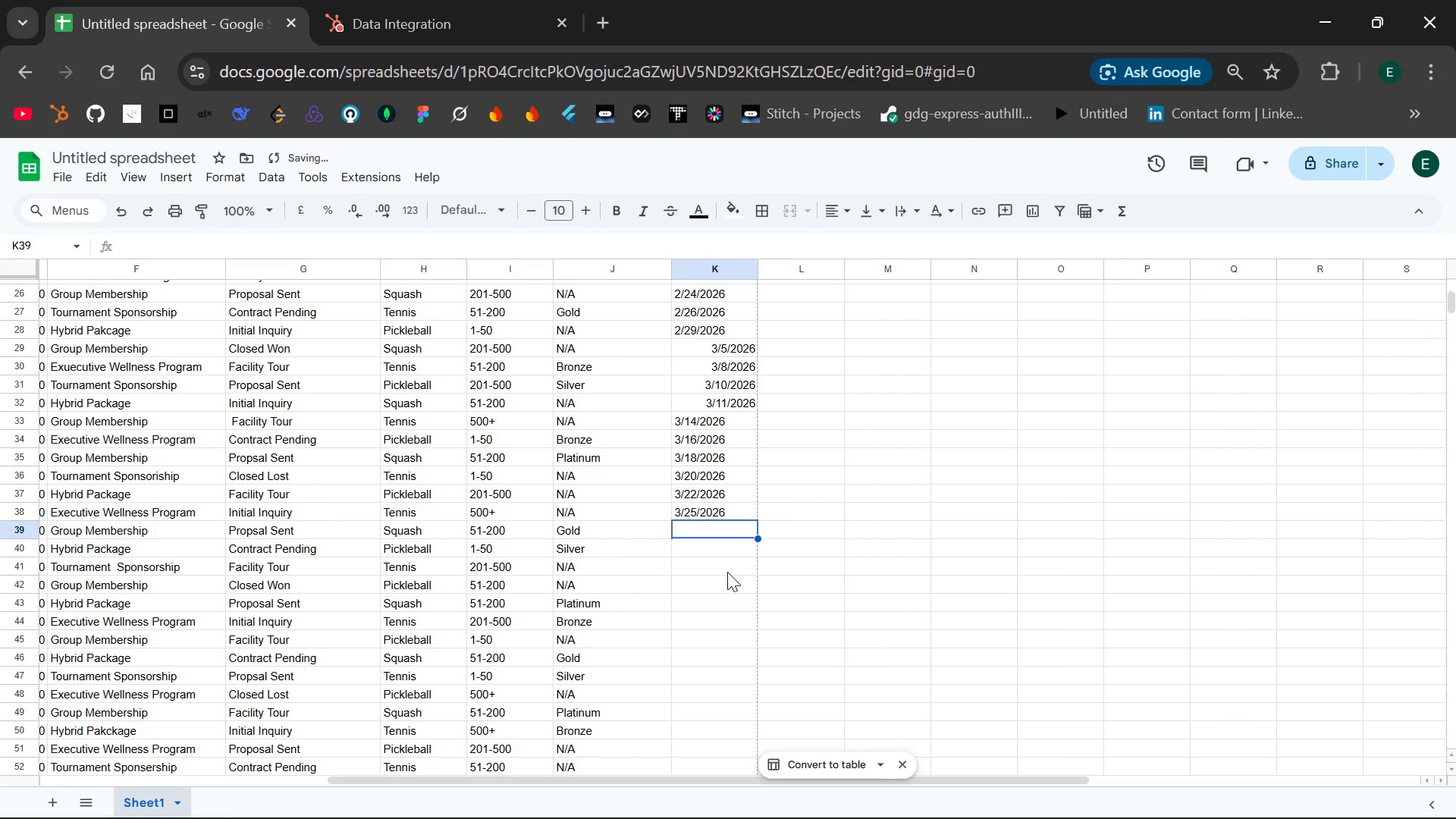 
key(Enter)
 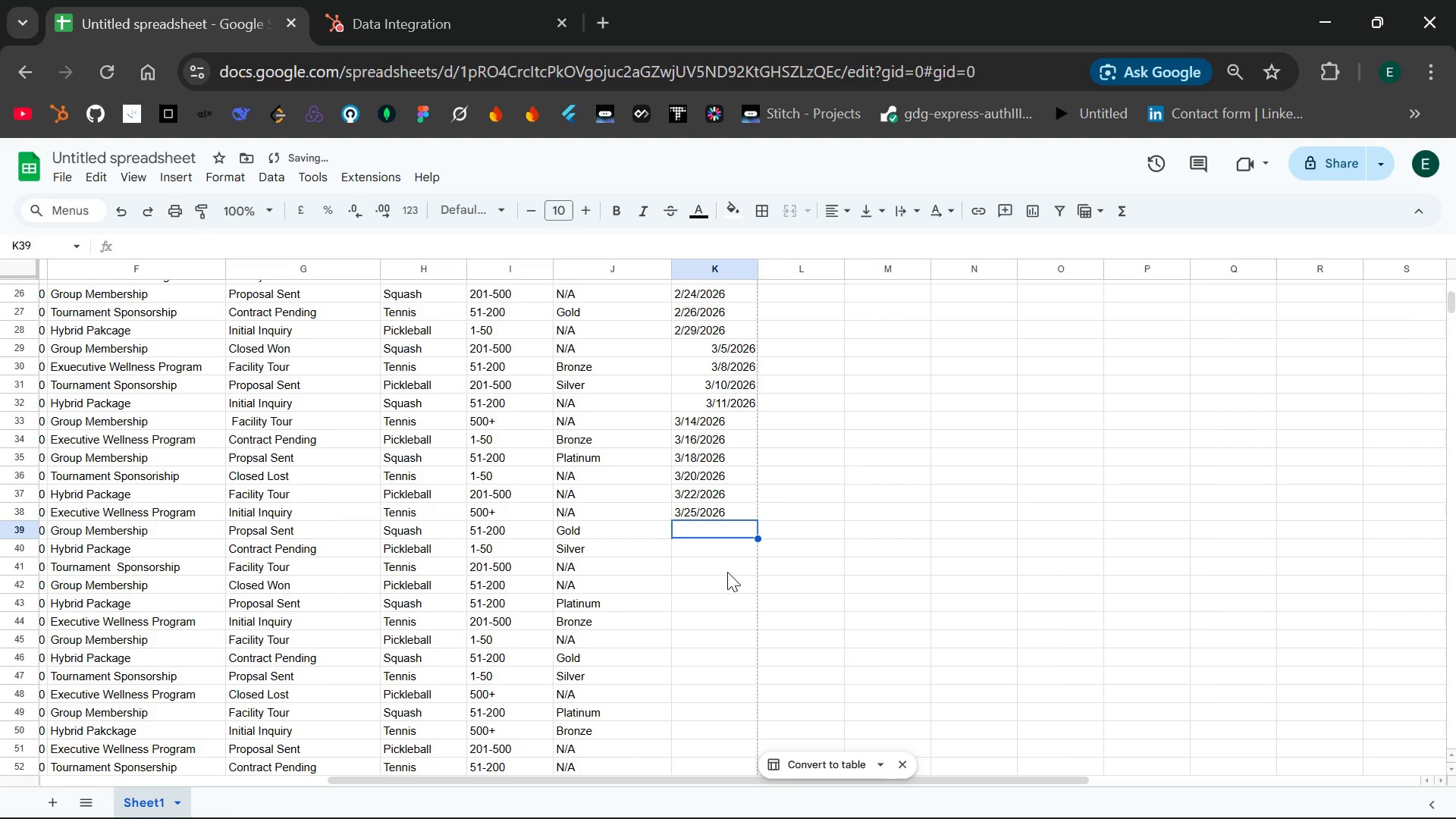 
key(3)
 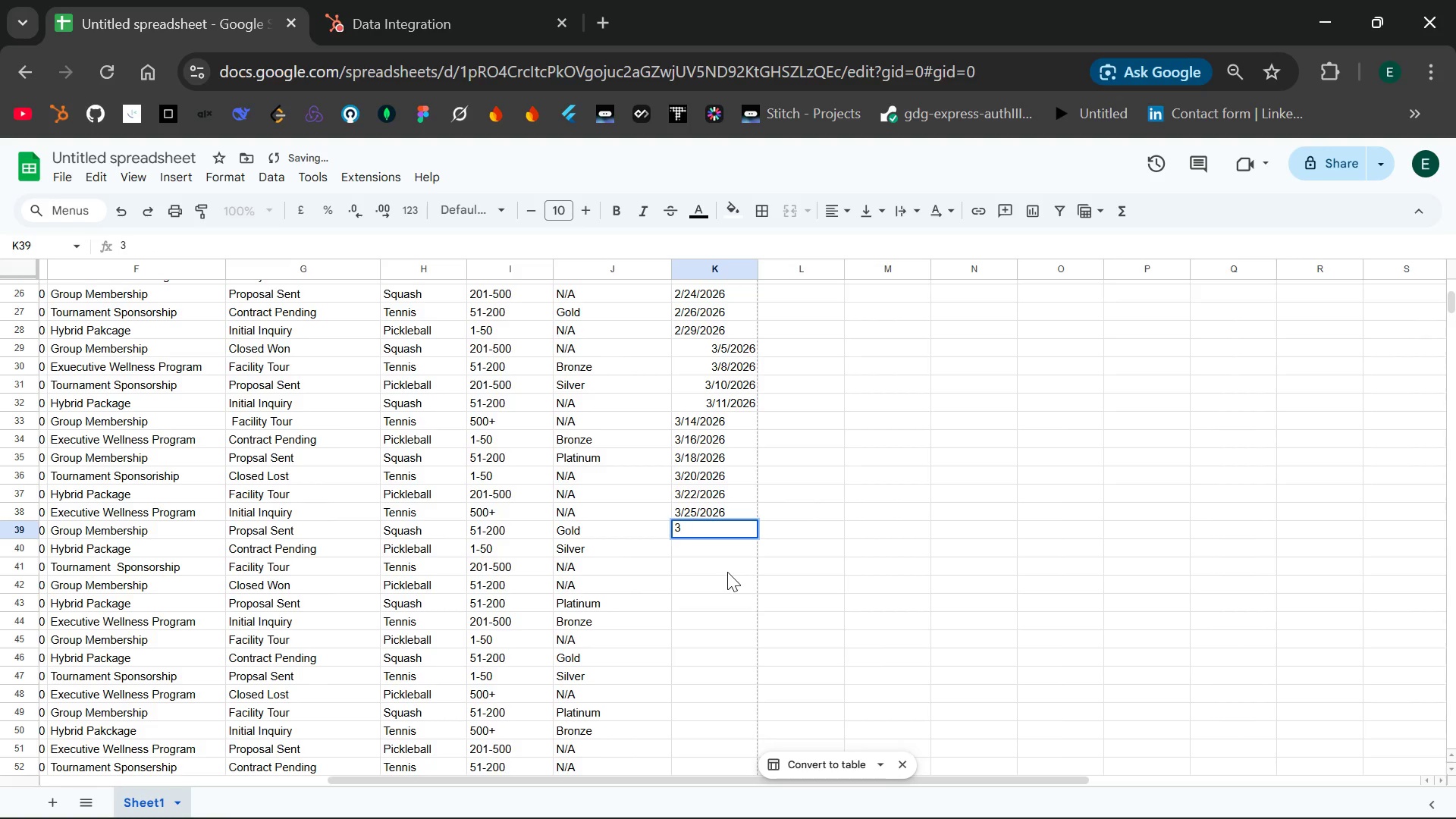 
key(Slash)
 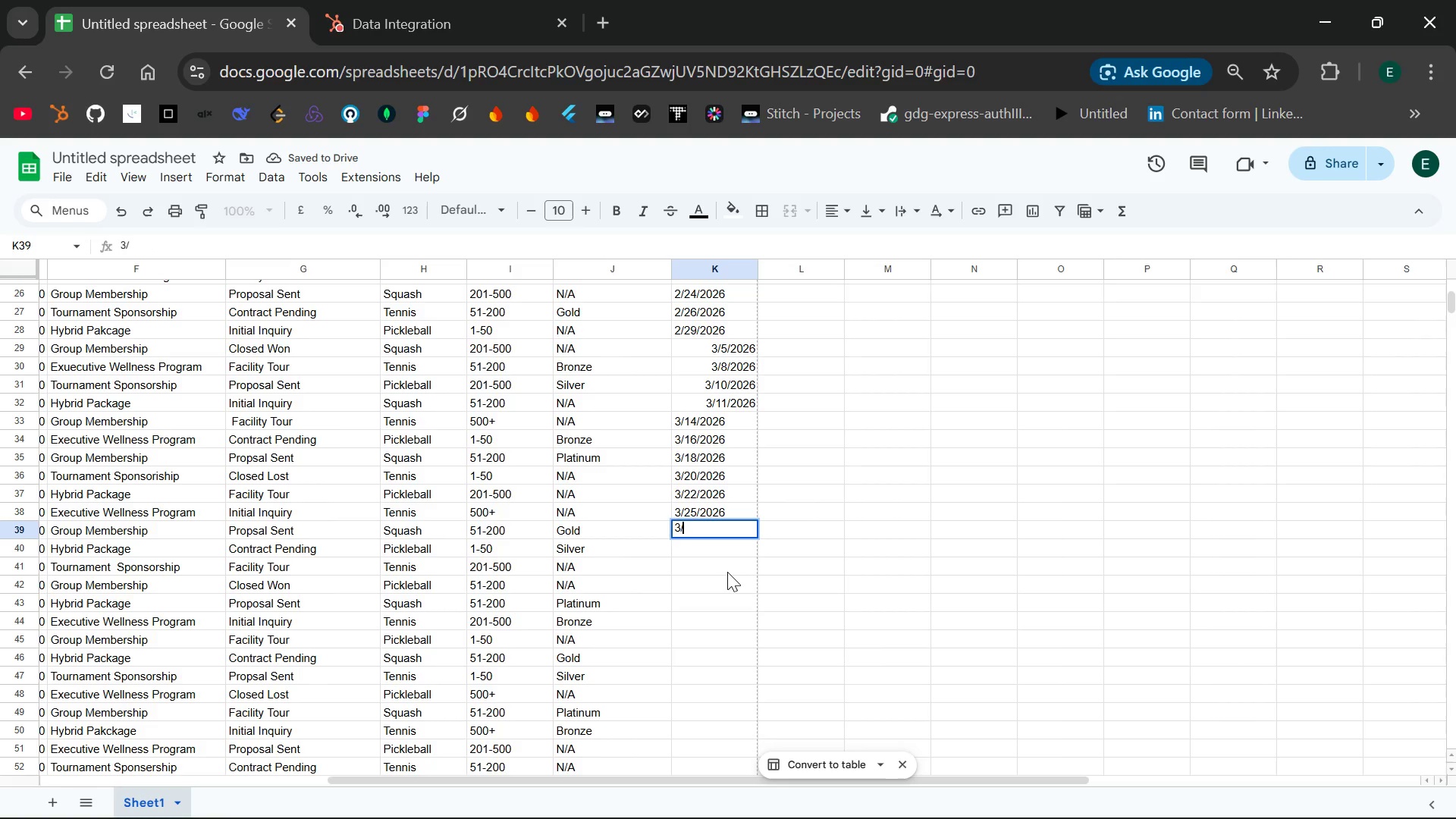 
key(2)
 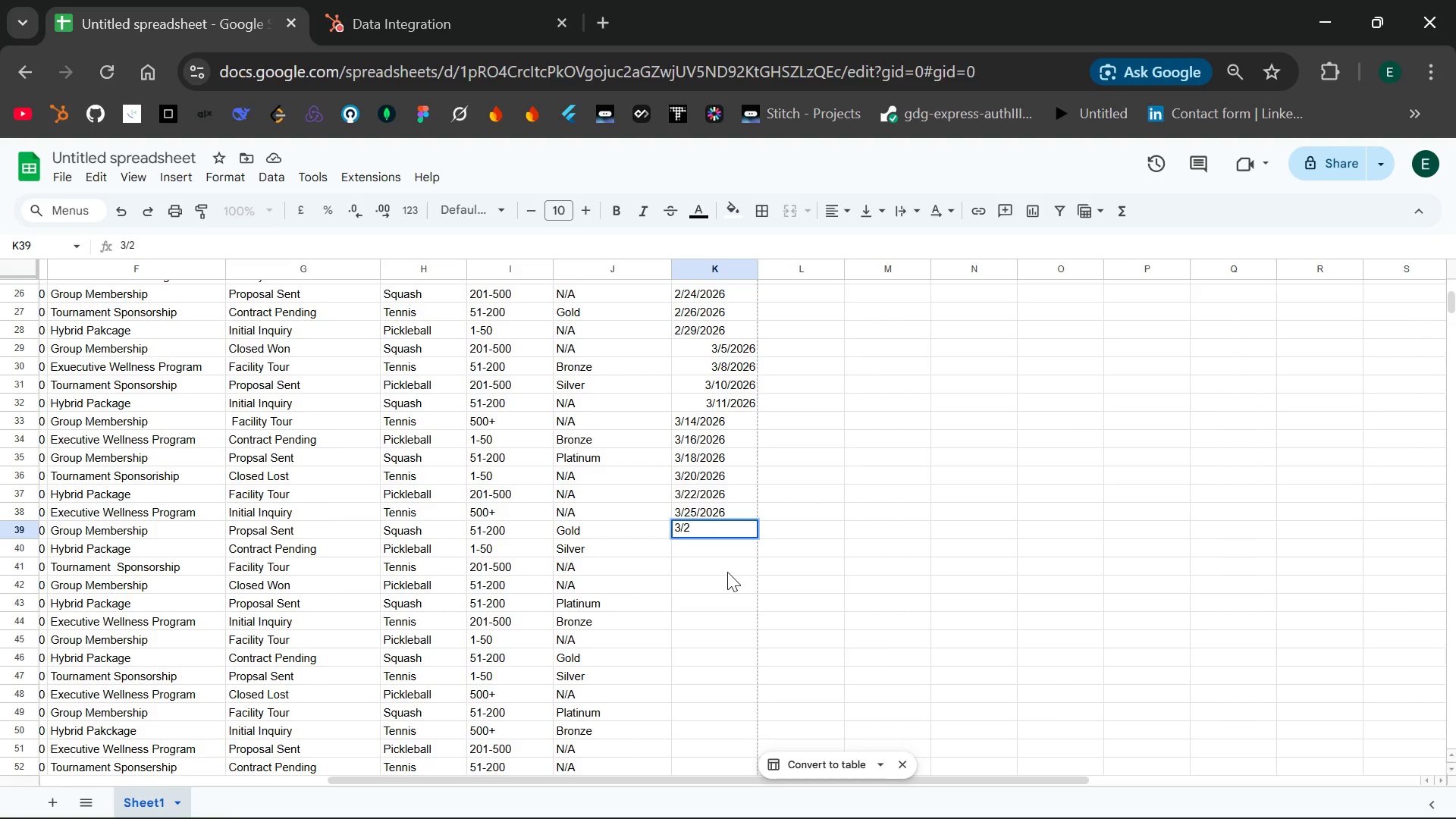 
type(8/2026)
 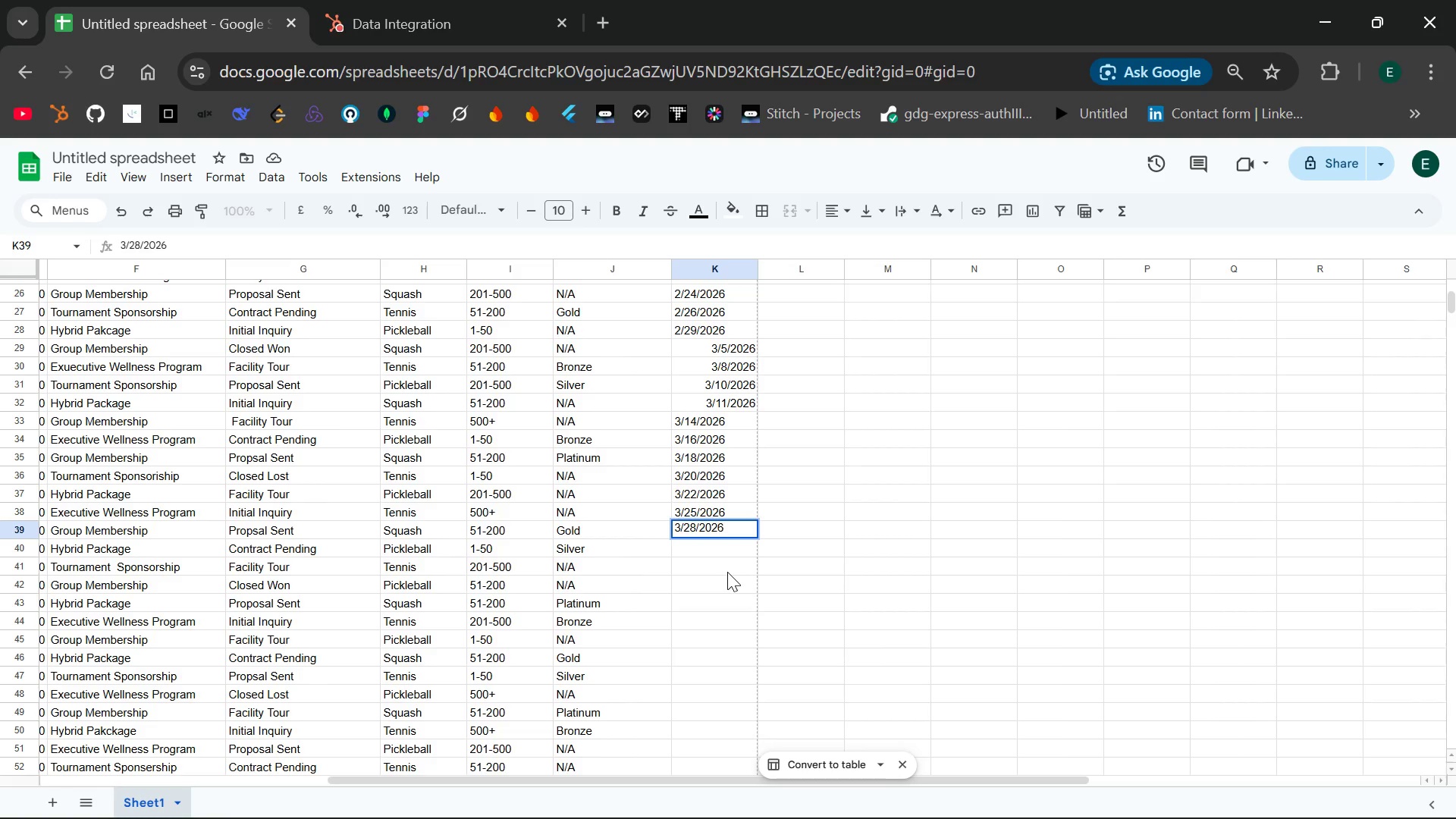 
key(Enter)
 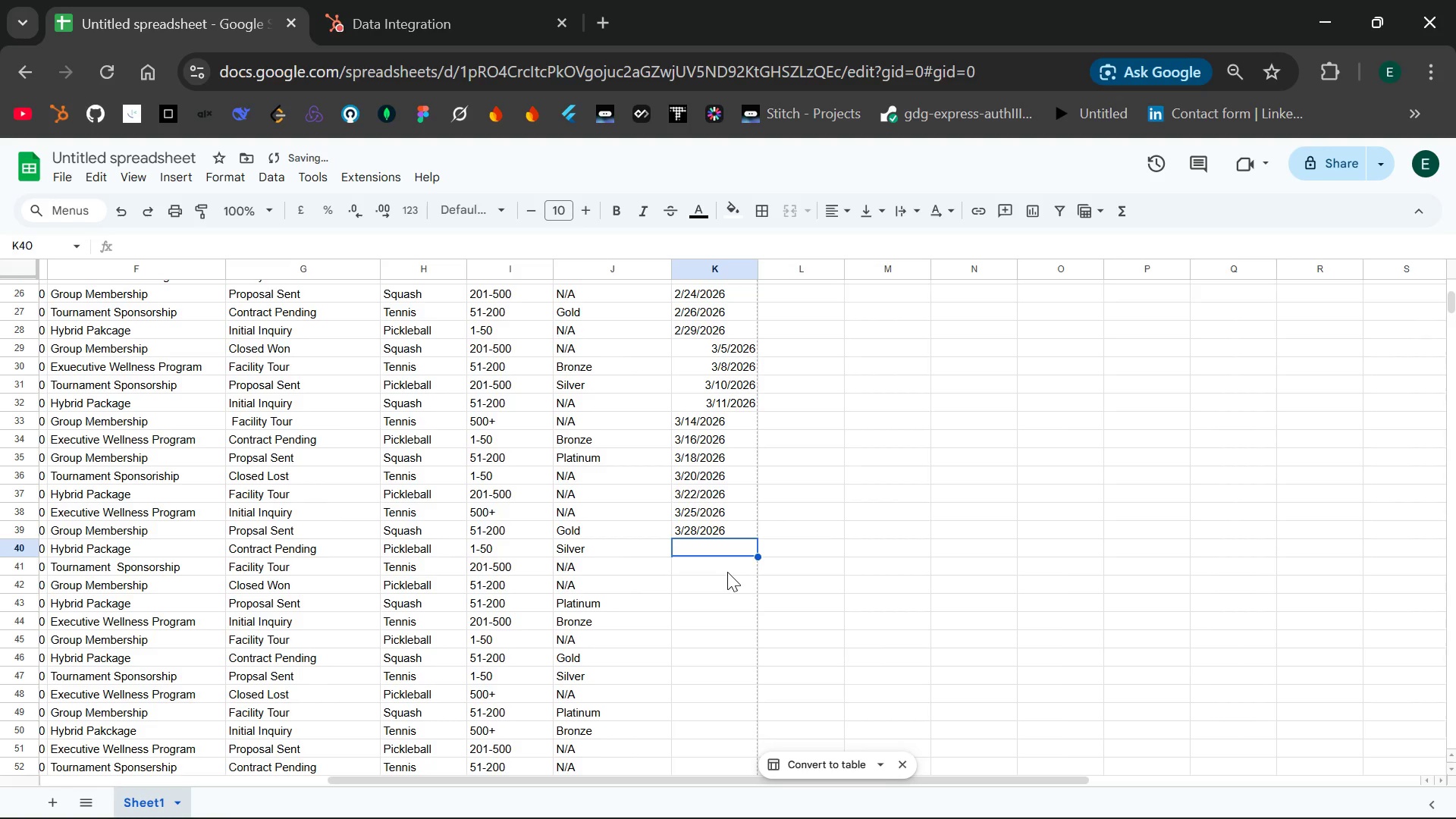 
type(3/2)
key(Backspace)
type(30/2026)
 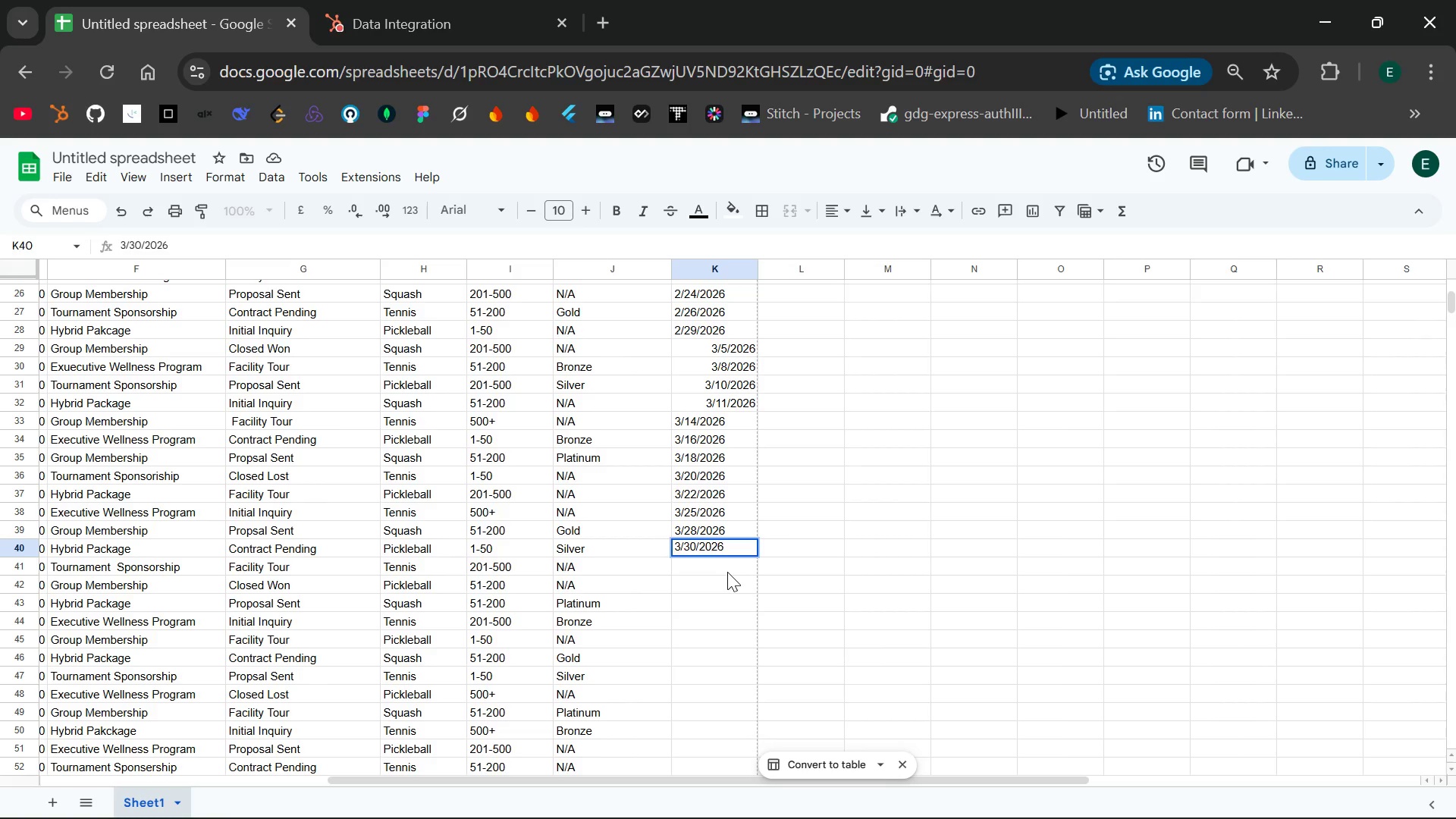 
key(Enter)
 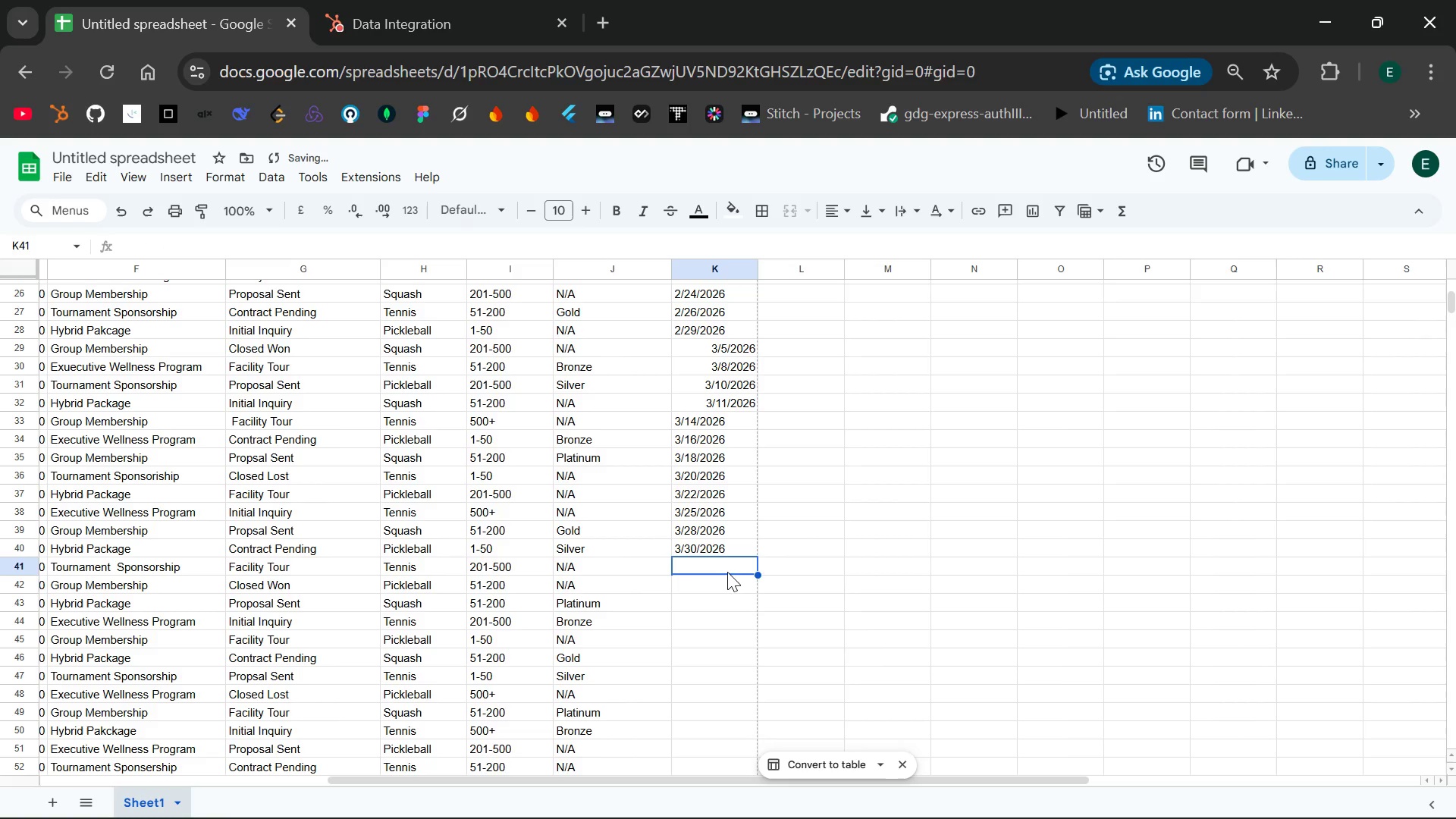 
key(4)
 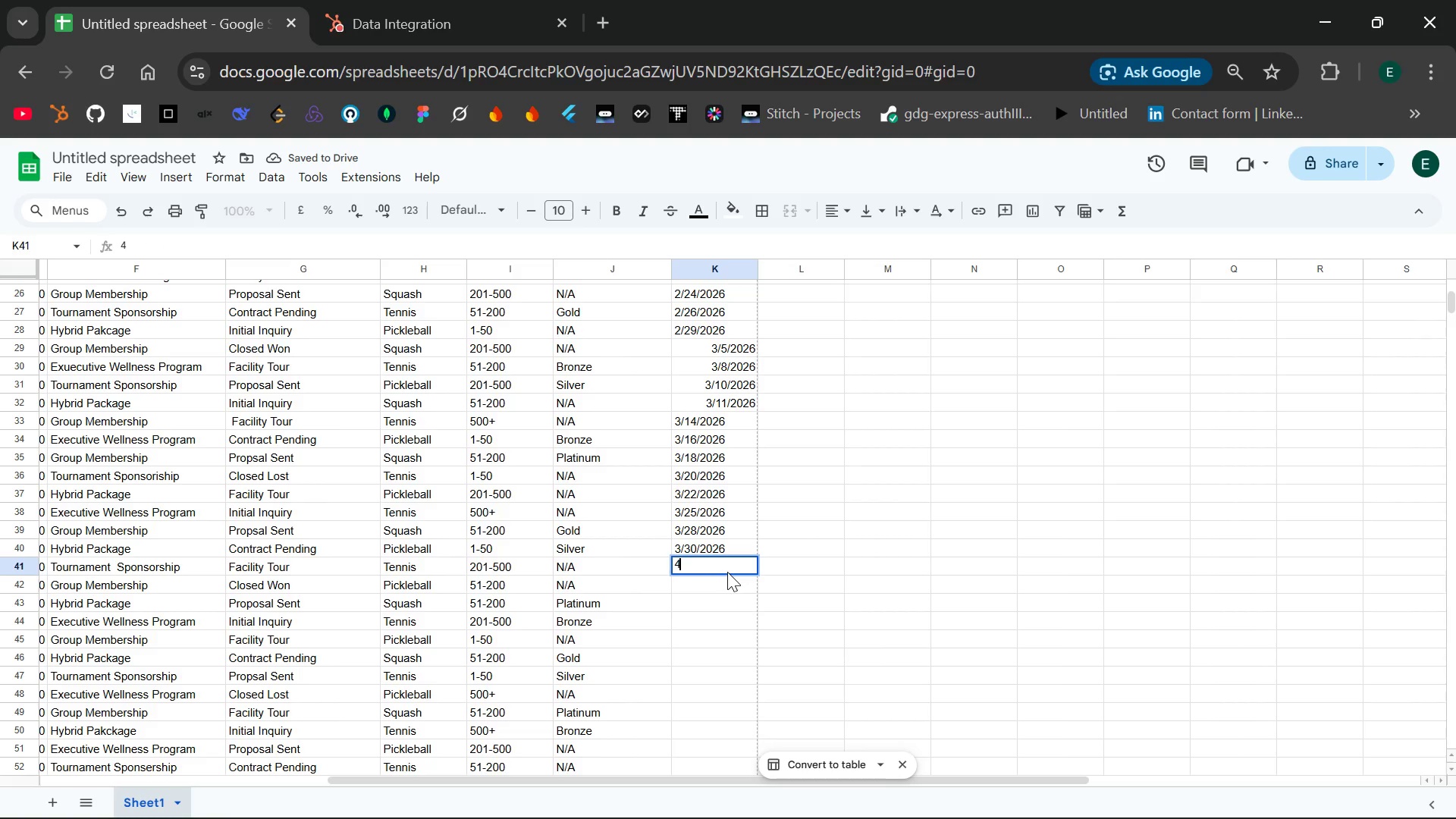 
key(Slash)
 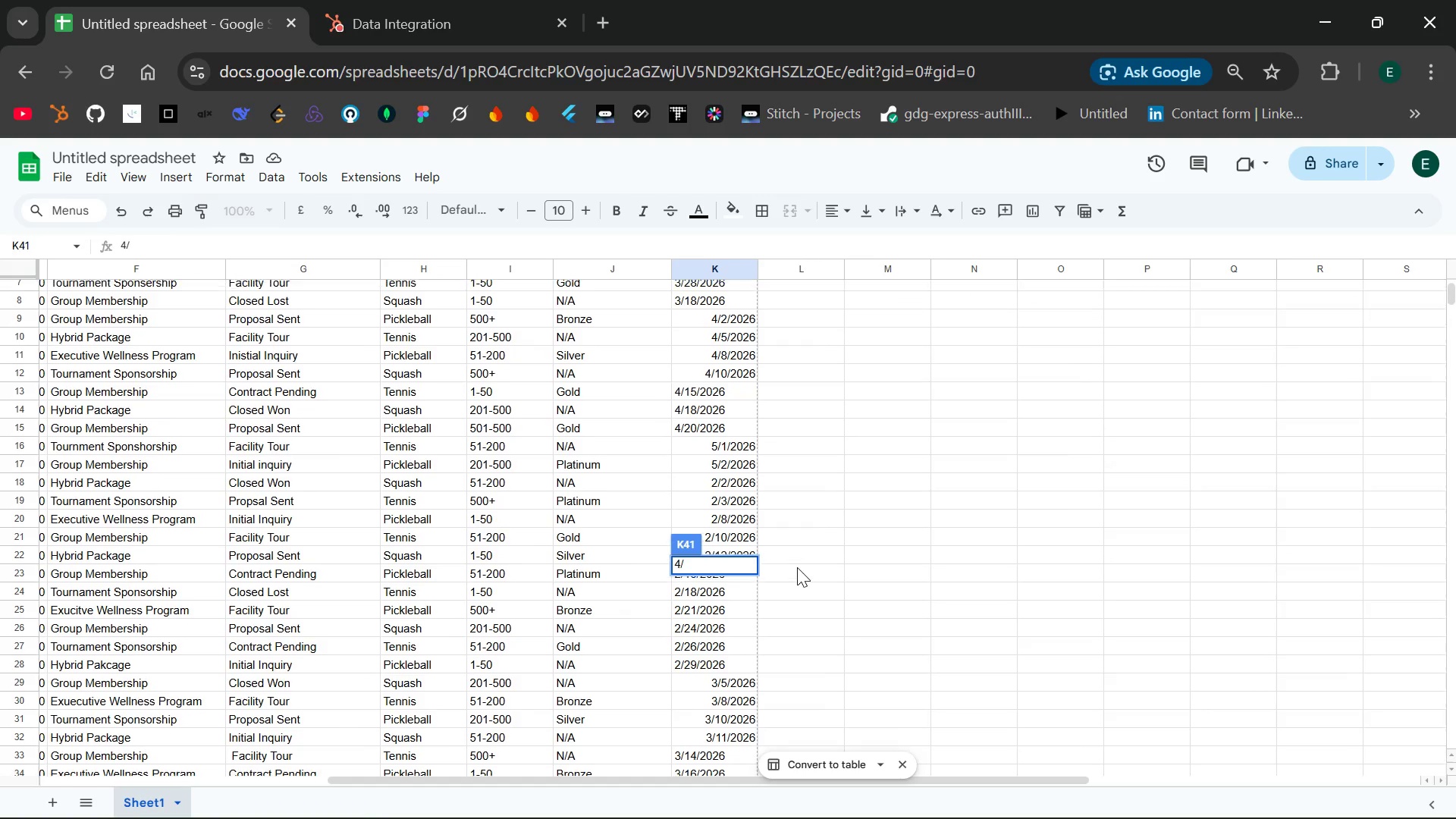 
wait(11.25)
 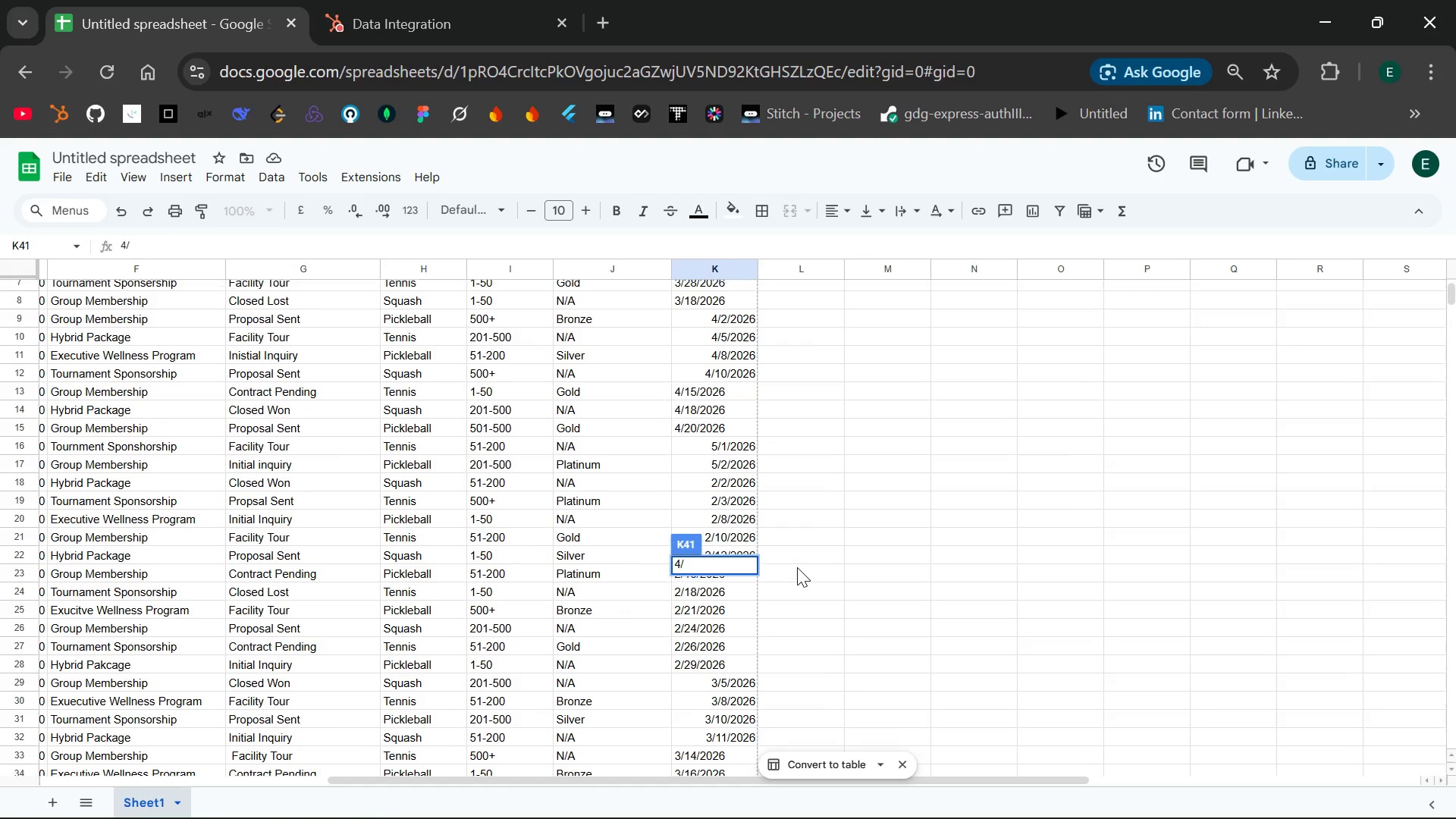 
type(12/2026)
 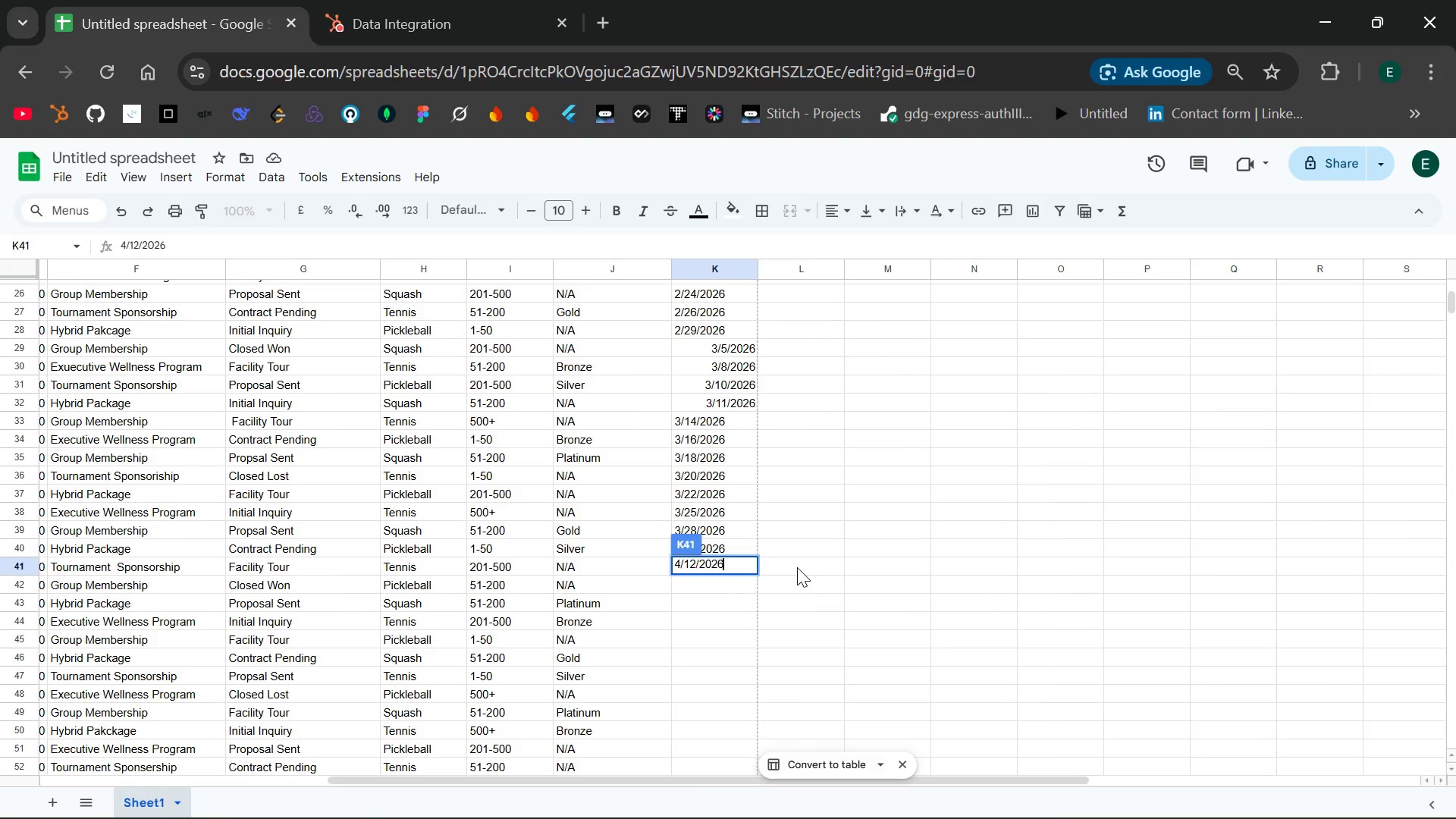 
key(Enter)
 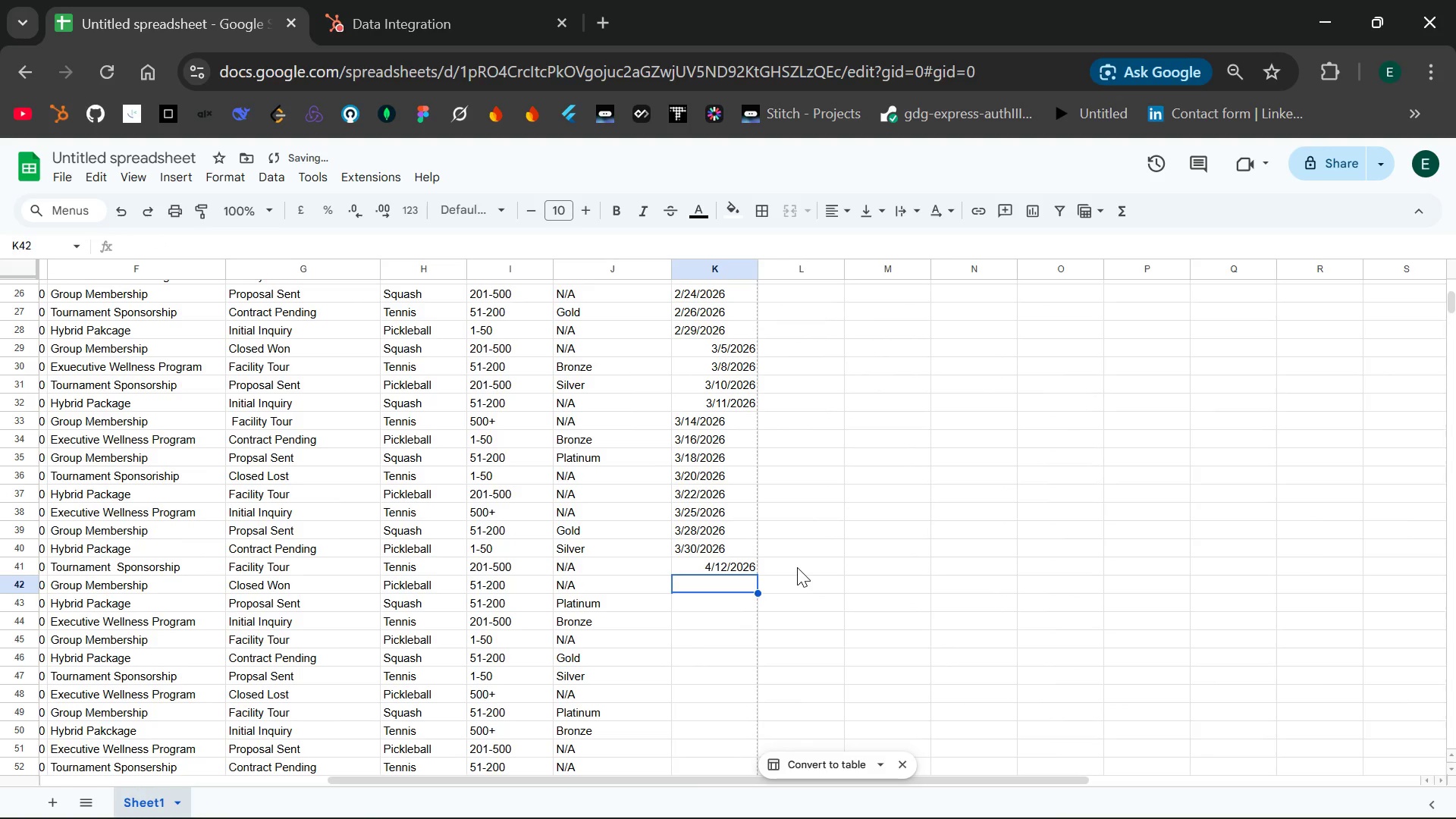 
type(4/17/2026)
 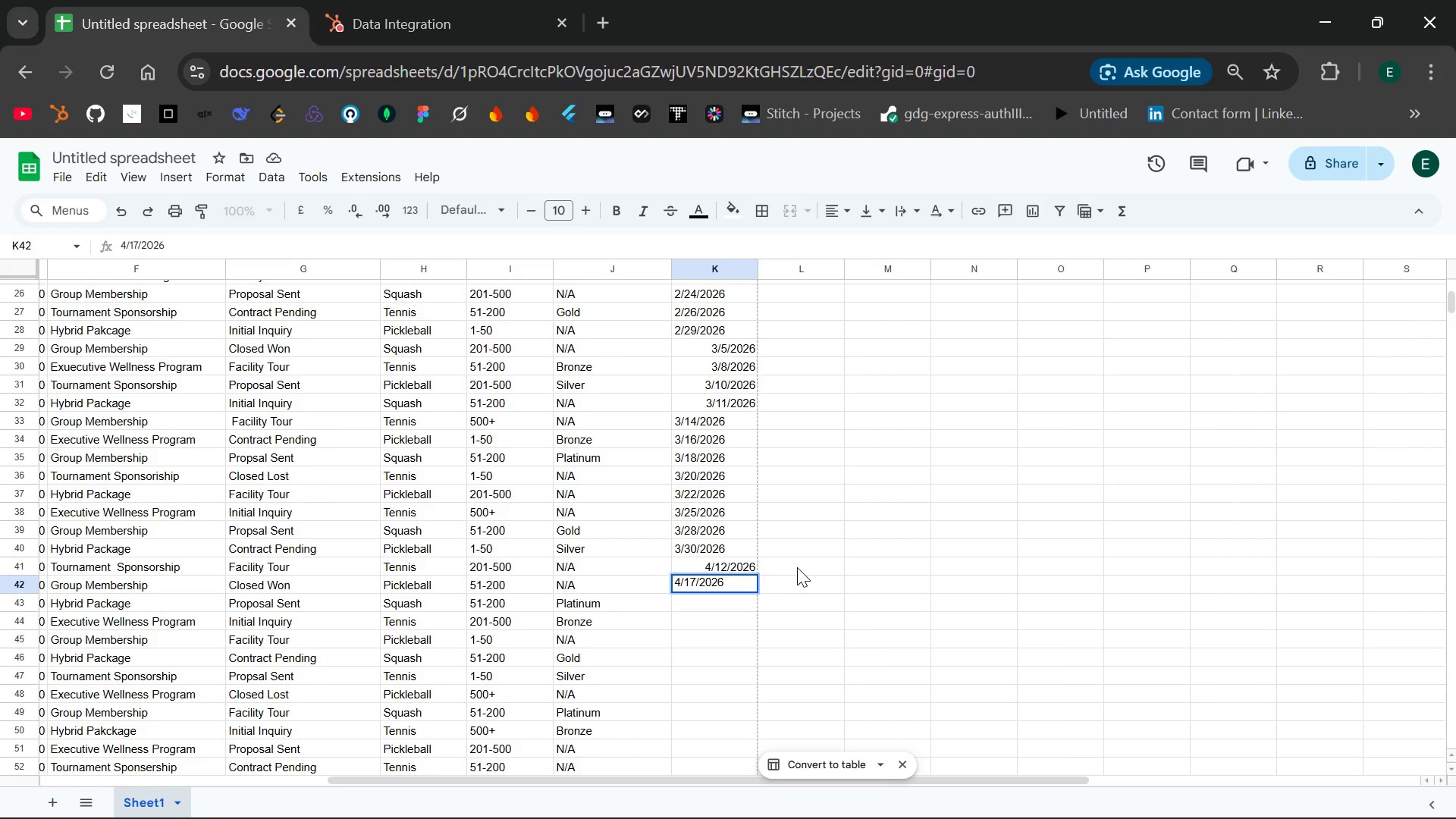 
key(Enter)
 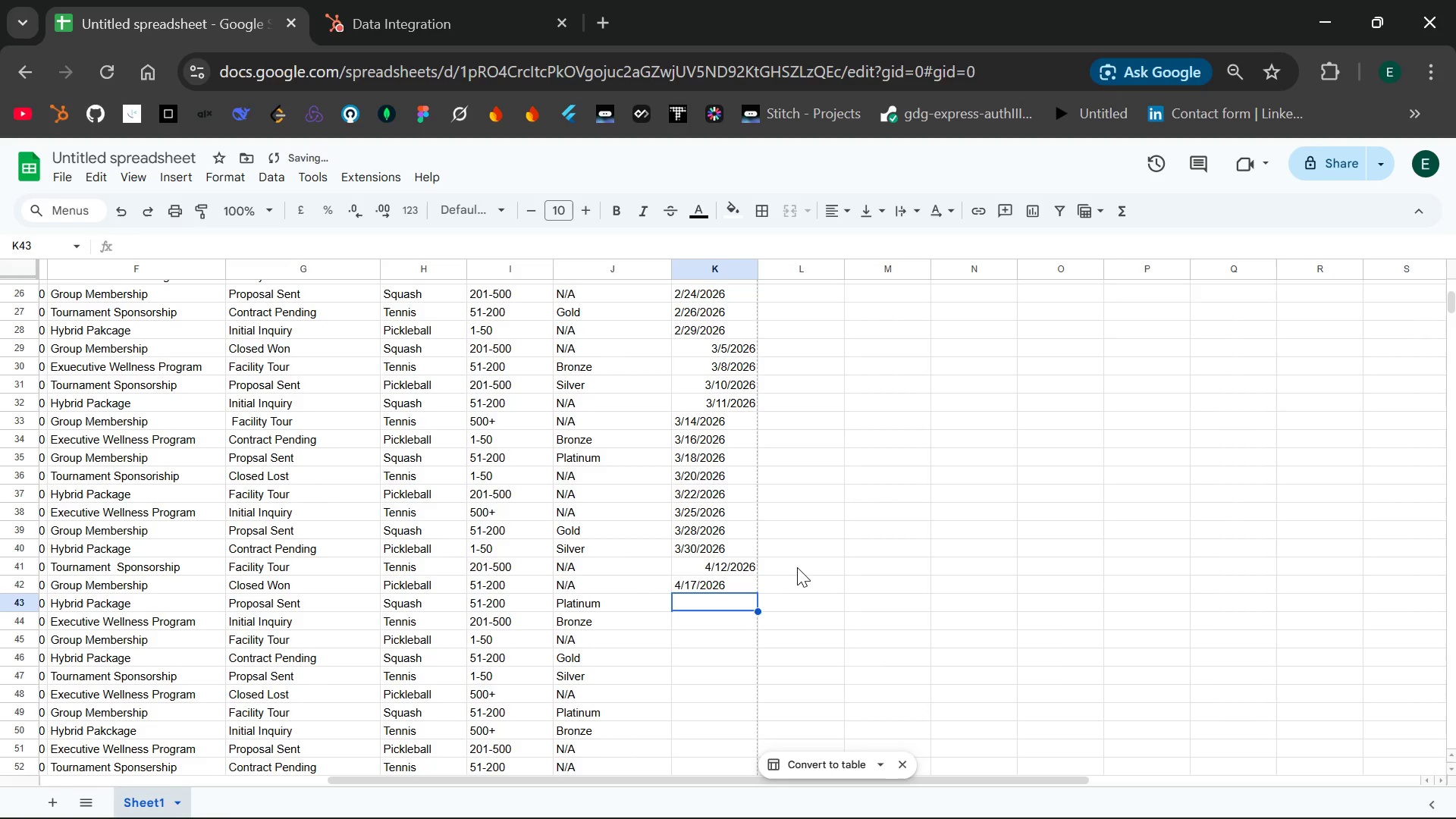 
type(4/20/2026)
 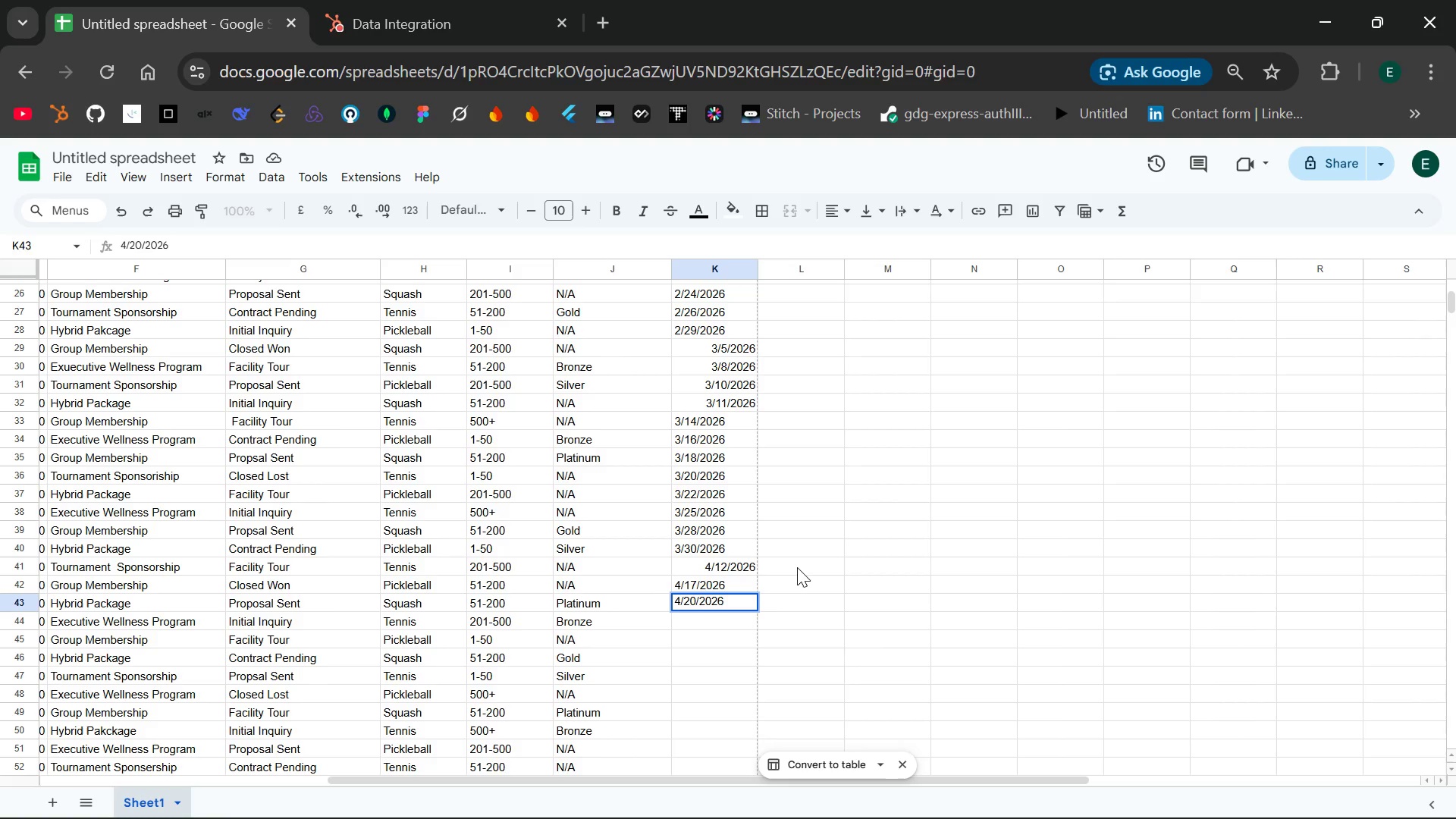 
key(Enter)
 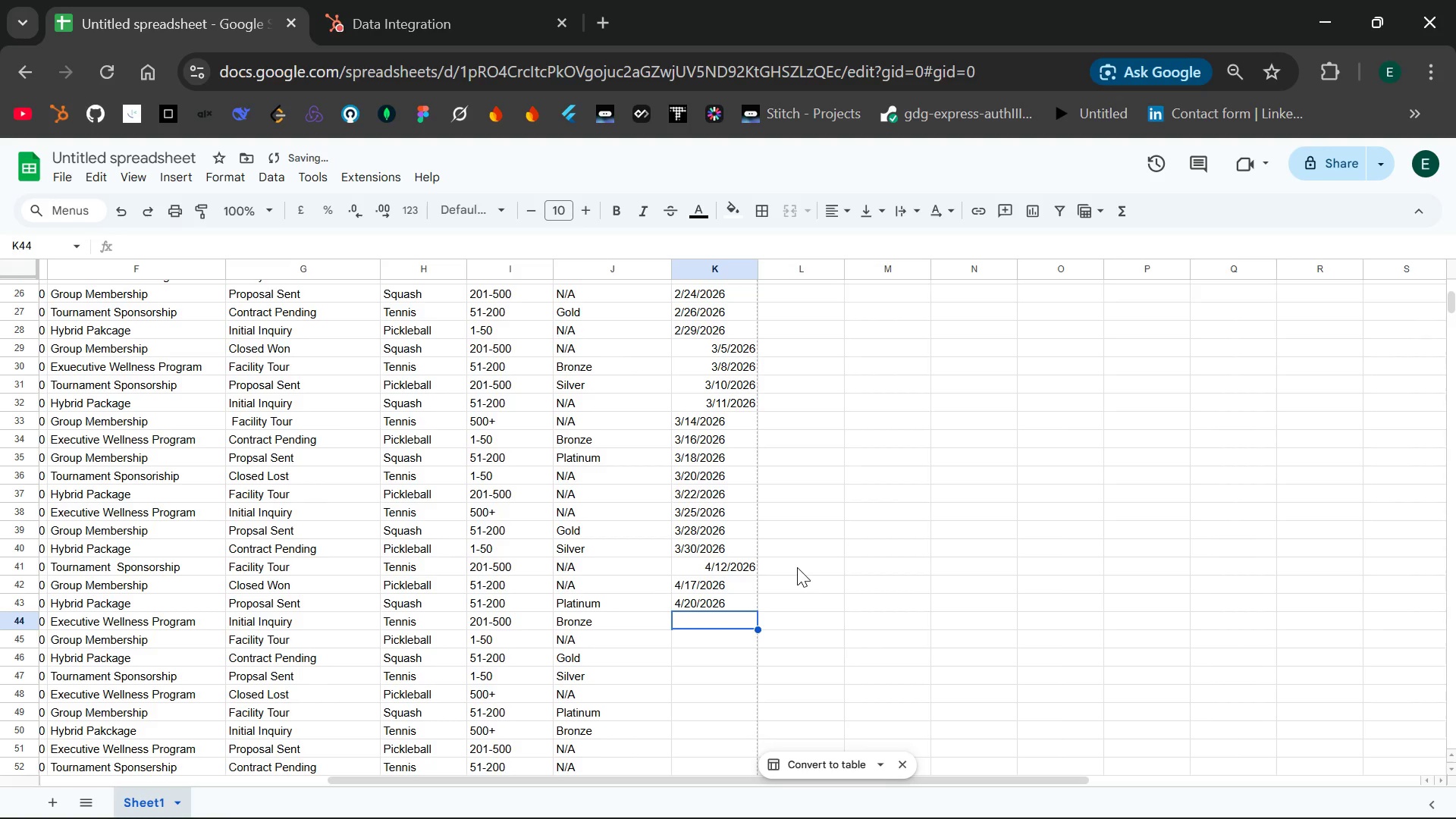 
key(4)
 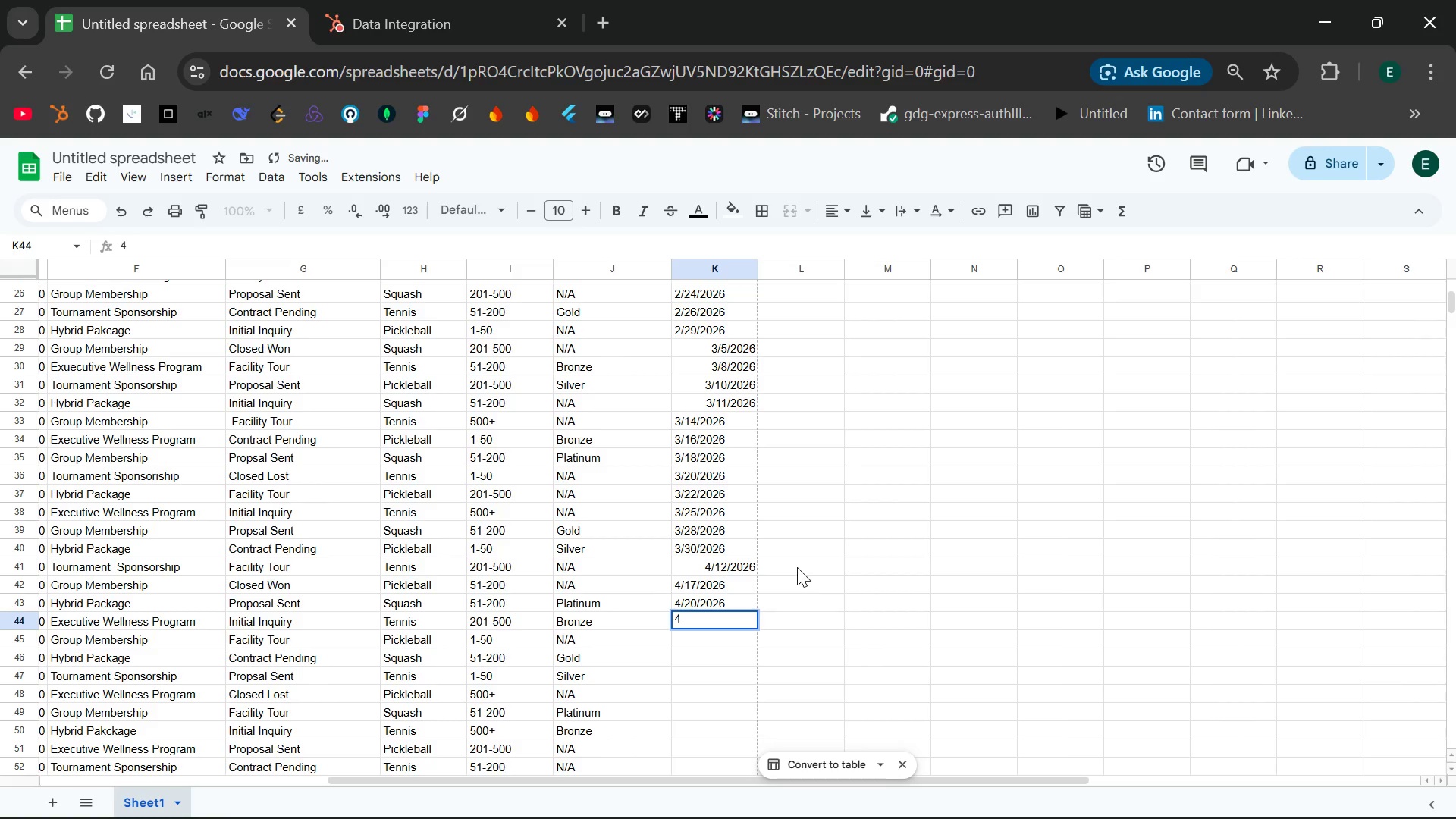 
key(Slash)
 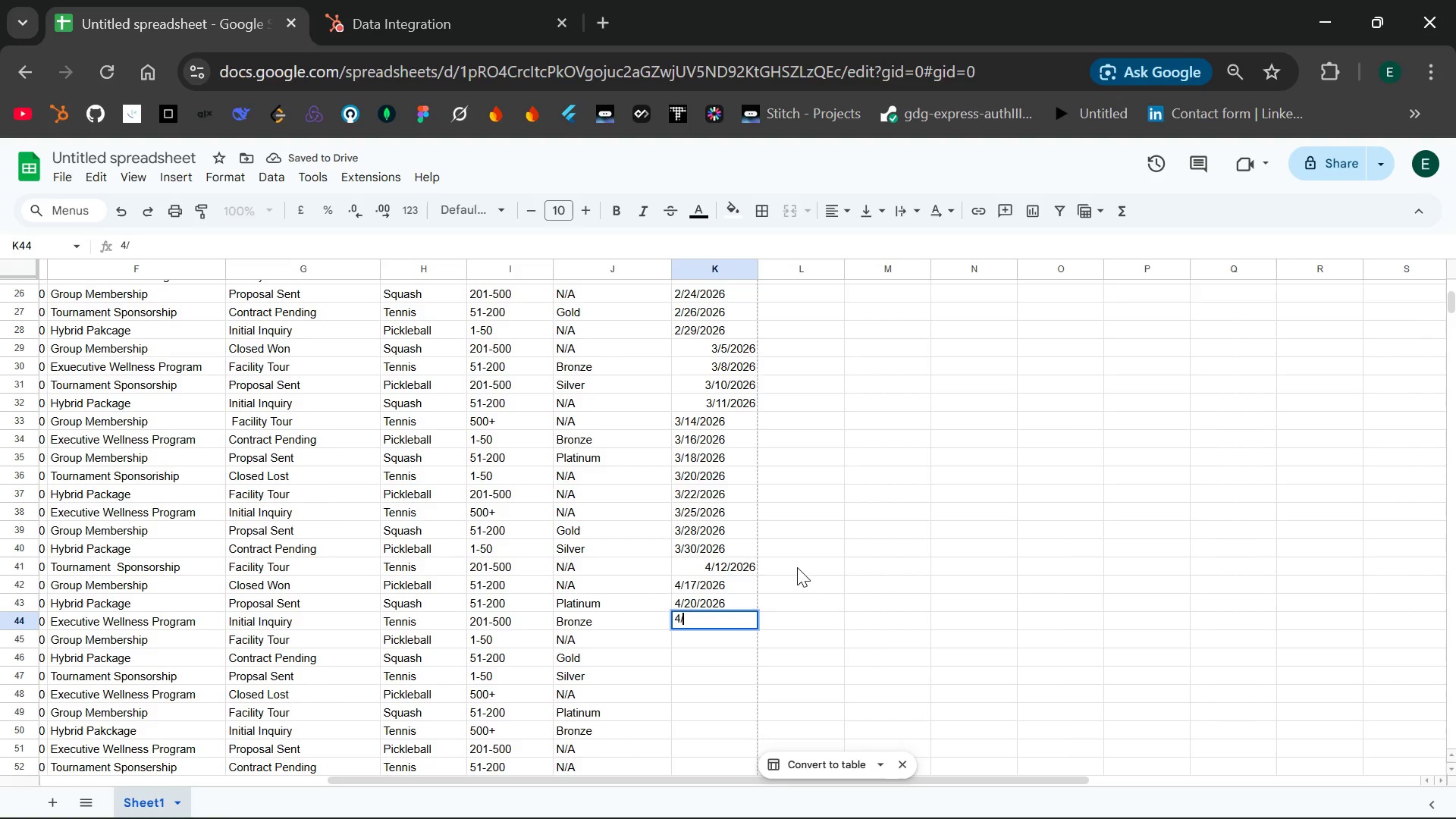 
key(2)
 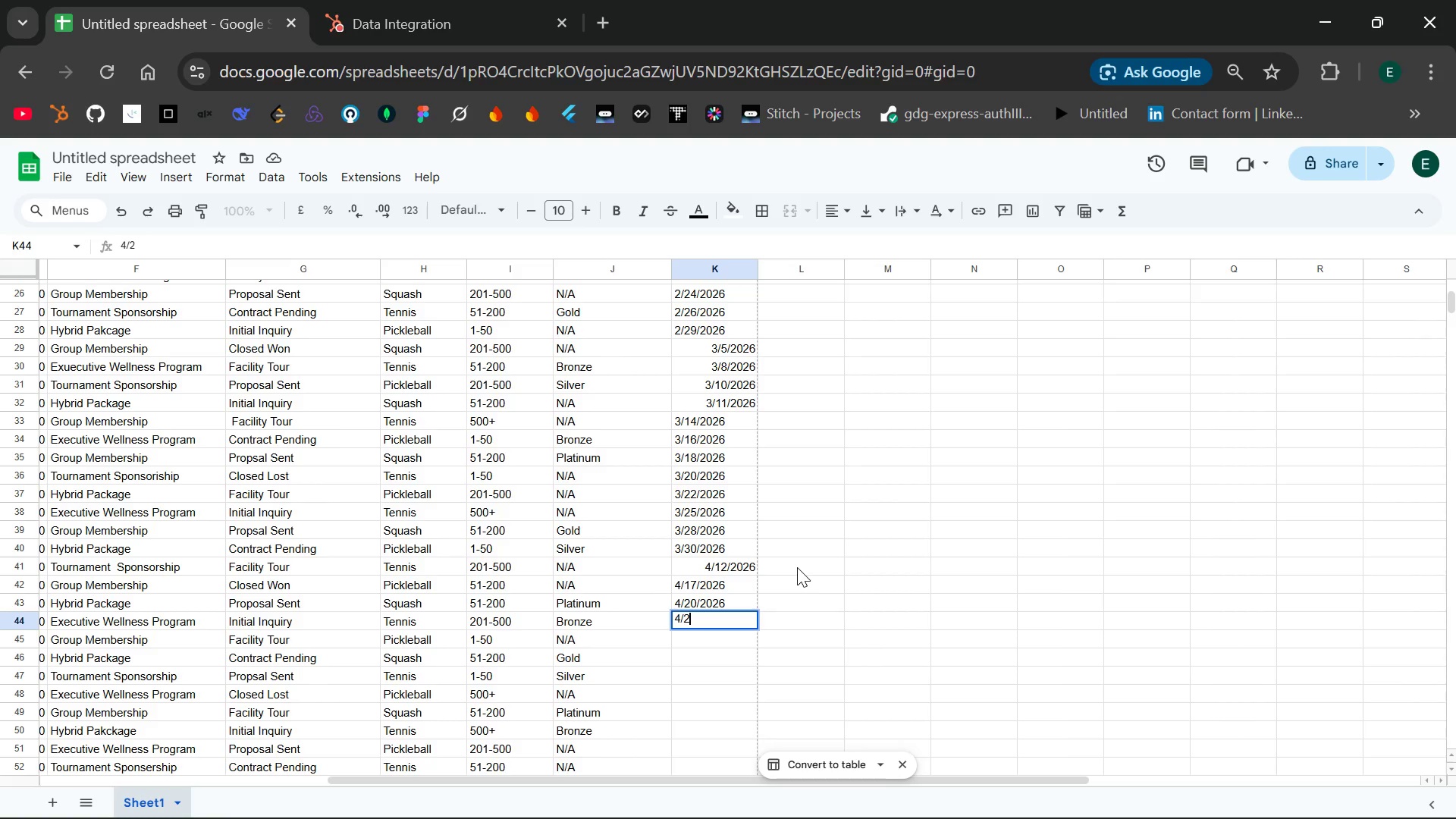 
type(1/2026)
 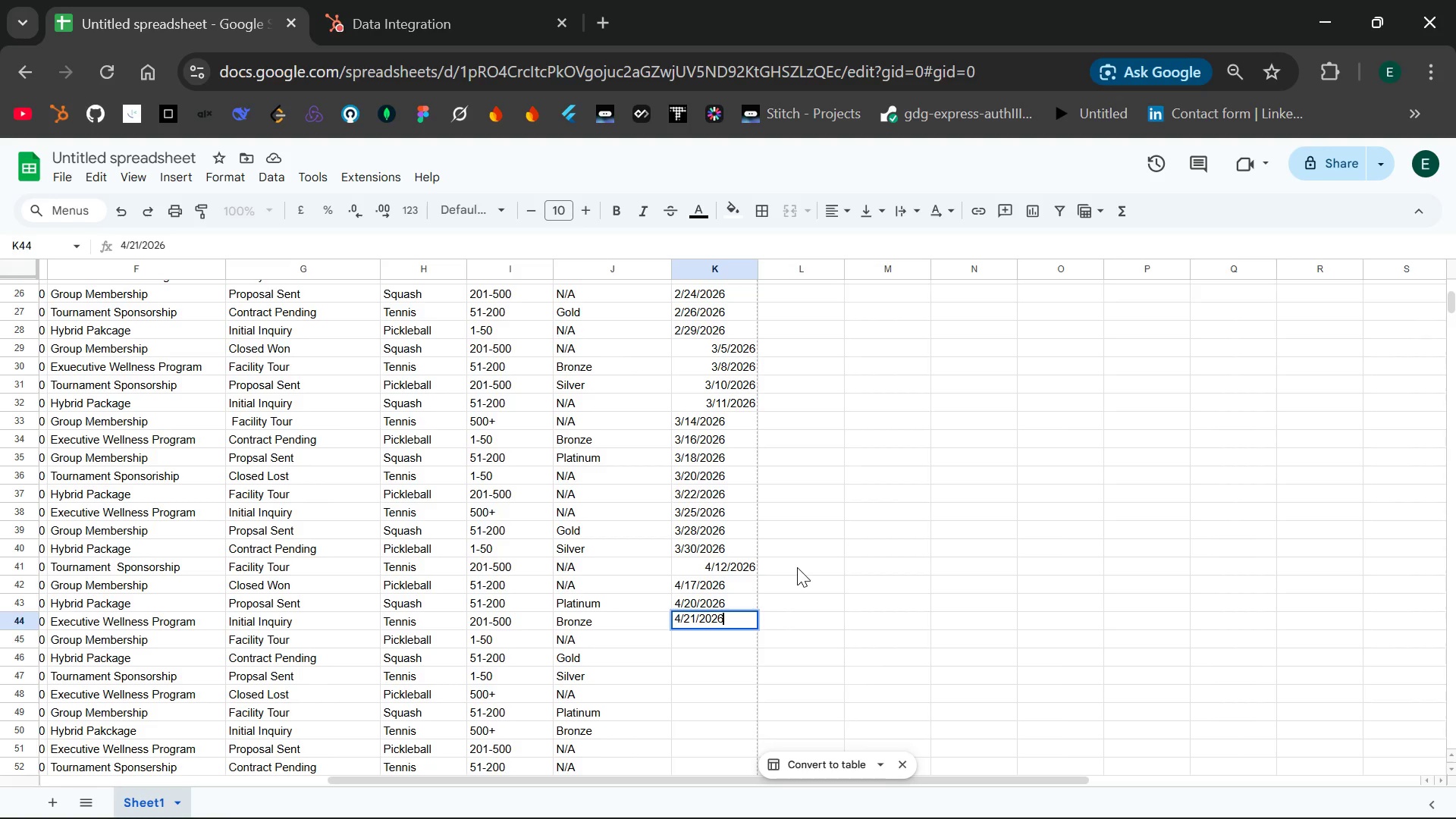 
key(Enter)
 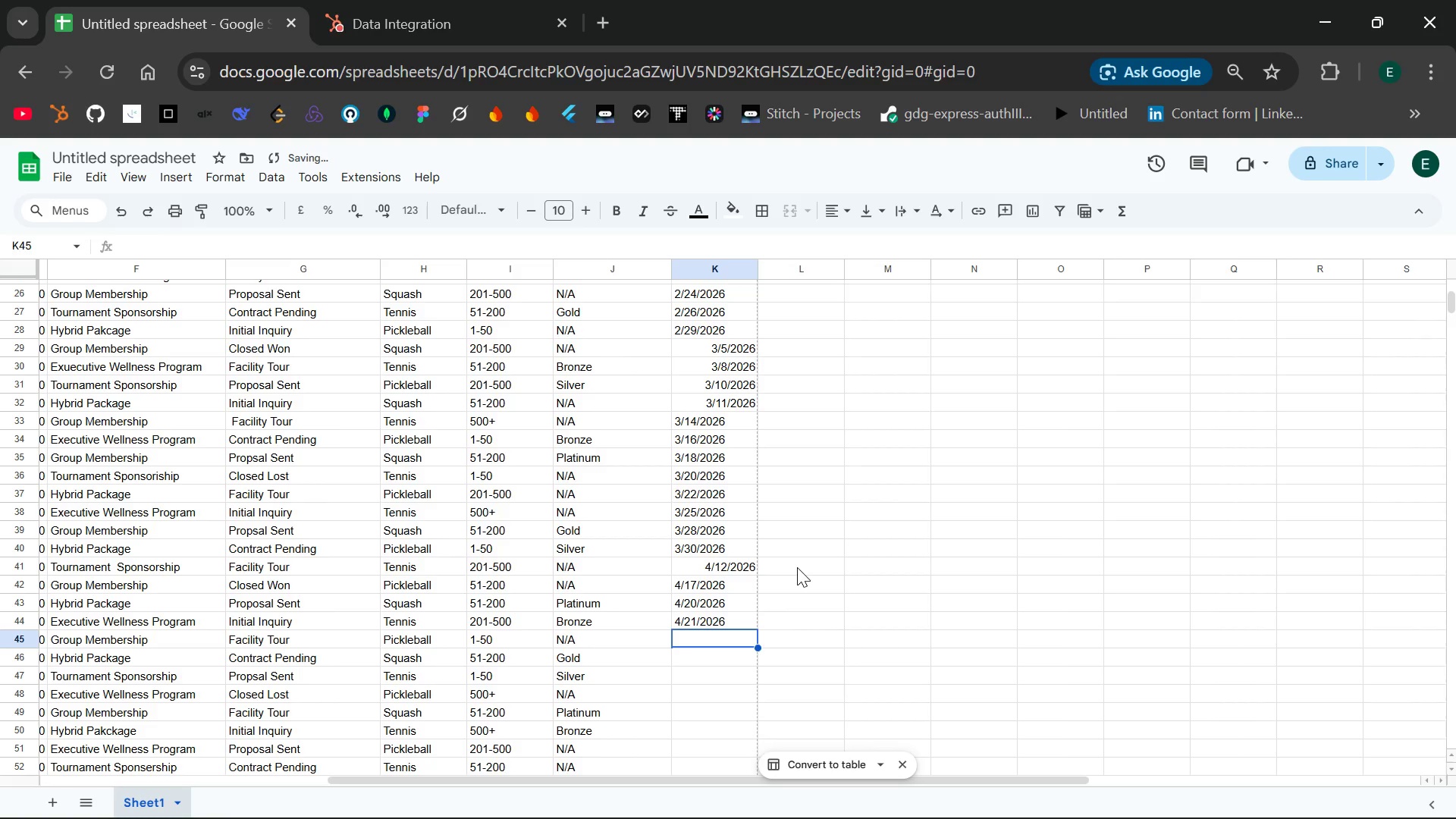 
type(4/22/2026)
 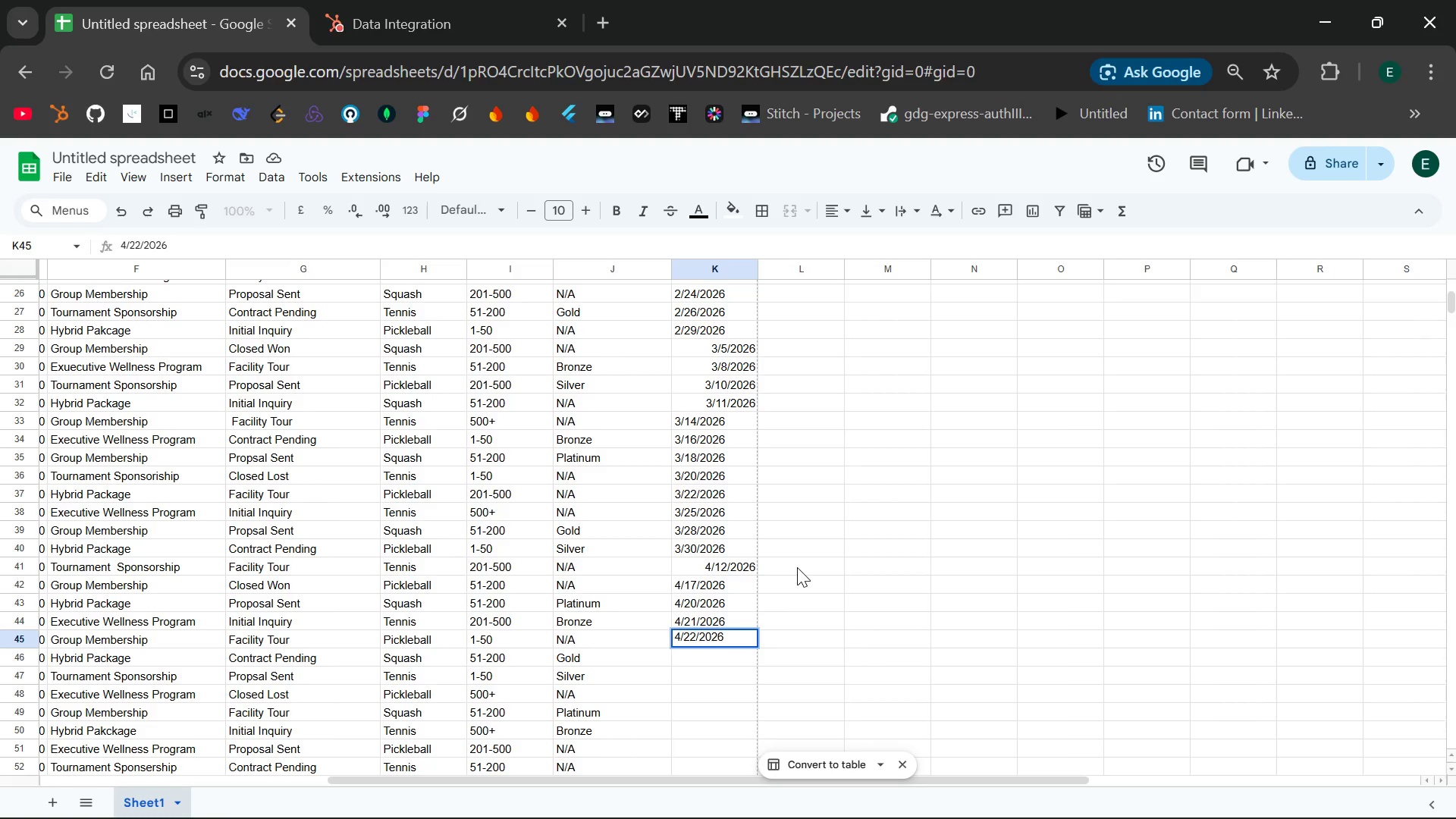 
key(Enter)
 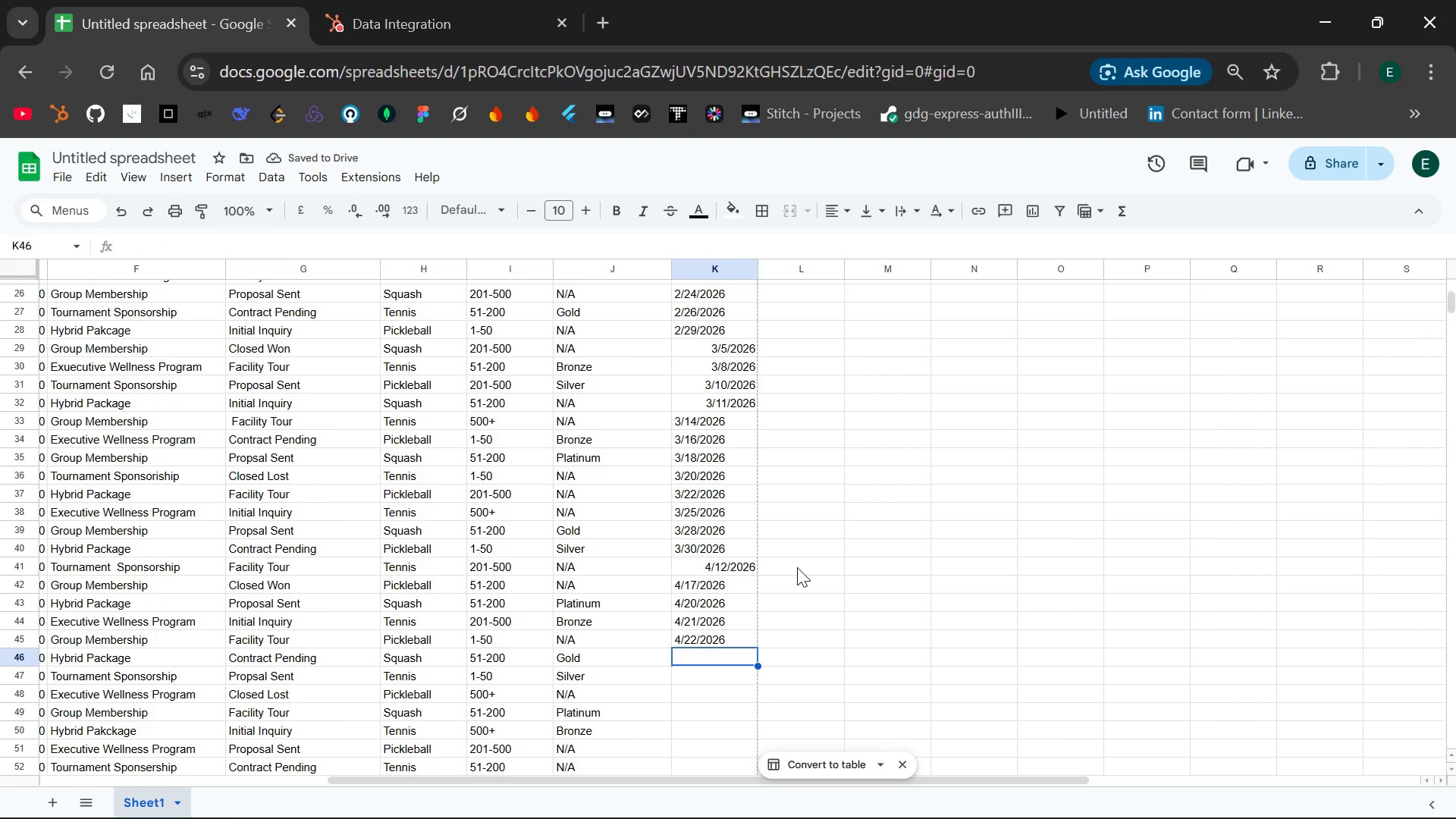 
type(4/3)
key(Backspace)
type(2)
key(Backspace)
type(24/2026)
 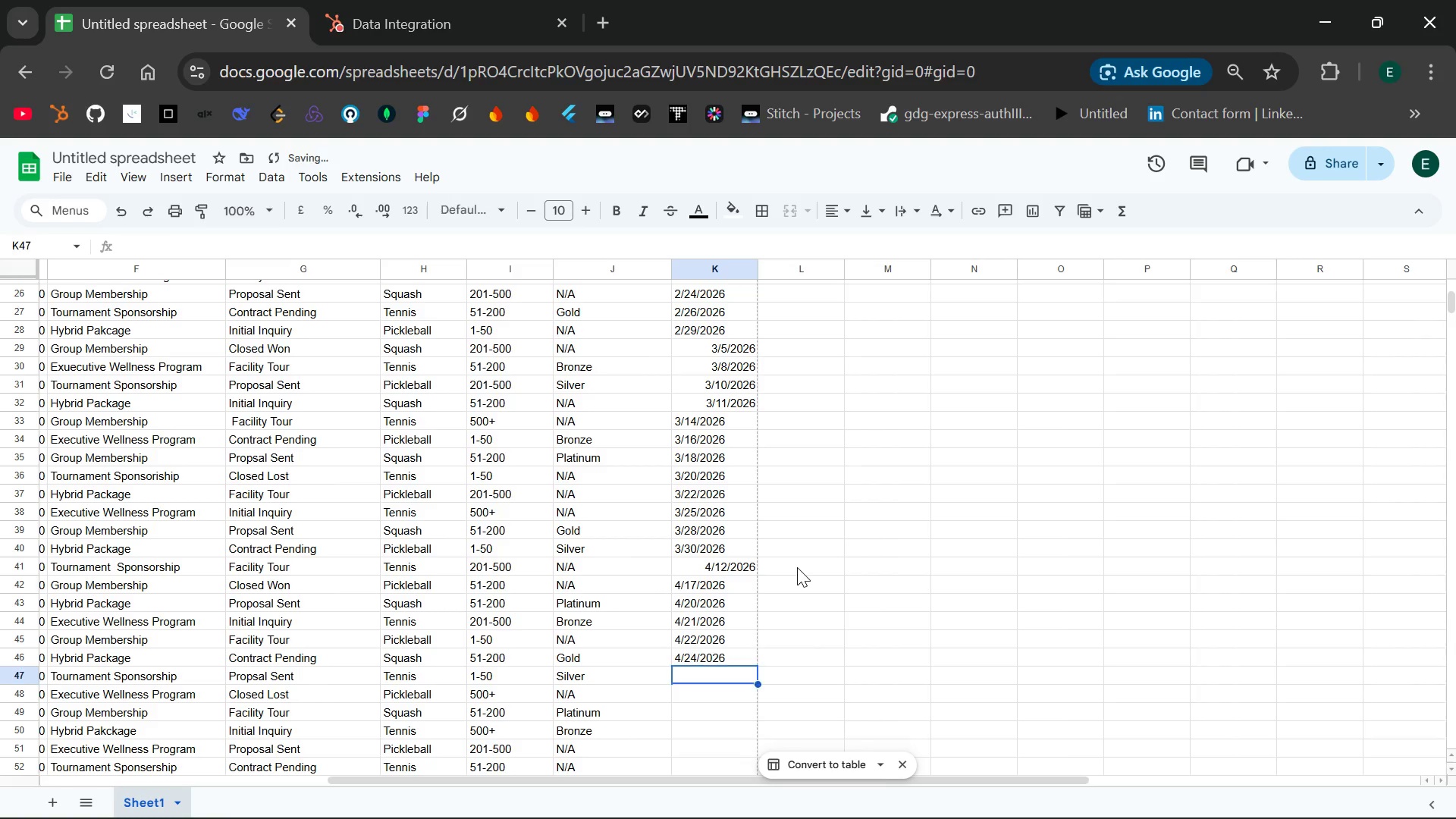 
key(Enter)
 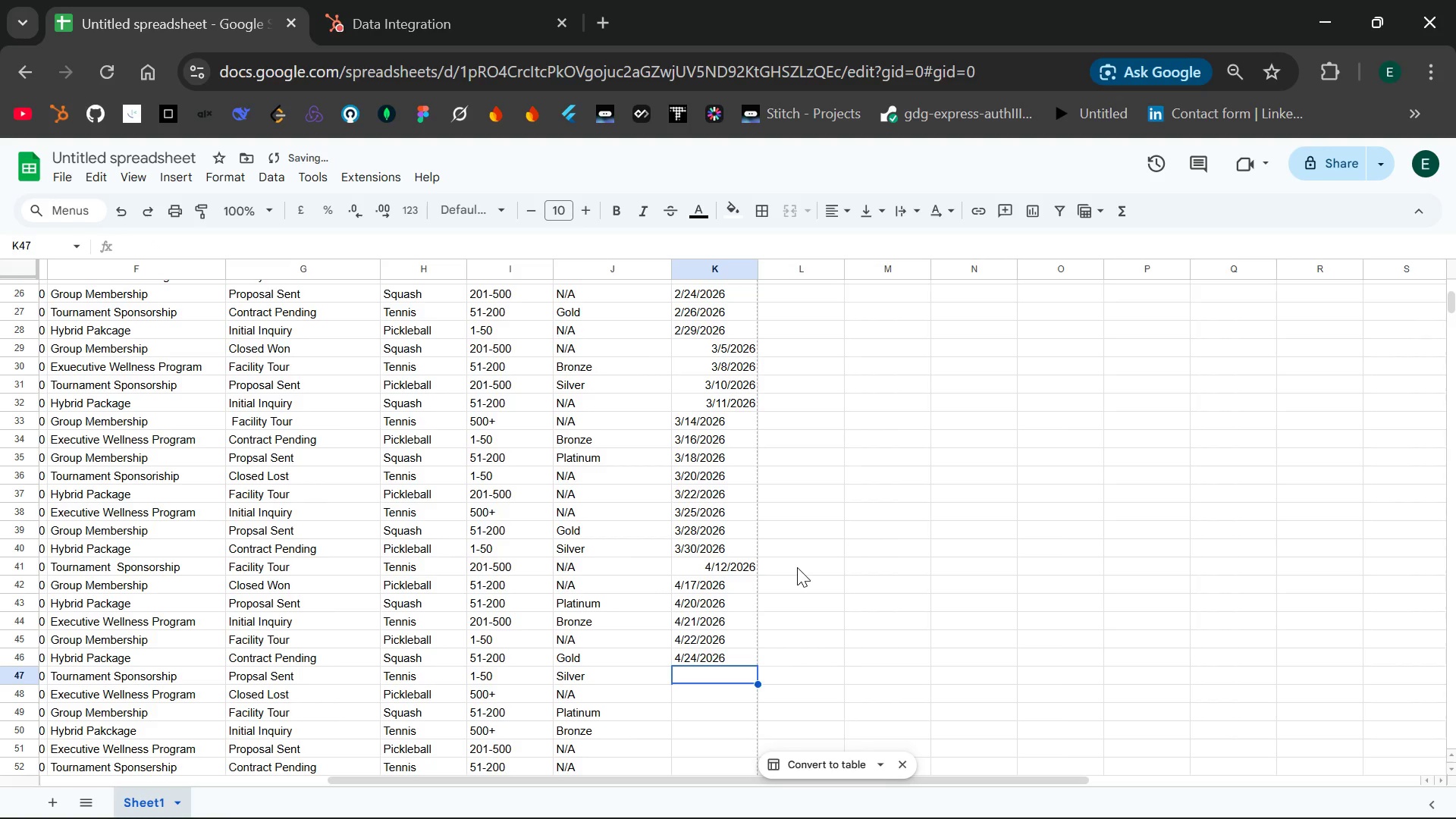 
type(4/25/2026)
 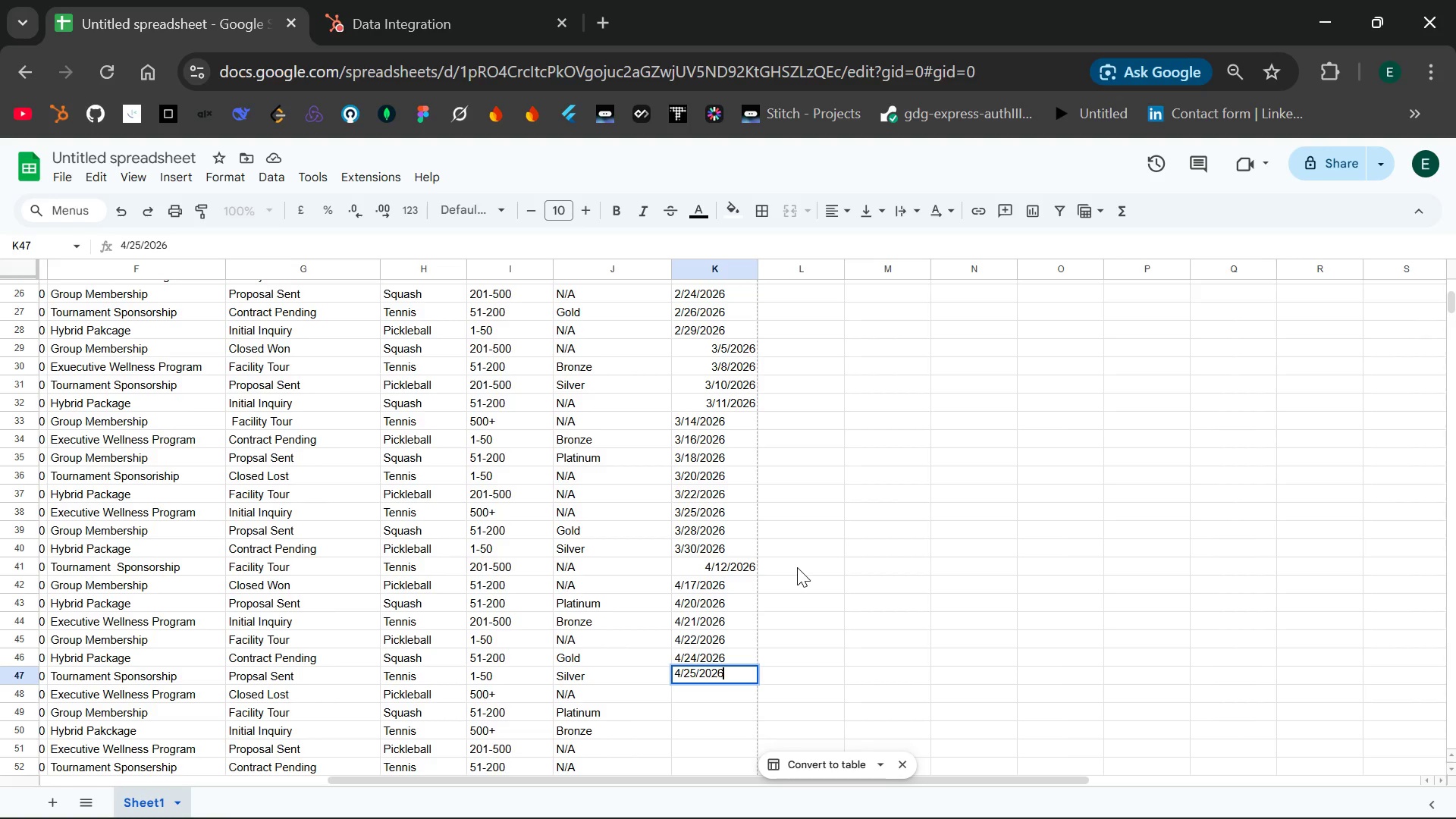 
key(Enter)
 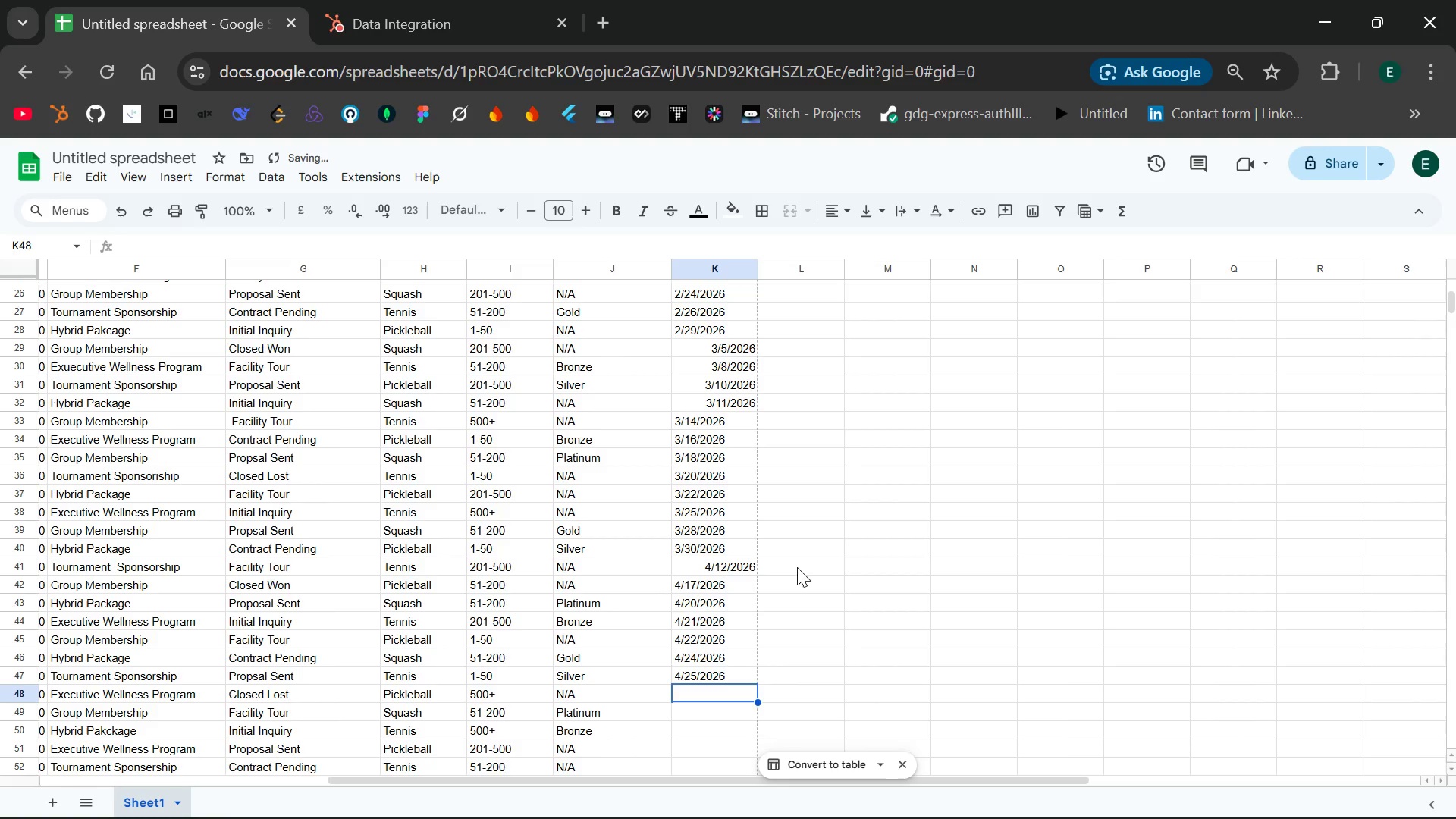 
type(2)
key(Backspace)
type(4/27/2026)
 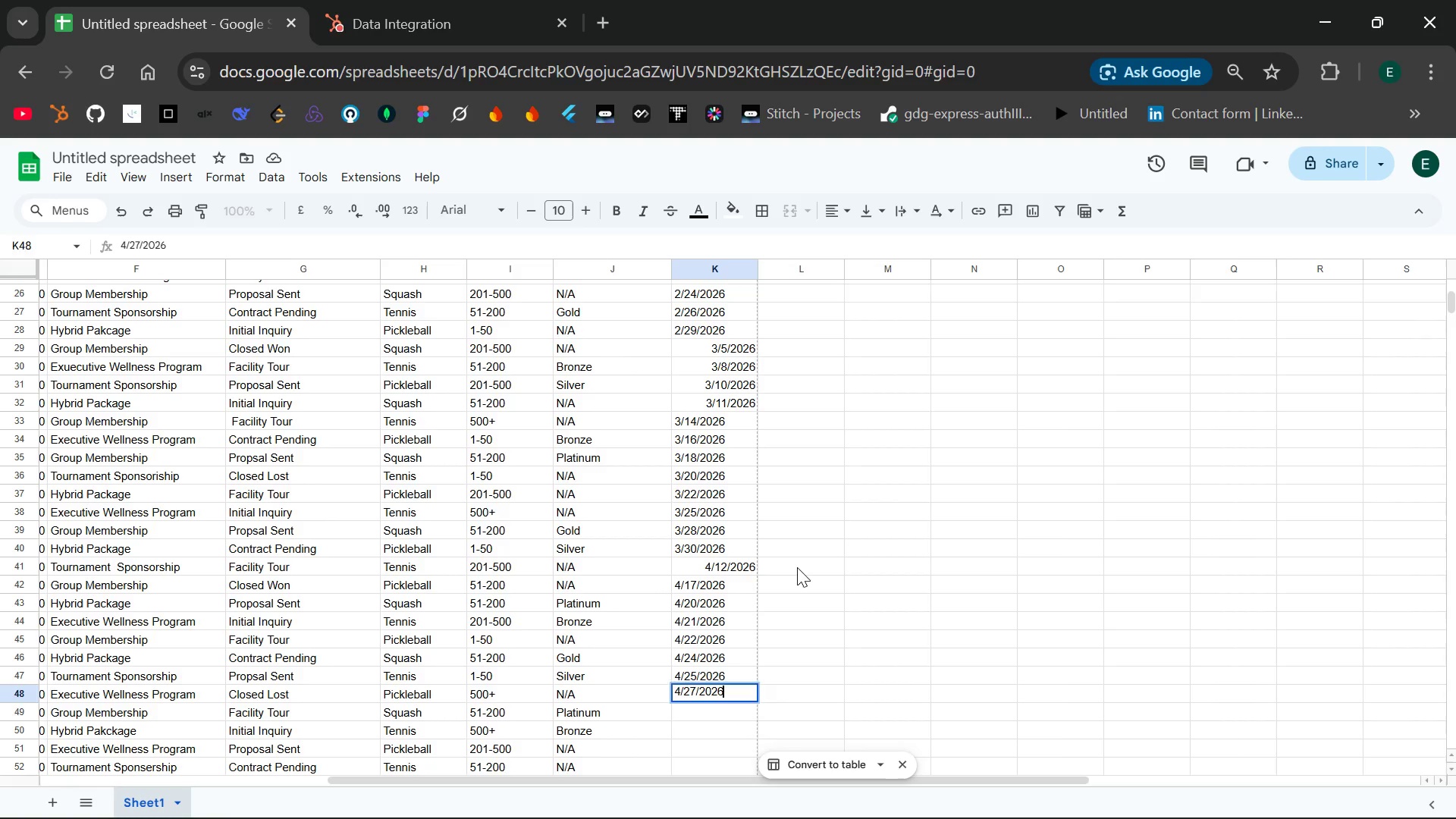 
key(Enter)
 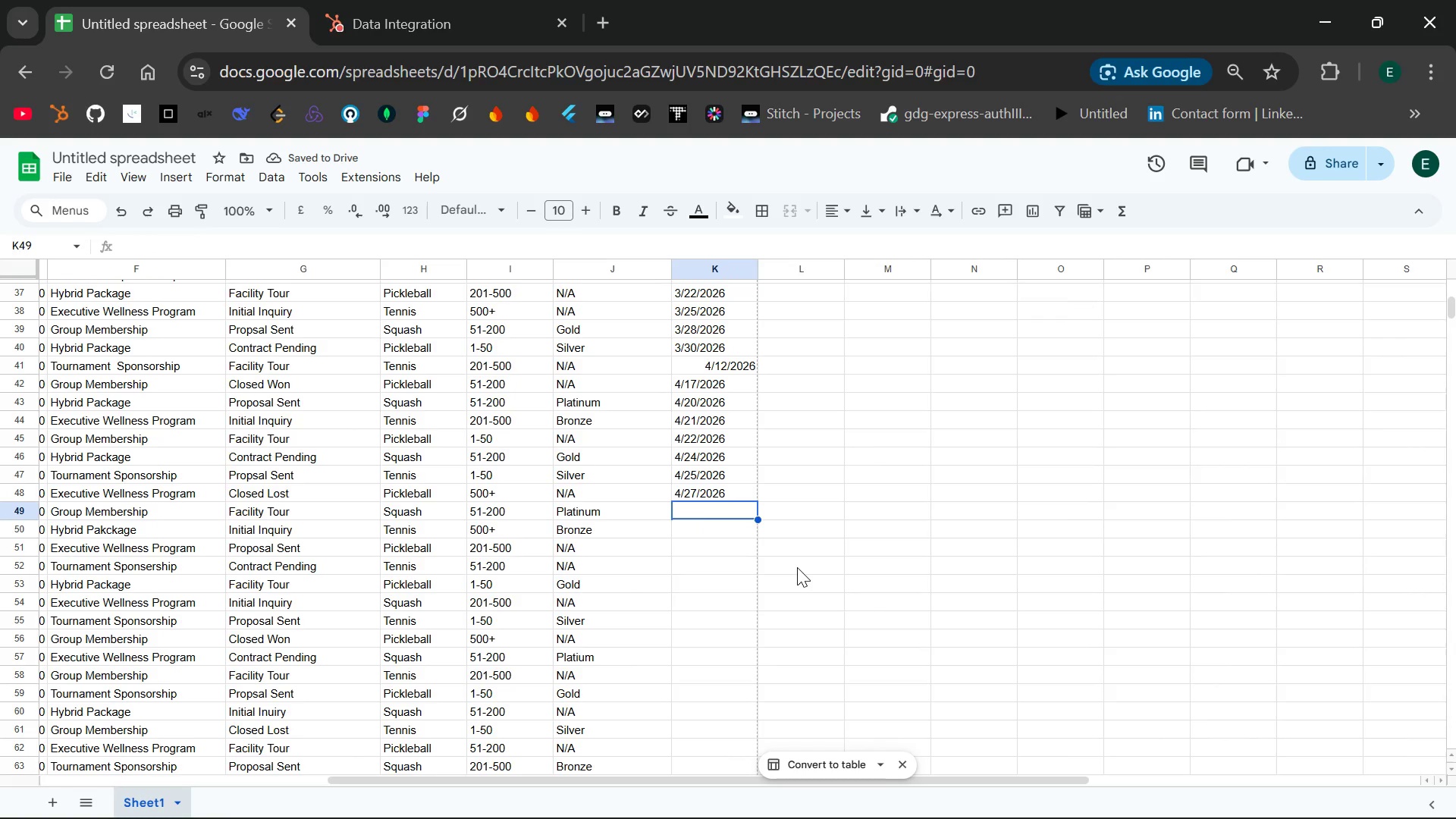 
type(4/29/2026)
 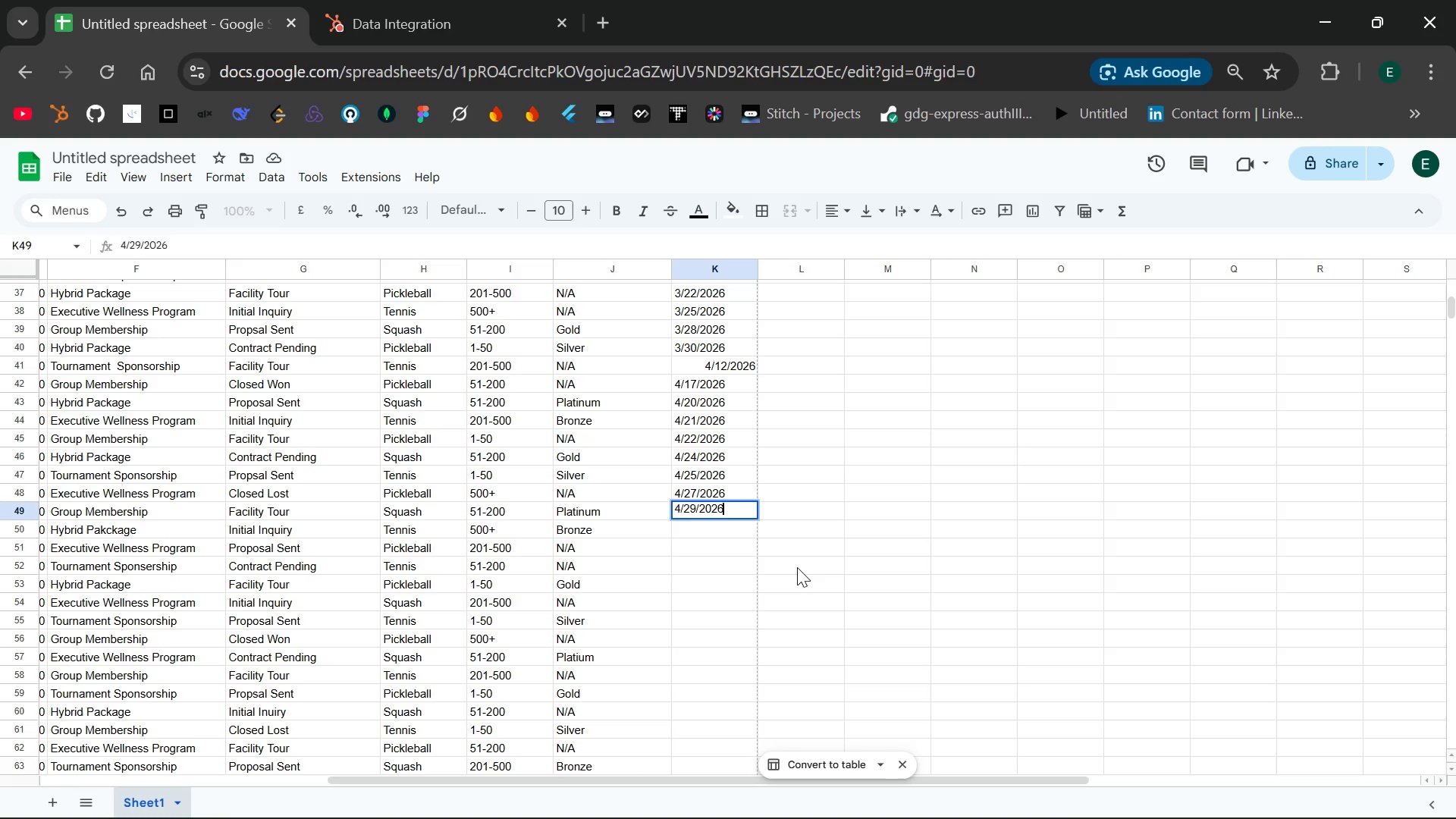 
key(Enter)
 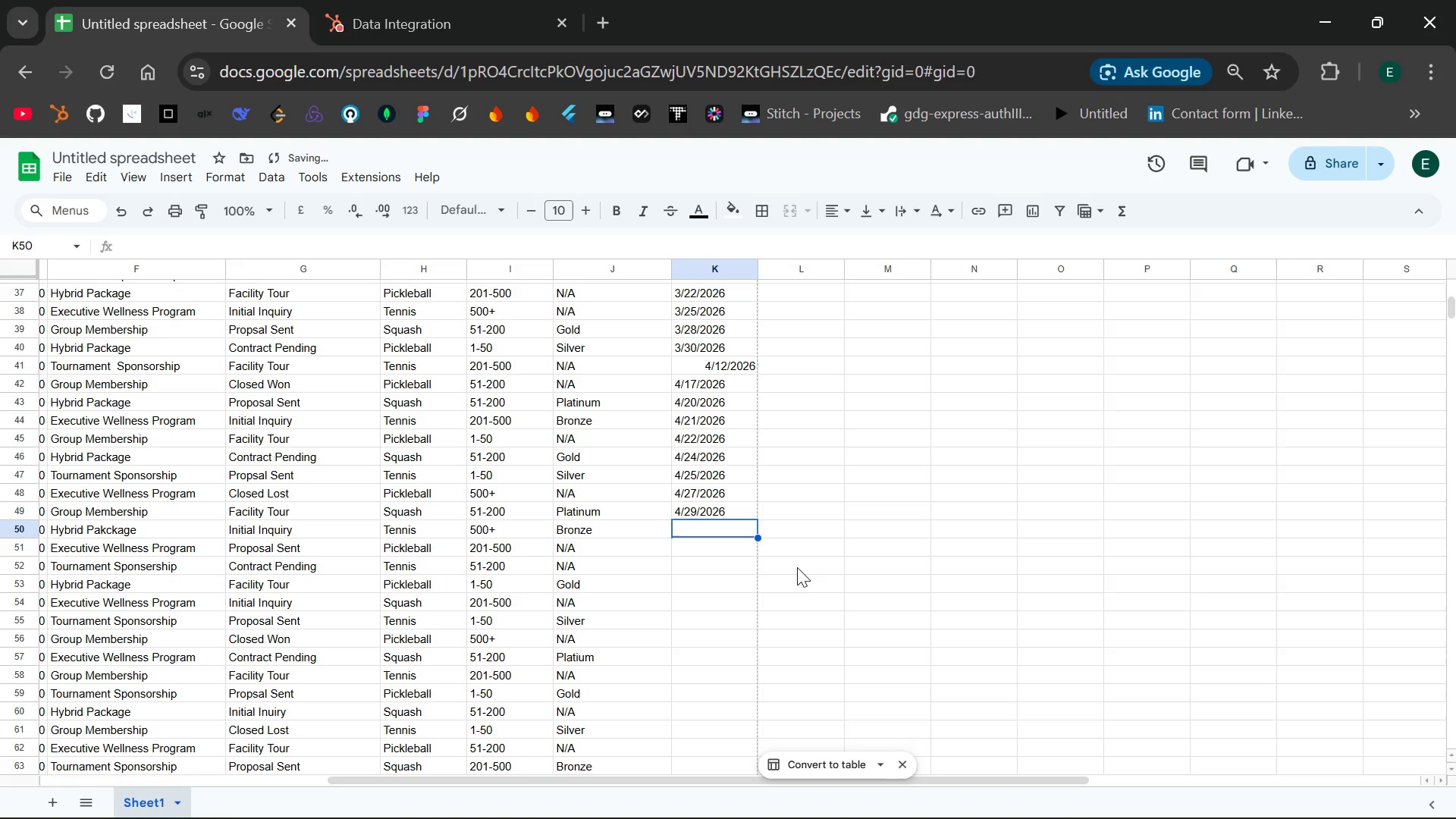 
key(4)
 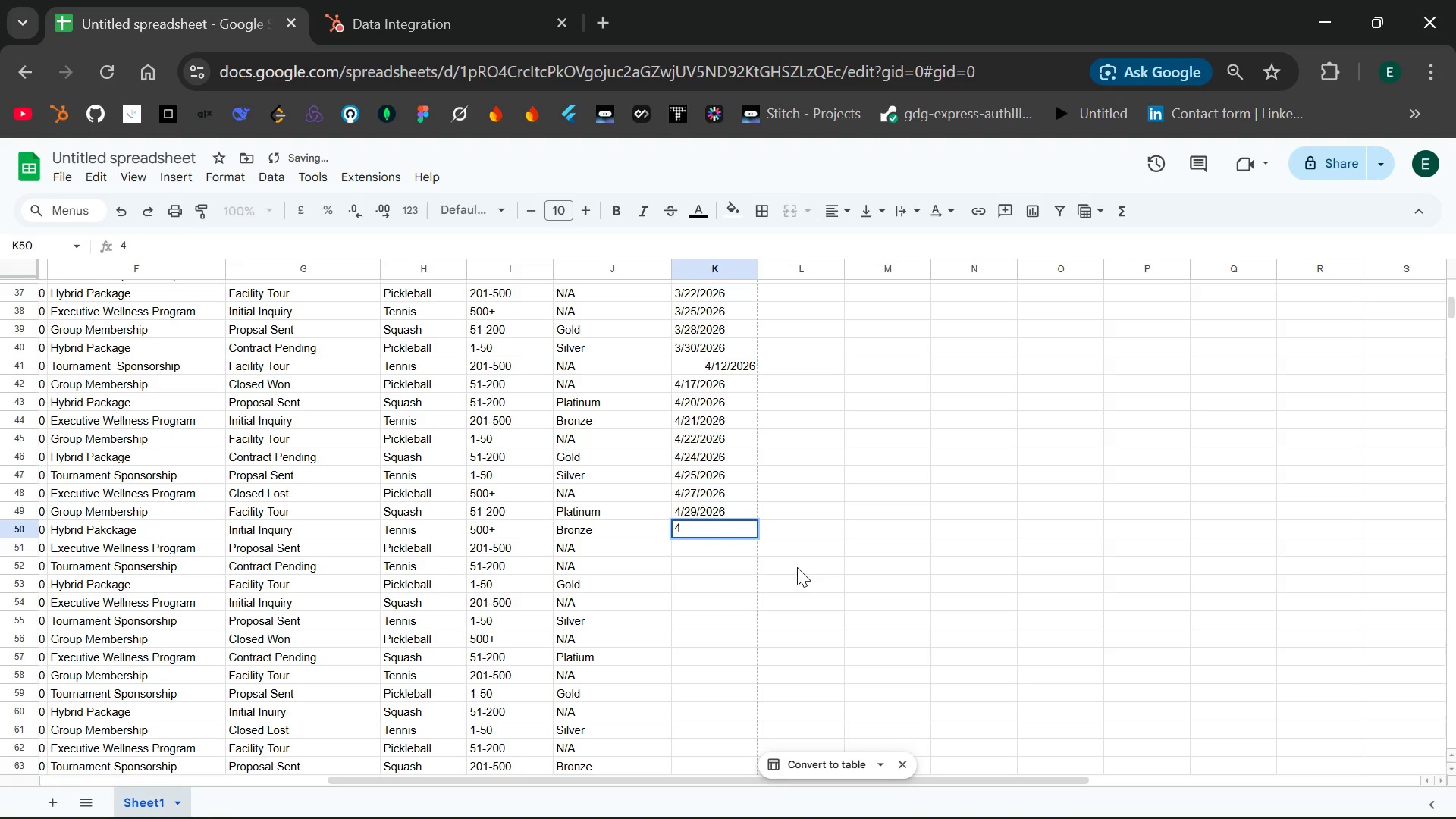 
key(Slash)
 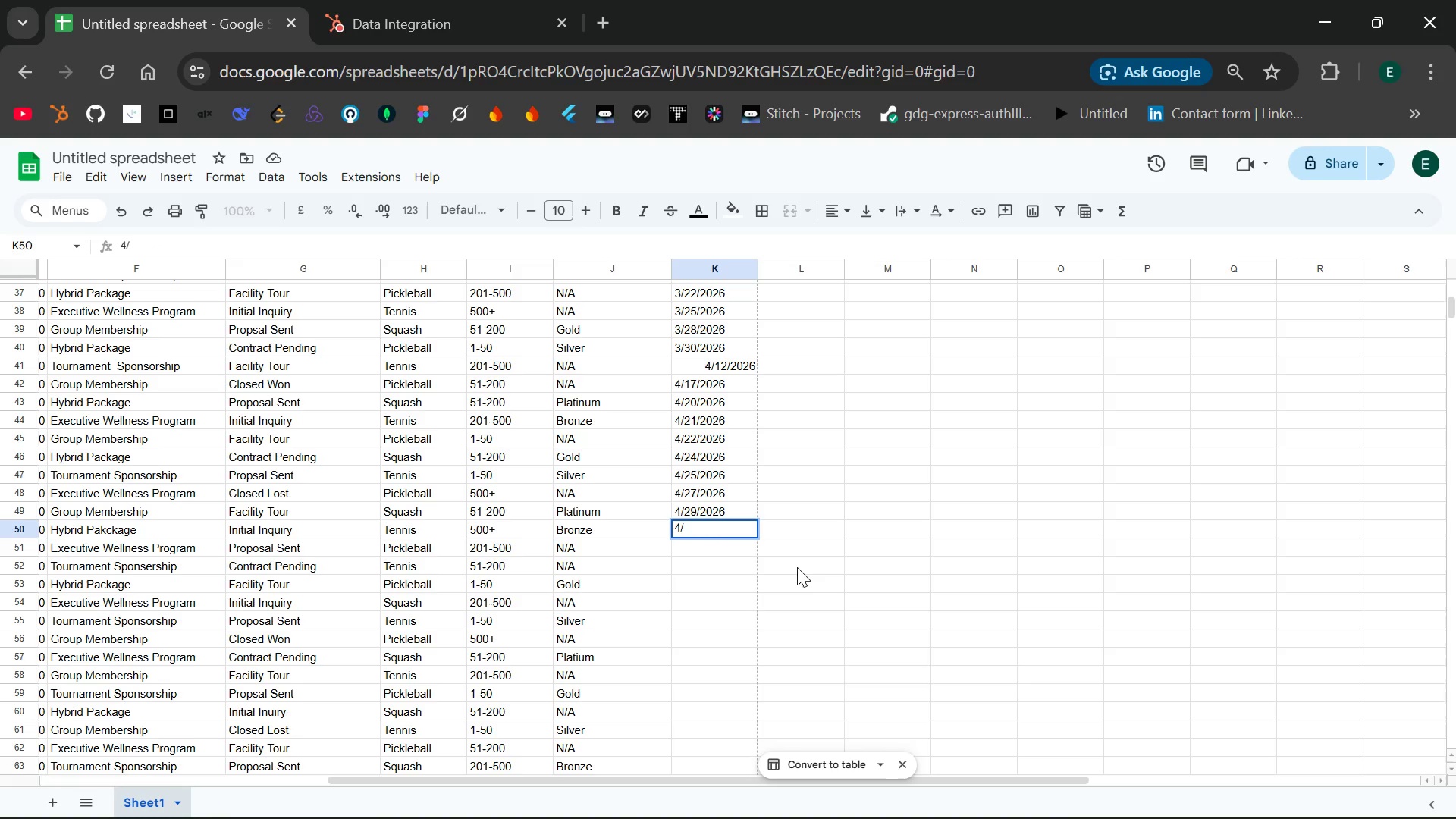 
wait(5.19)
 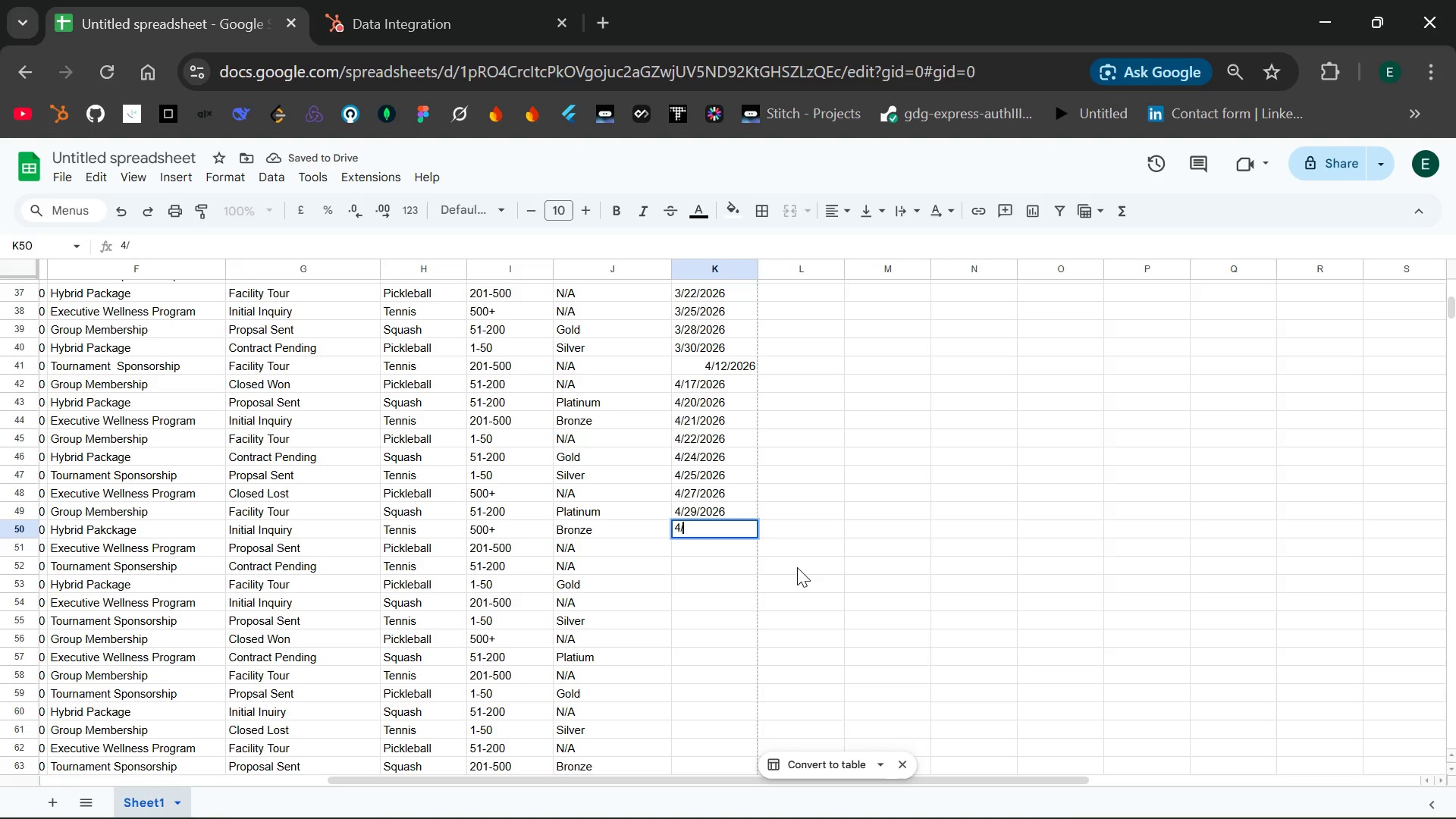 
type(2)
key(Backspace)
type(30/2026)
 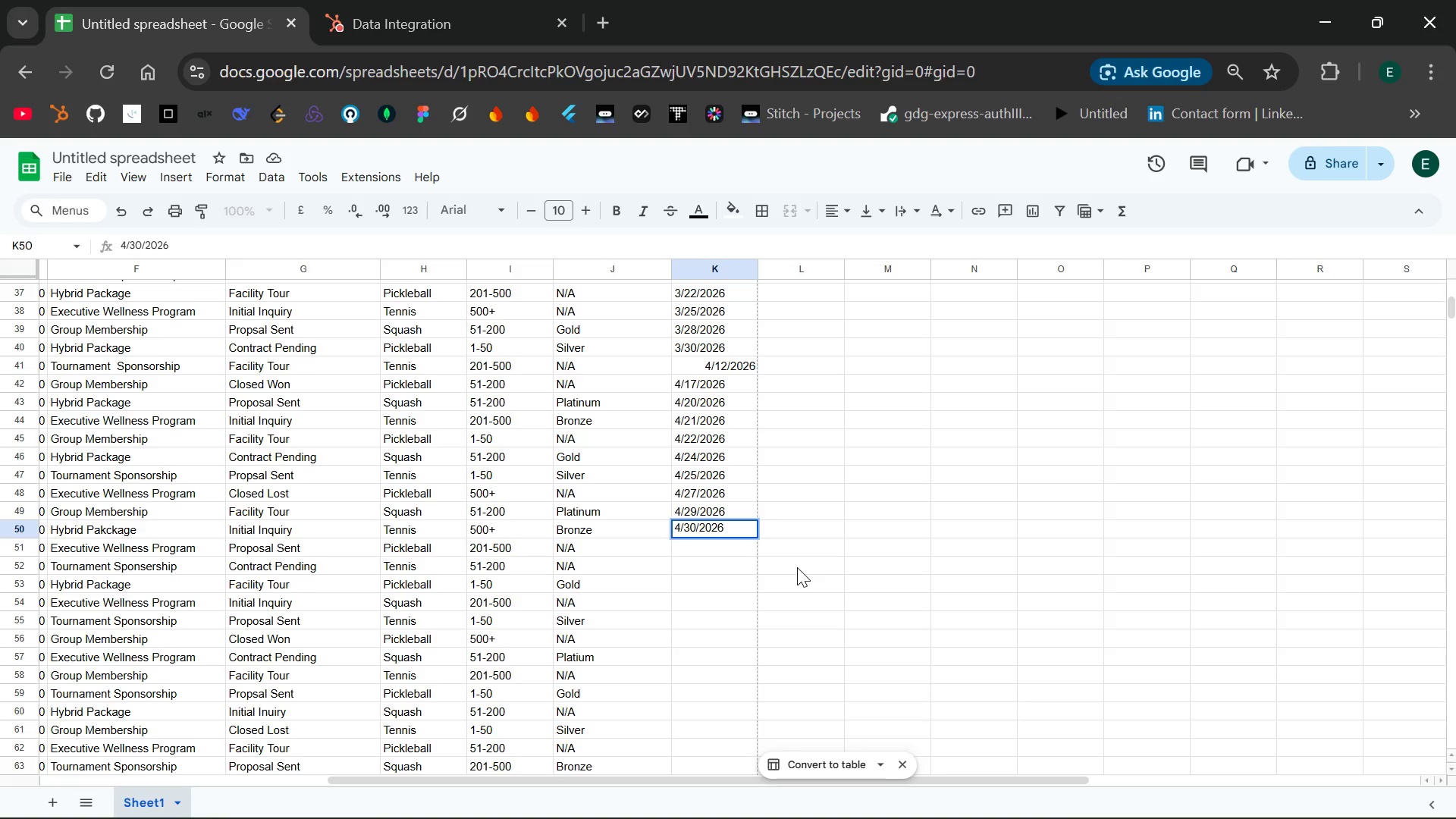 
key(Enter)
 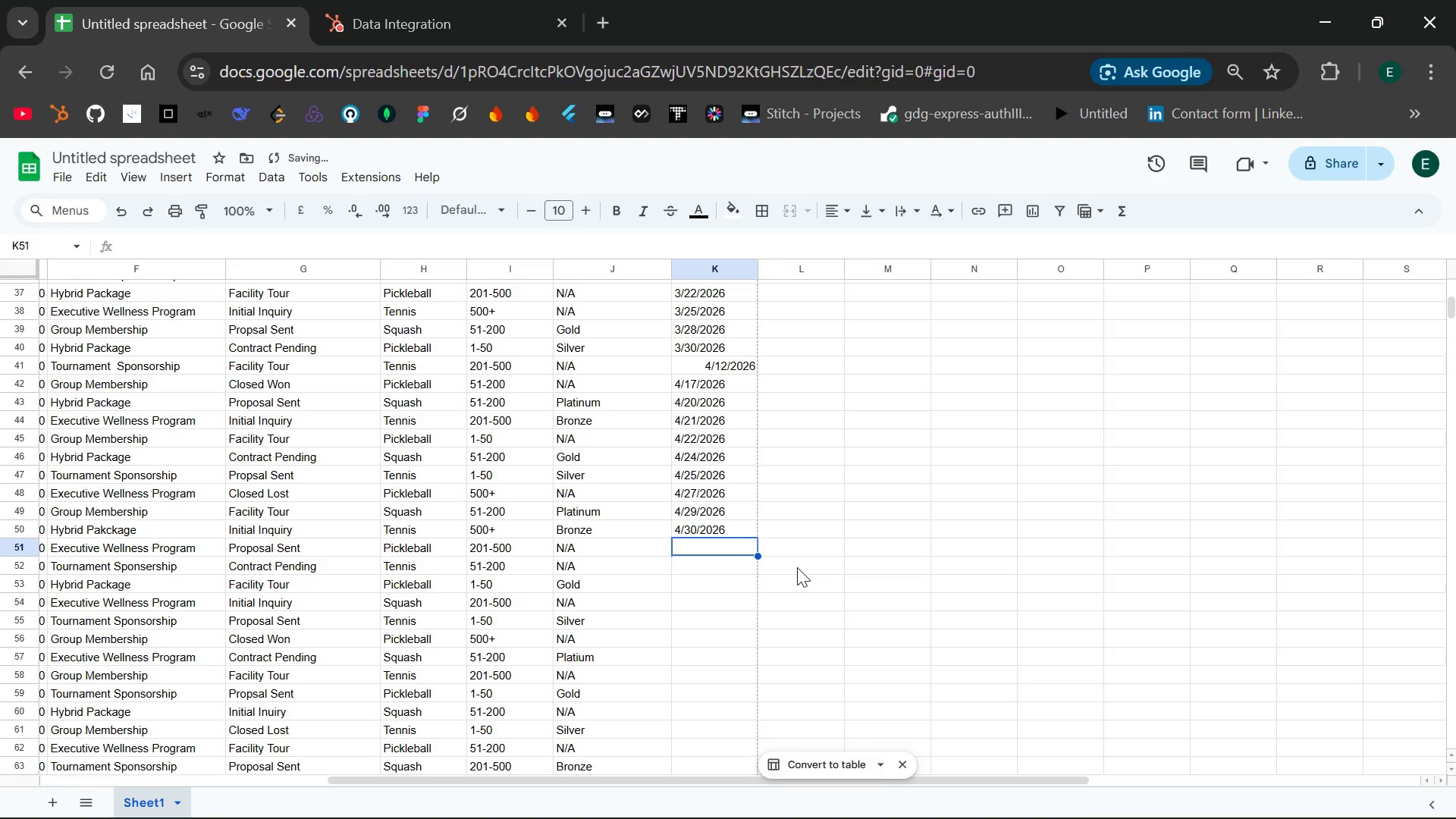 
type(1/1/2026)
 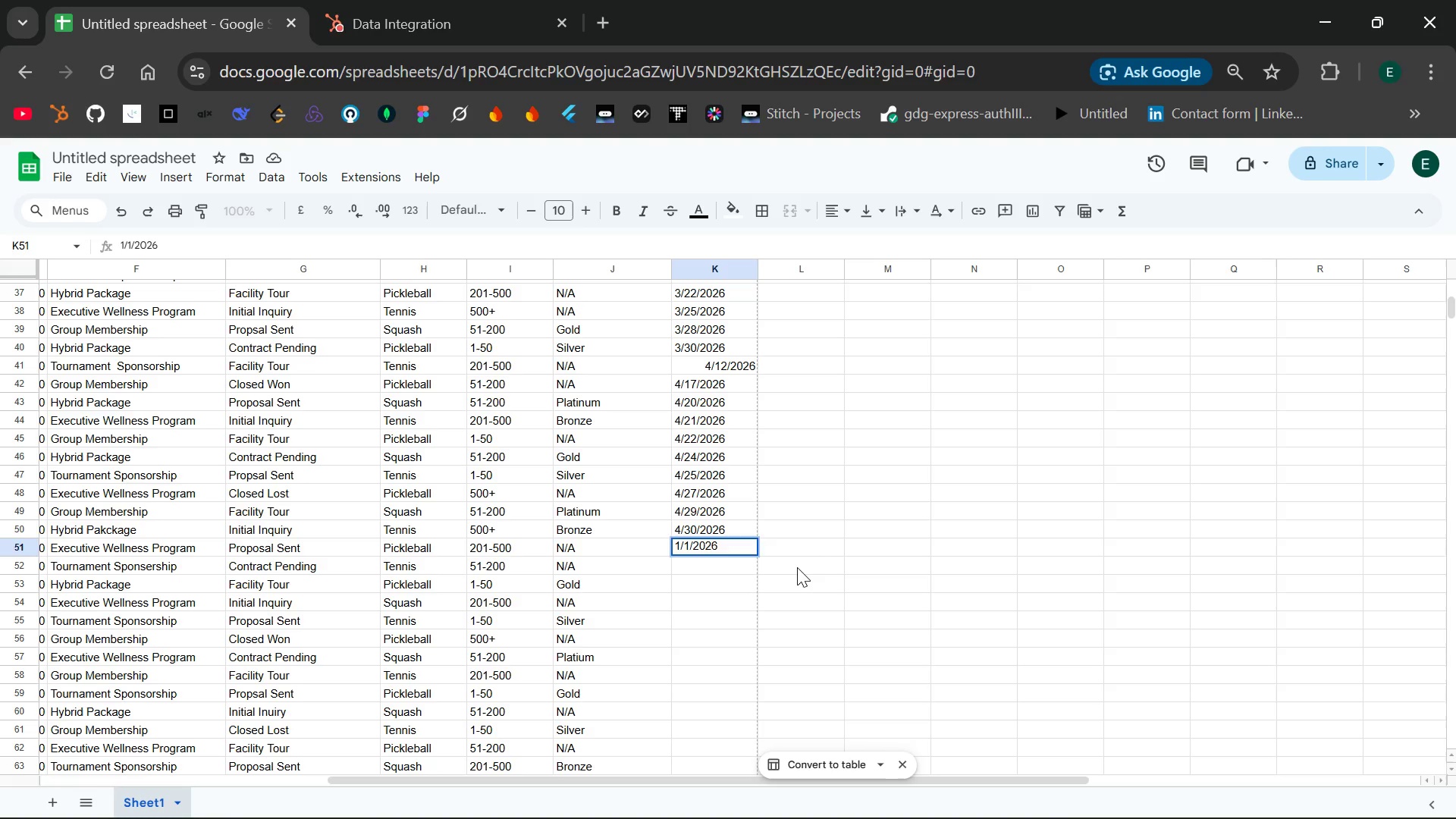 
key(Enter)
 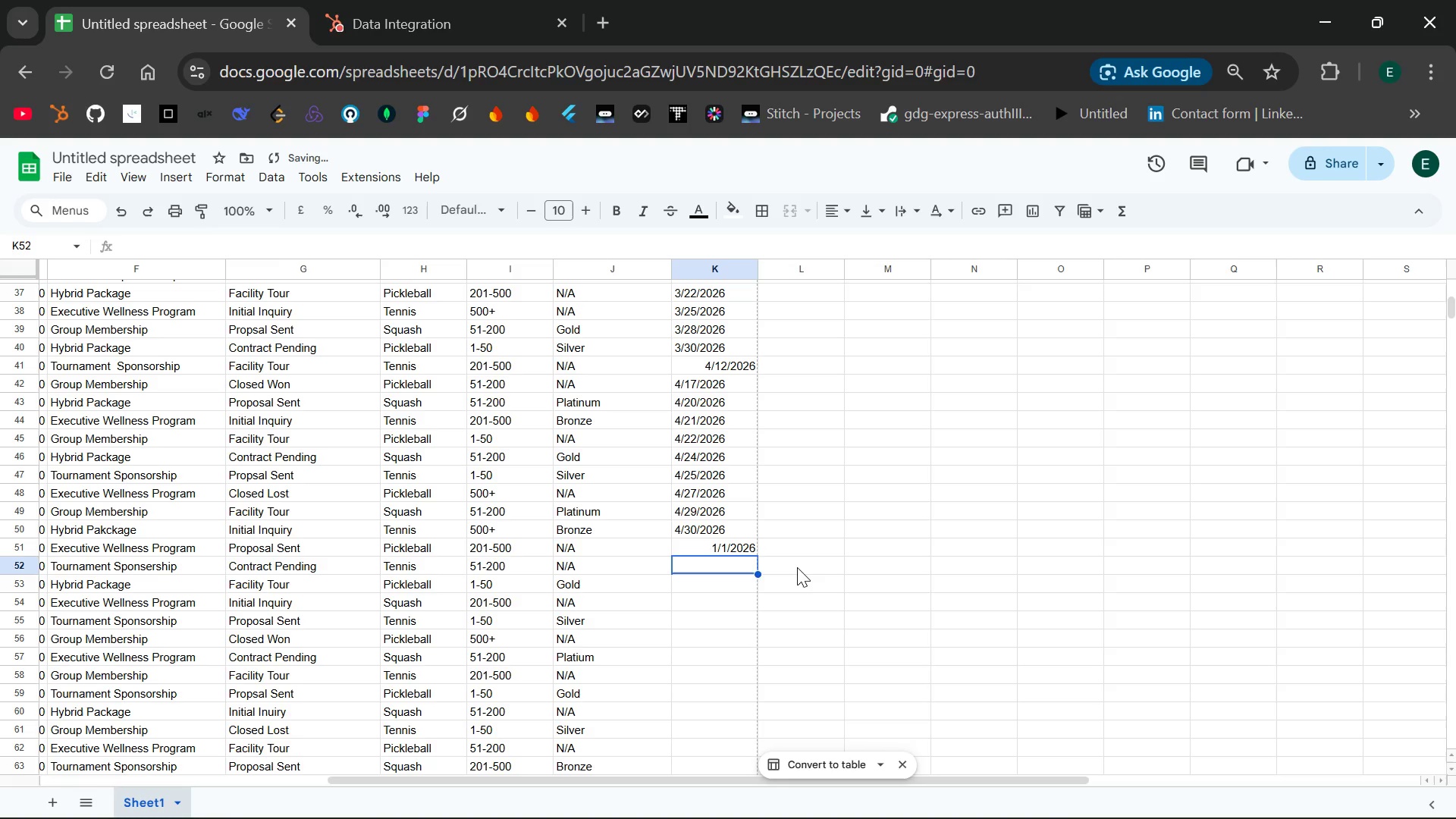 
type(1/2/2026)
 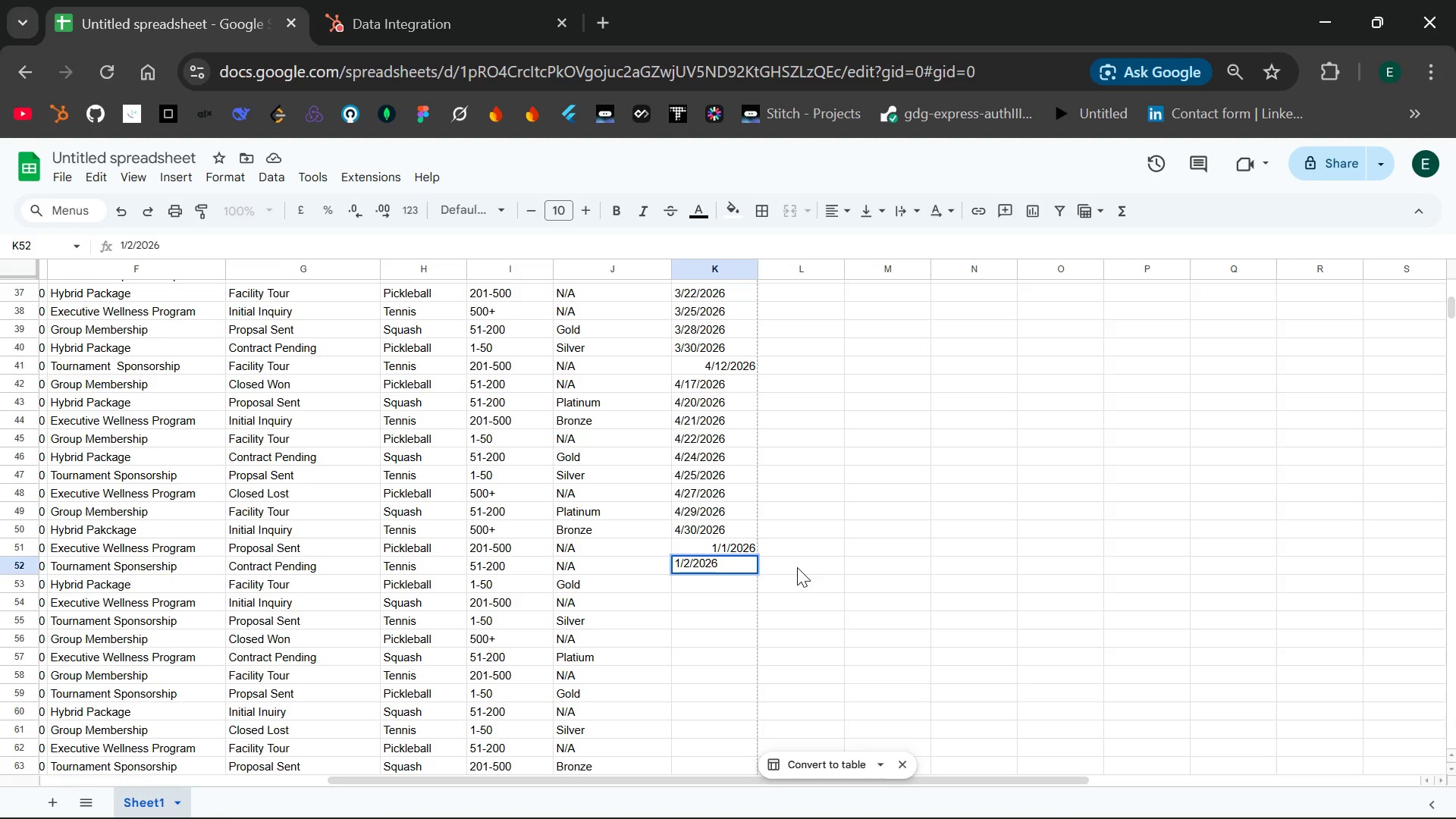 
key(Enter)
 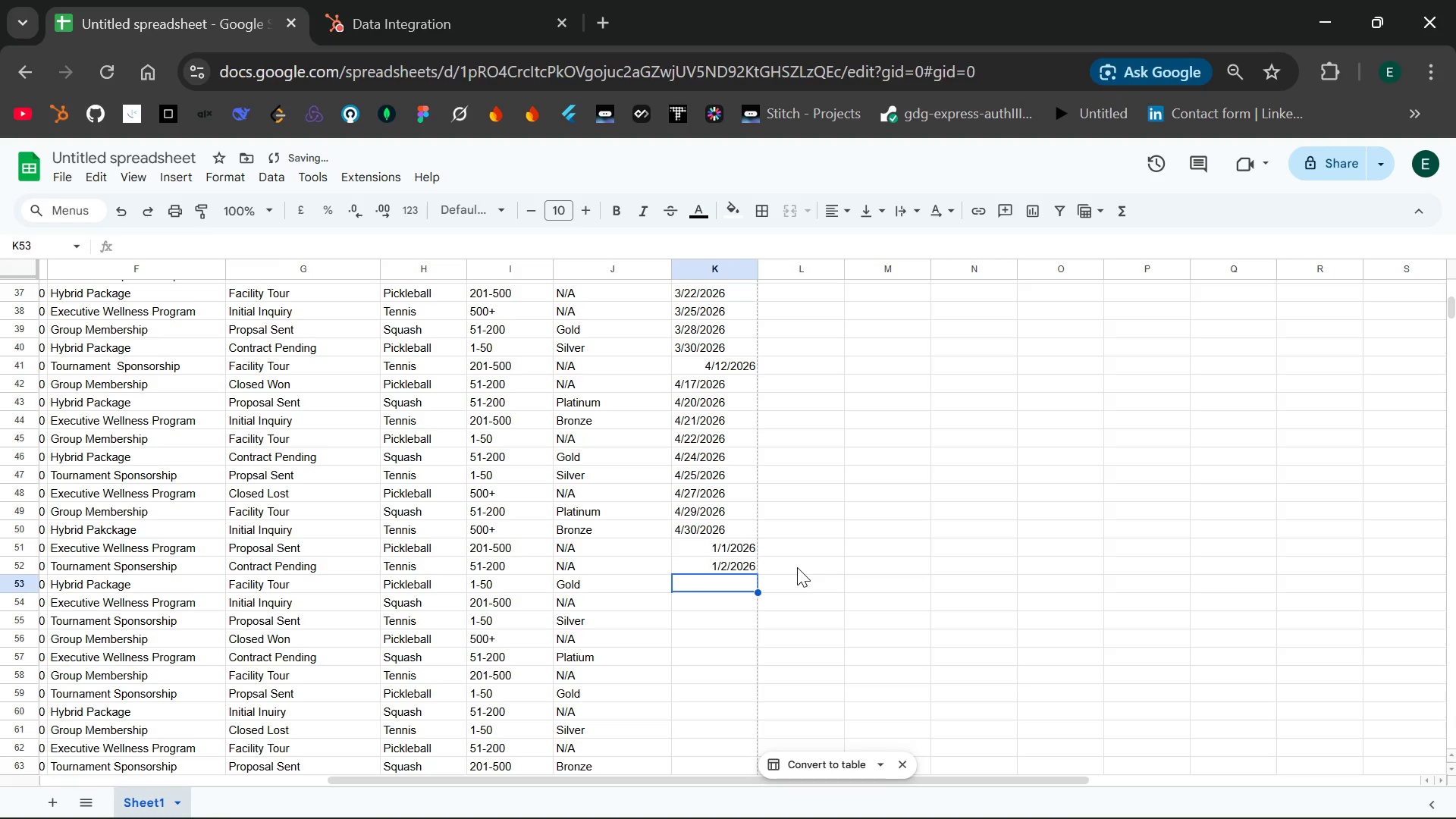 
type(1/4/1)
key(Backspace)
type(2026)
 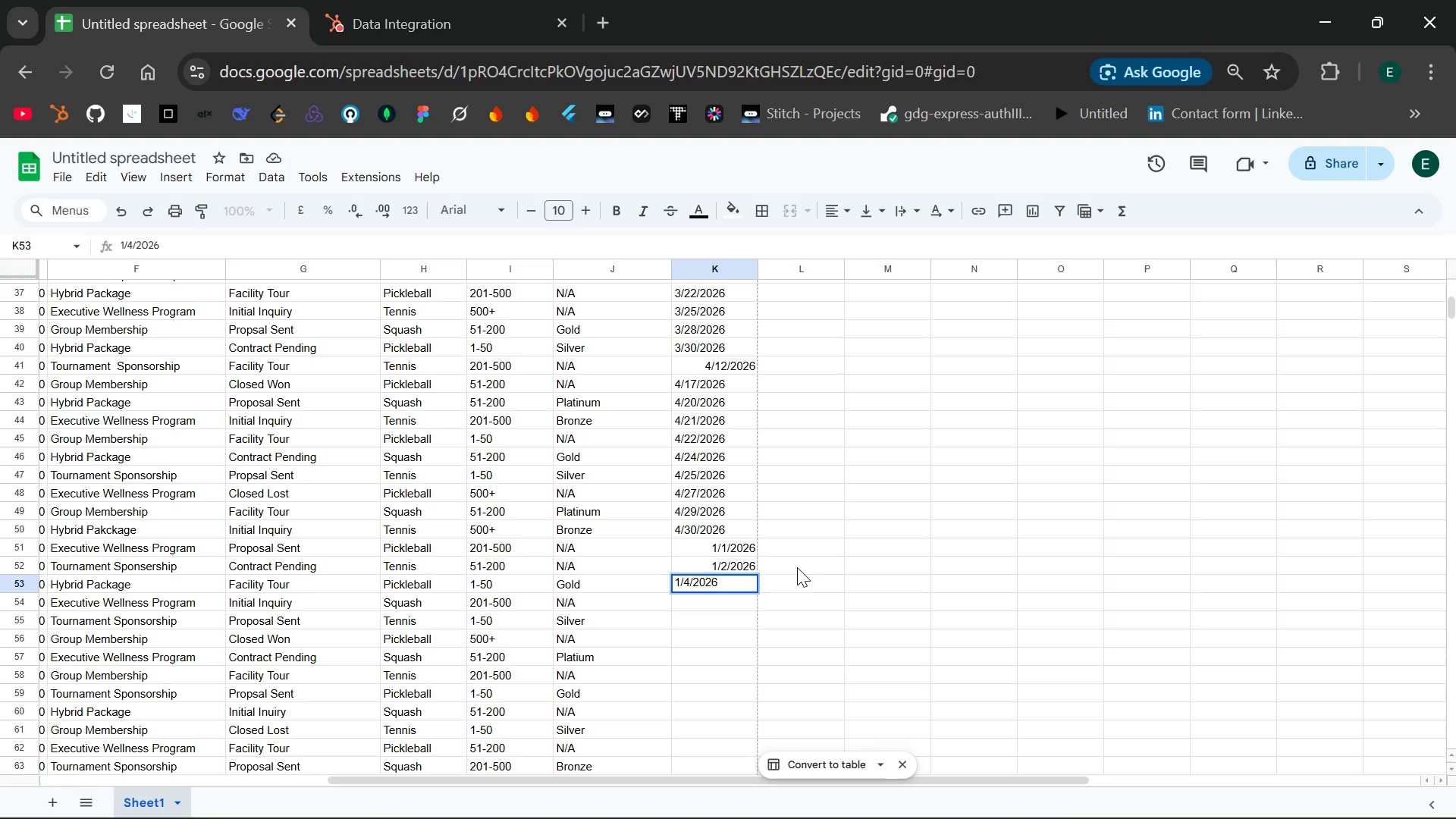 
key(Enter)
 